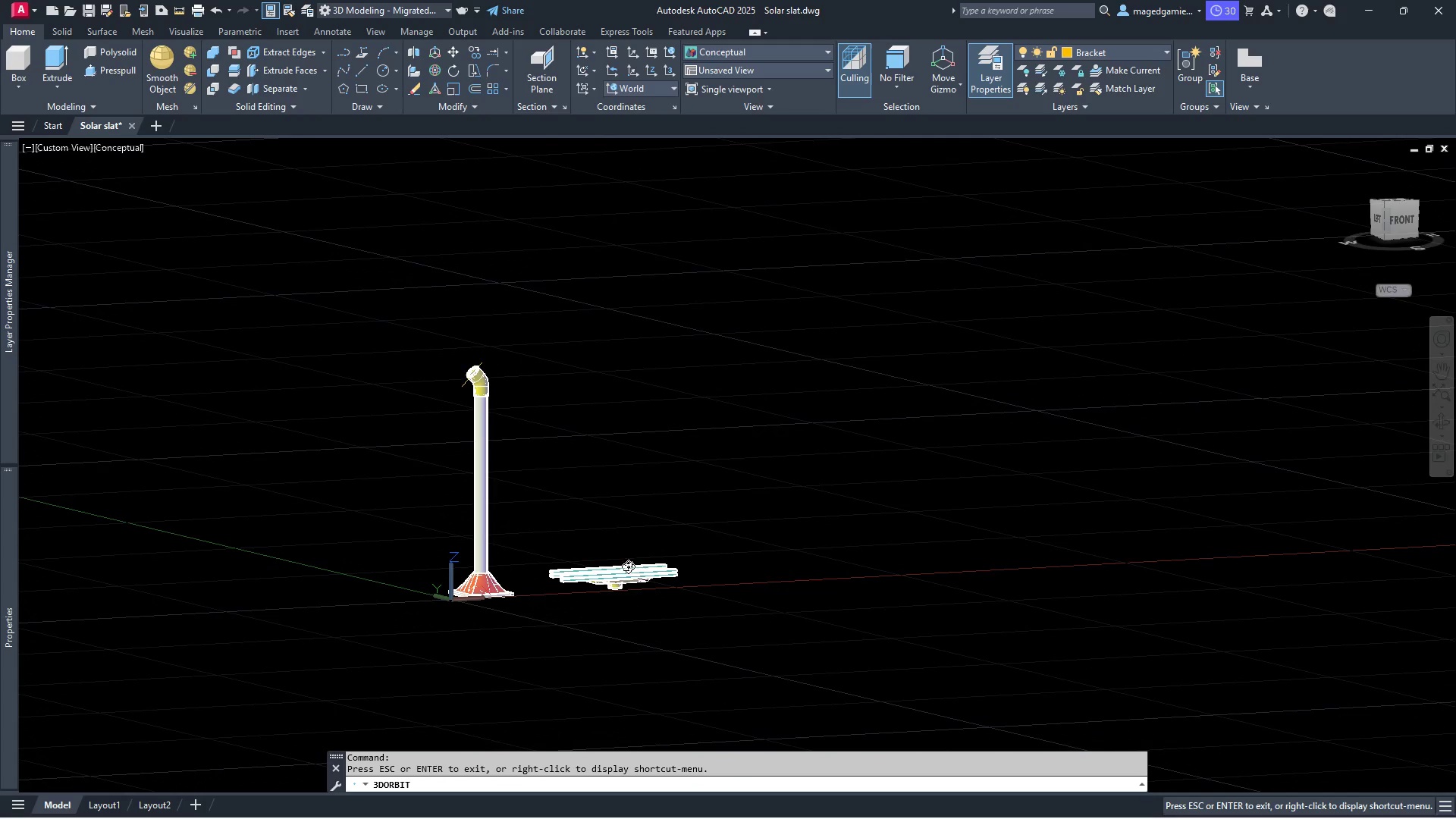 
scroll: coordinate [636, 576], scroll_direction: up, amount: 25.0
 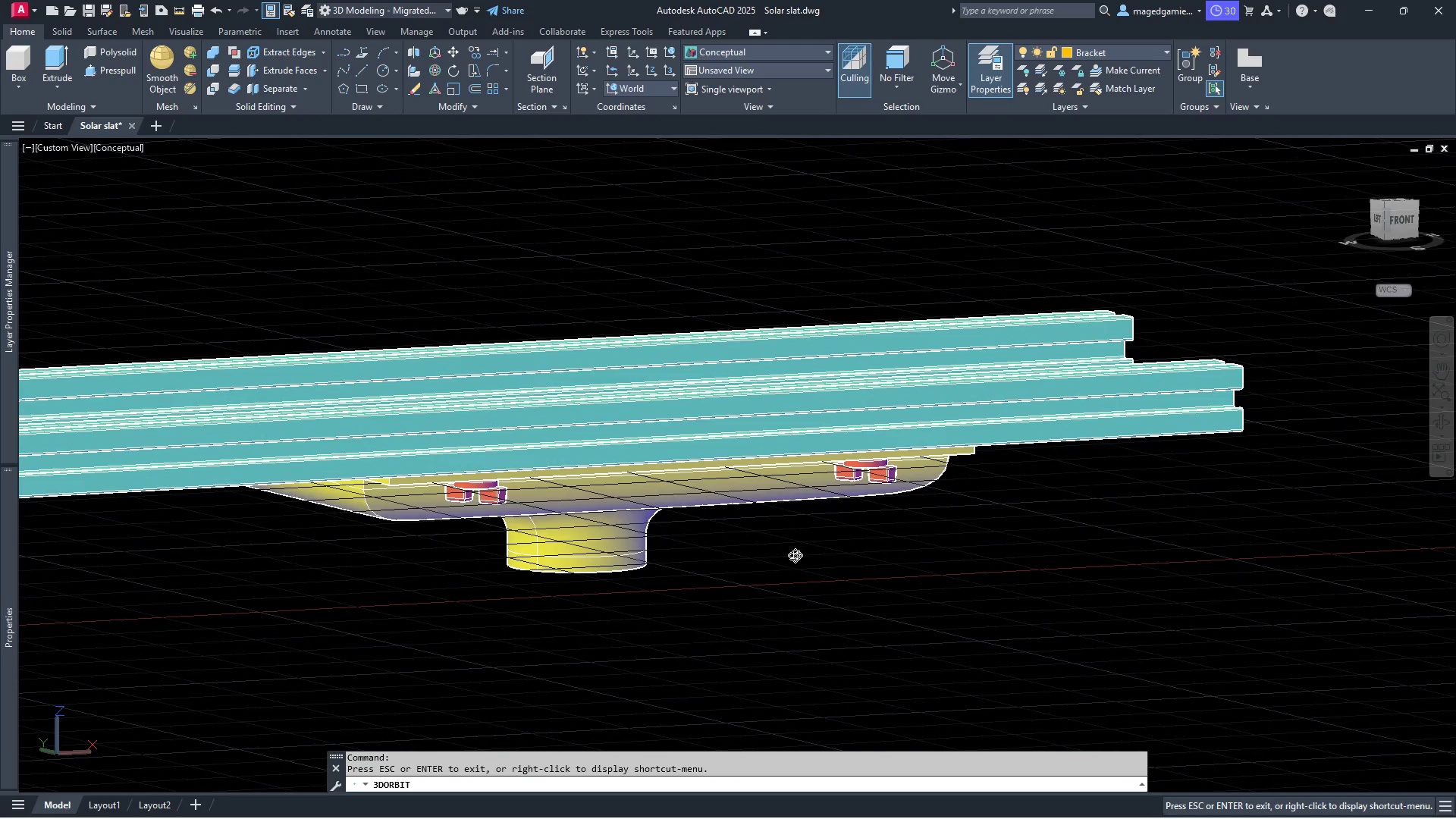 
left_click_drag(start_coordinate=[796, 550], to_coordinate=[822, 388])
 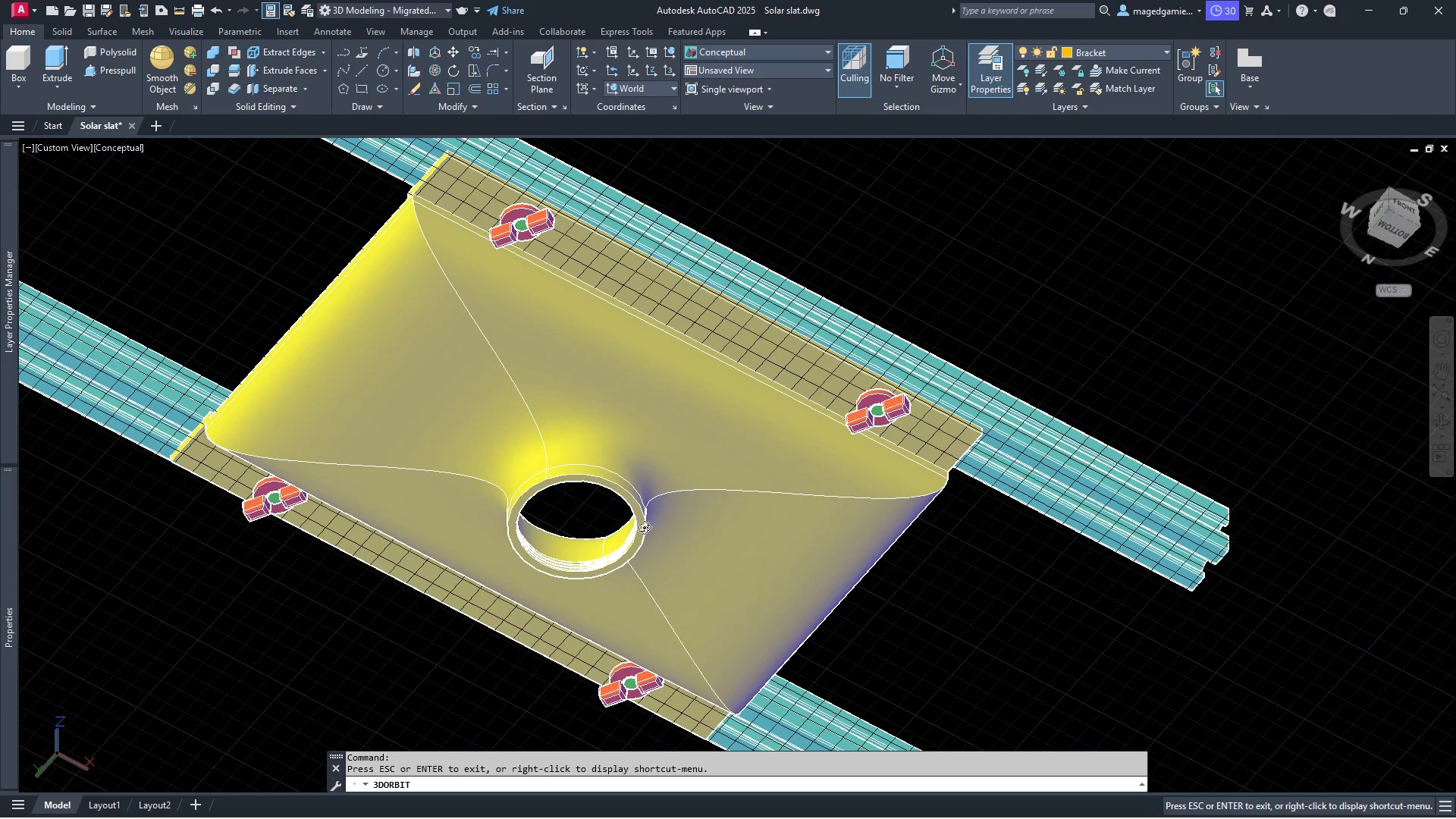 
scroll: coordinate [605, 566], scroll_direction: up, amount: 10.0
 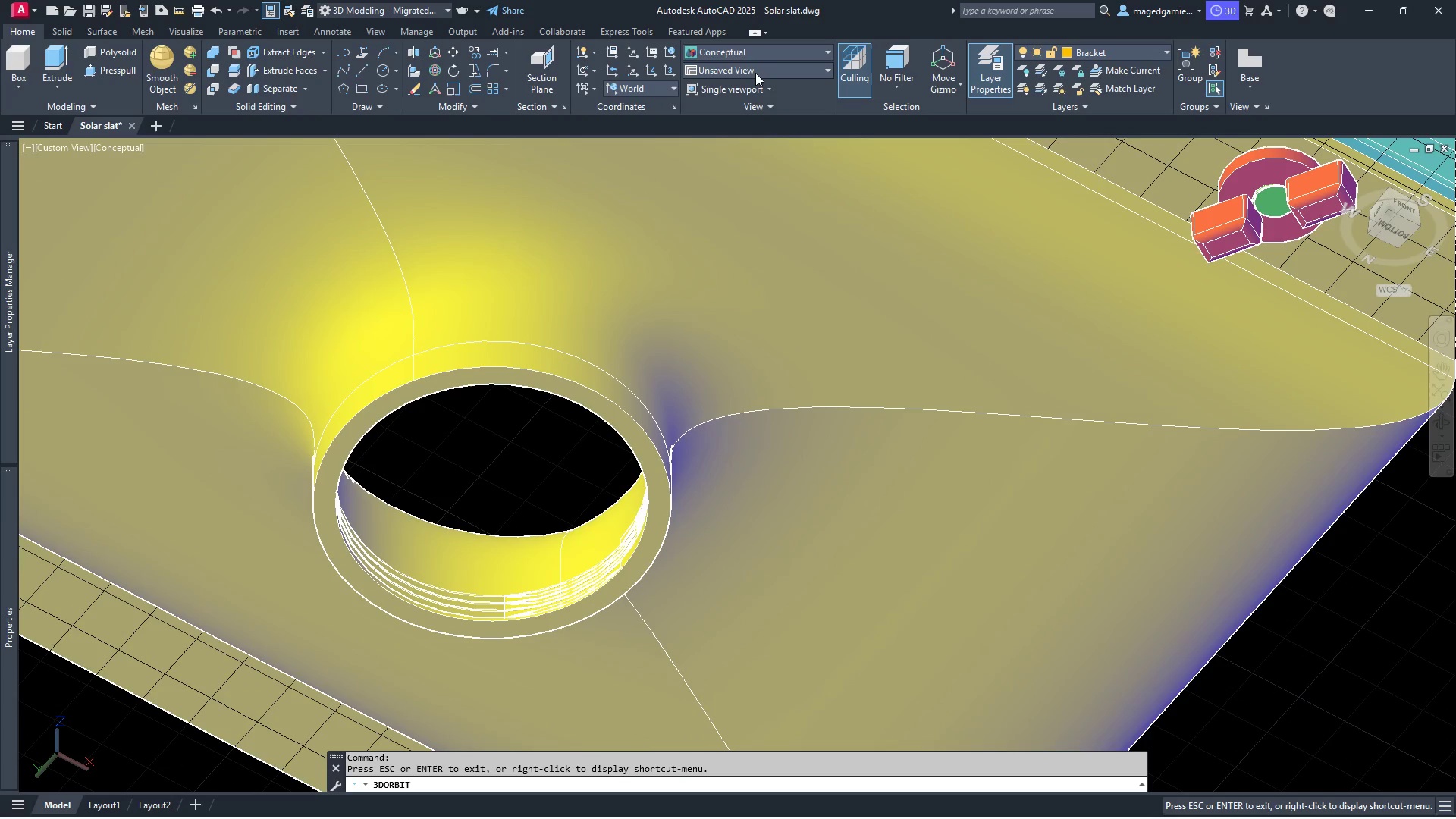 
left_click([781, 53])
 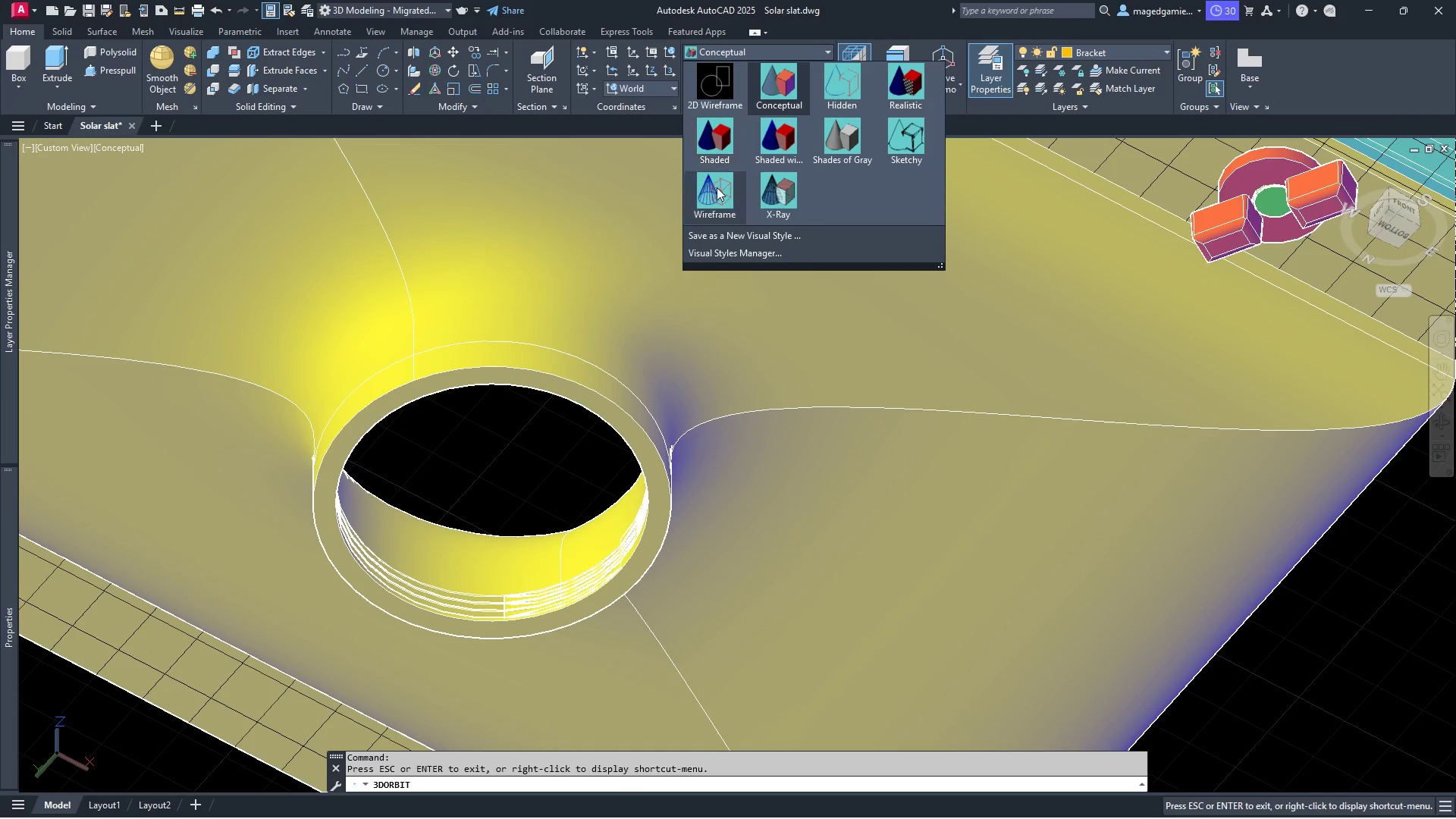 
left_click([714, 191])
 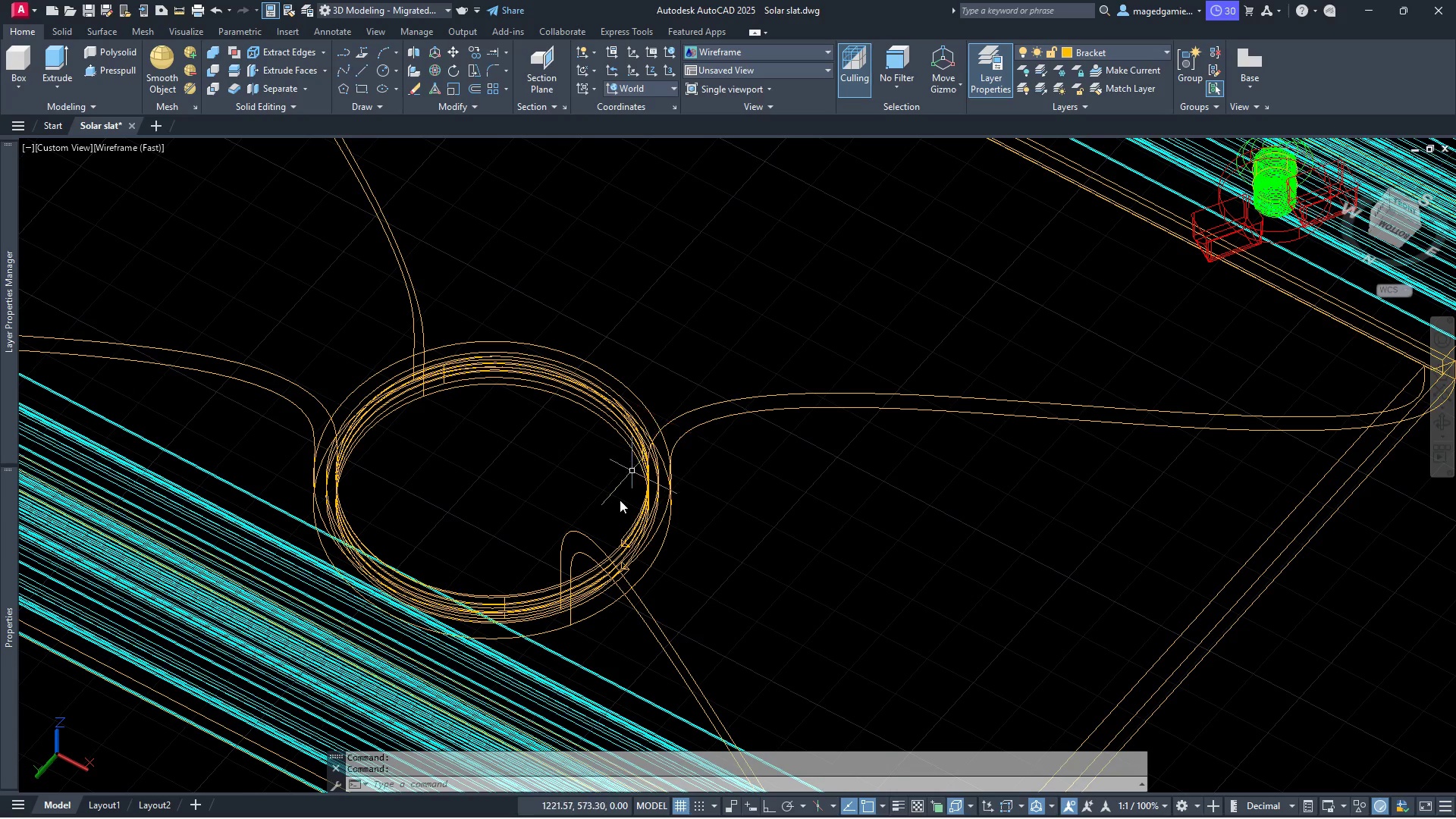 
scroll: coordinate [599, 523], scroll_direction: up, amount: 3.0
 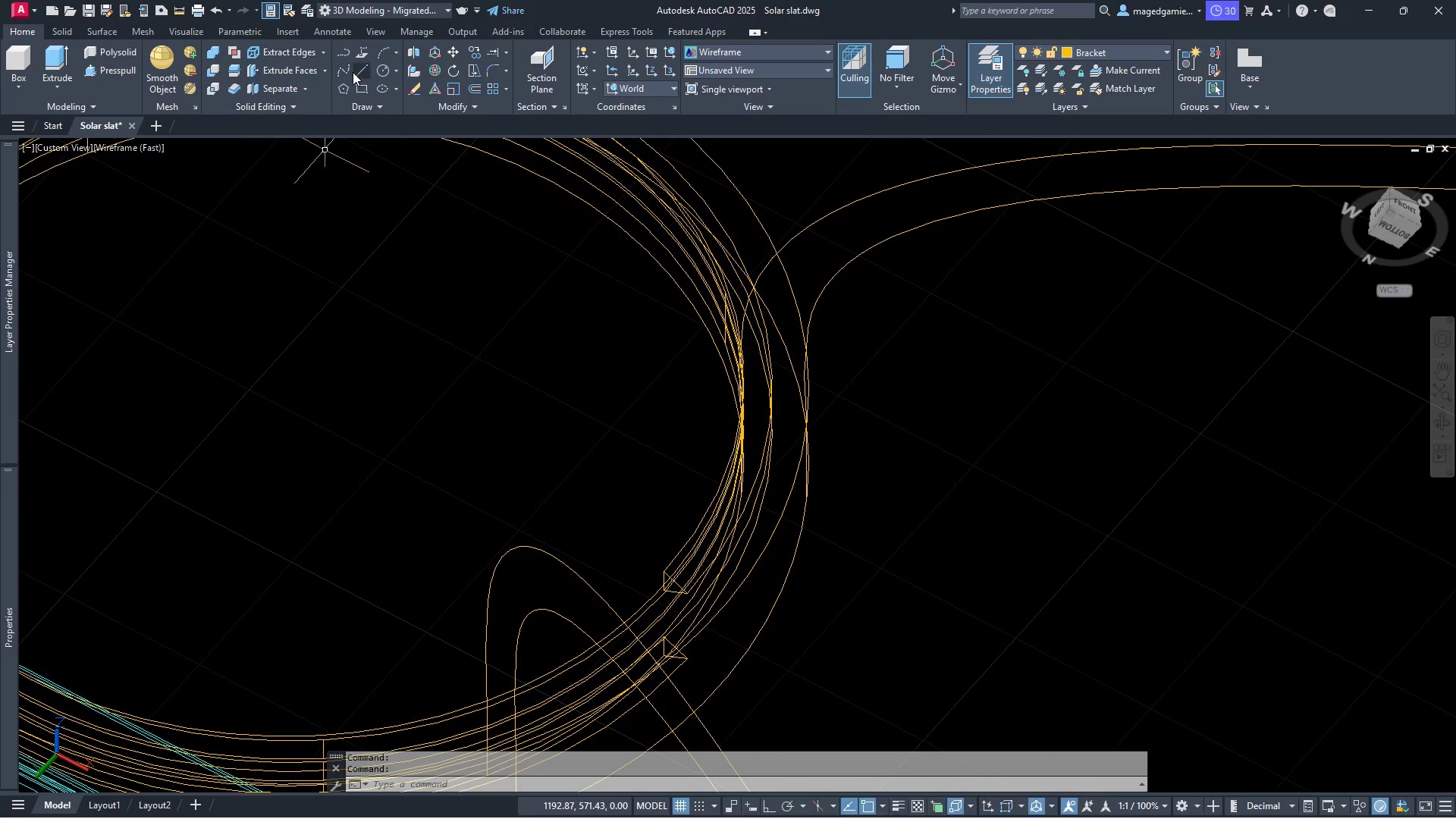 
left_click([359, 72])
 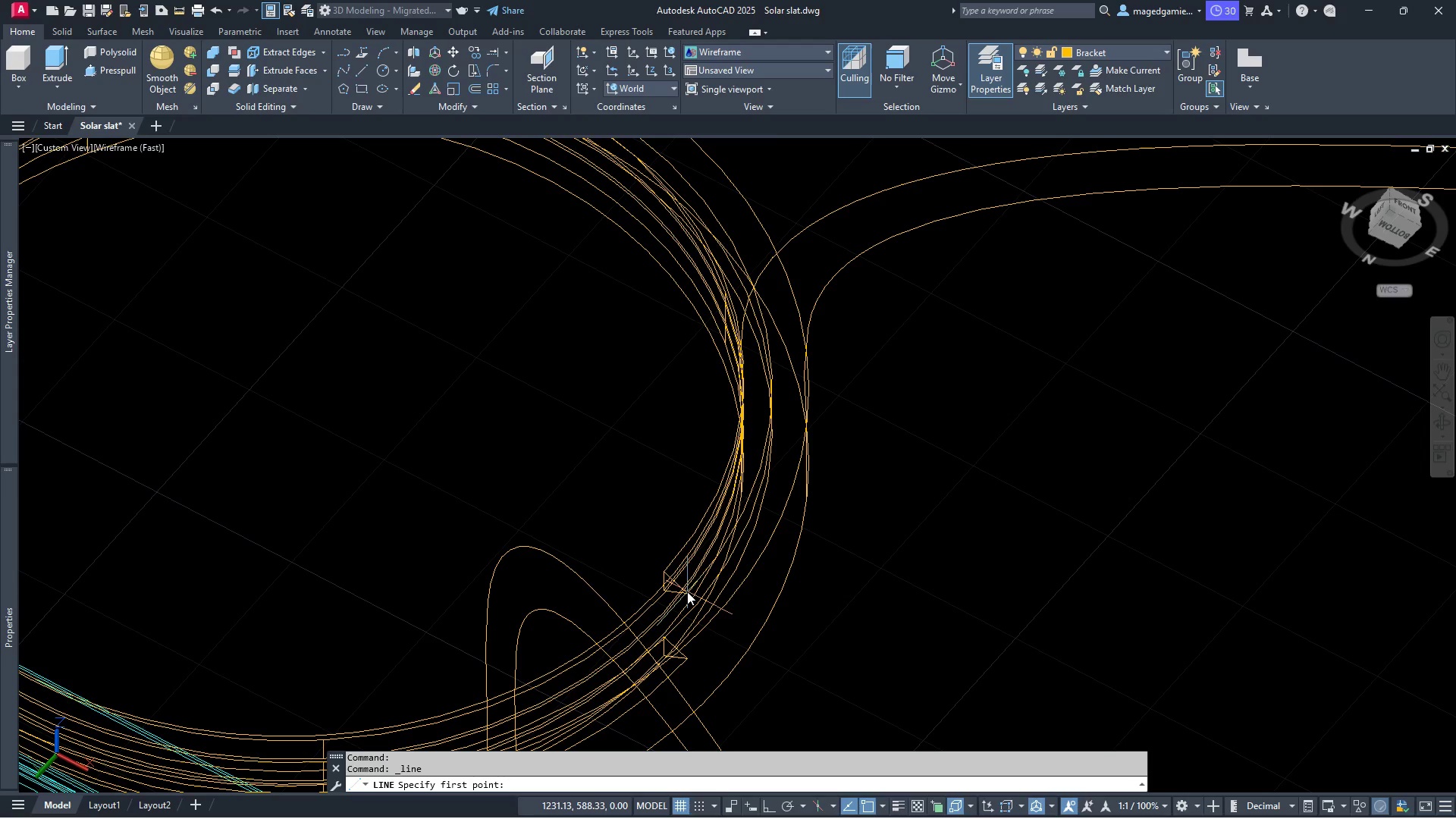 
wait(5.23)
 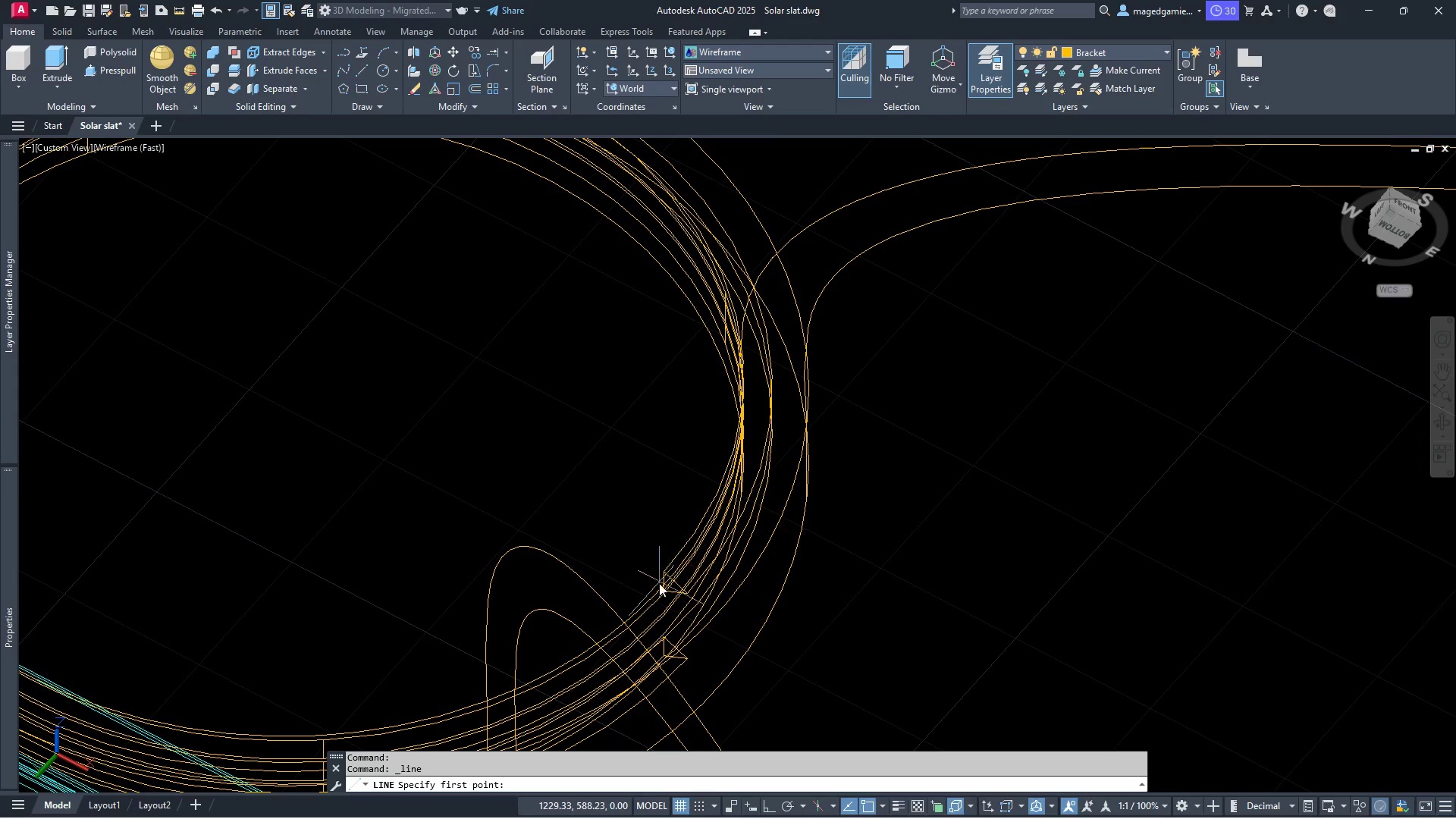 
left_click([687, 592])
 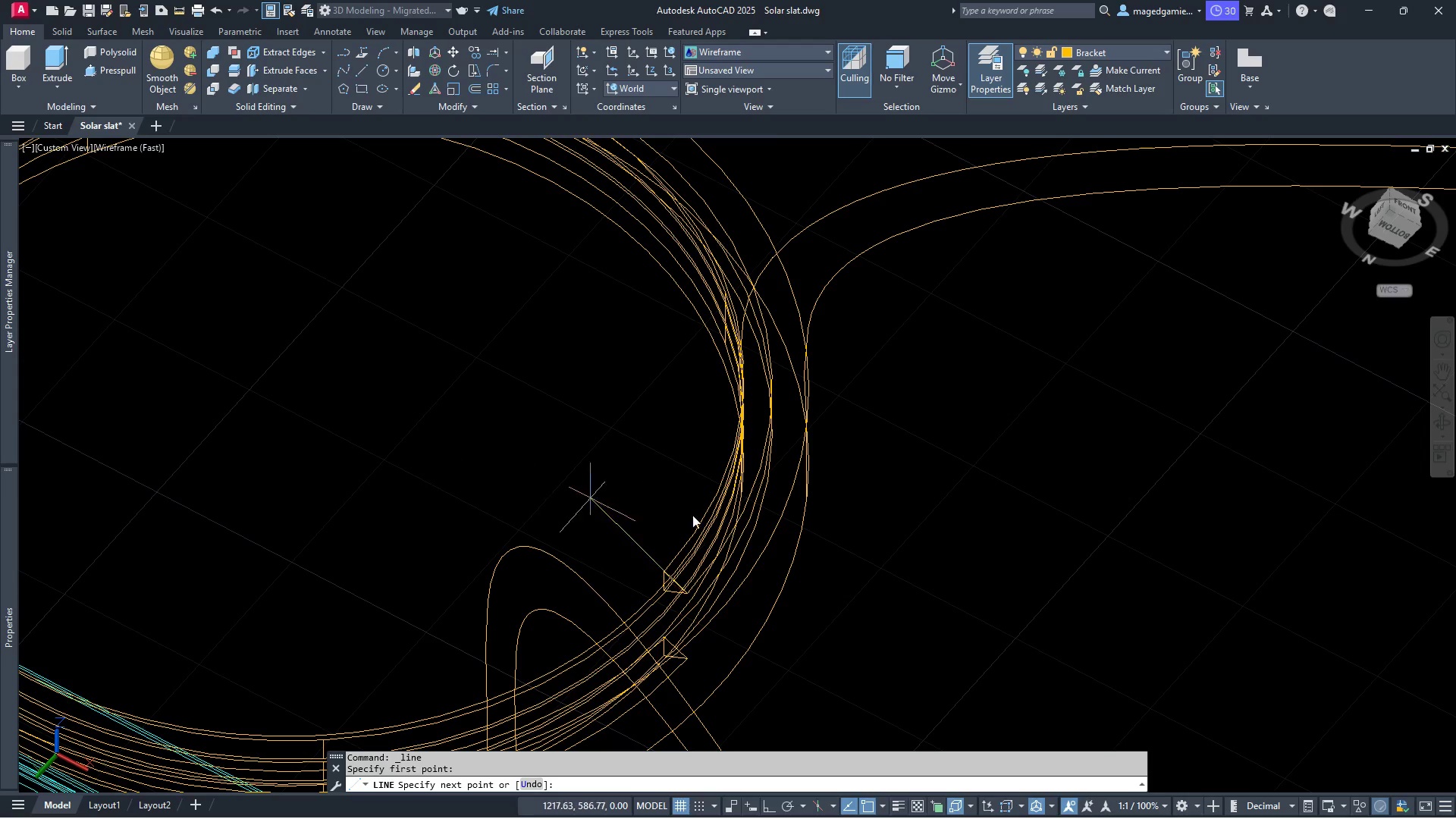 
scroll: coordinate [855, 527], scroll_direction: down, amount: 2.0
 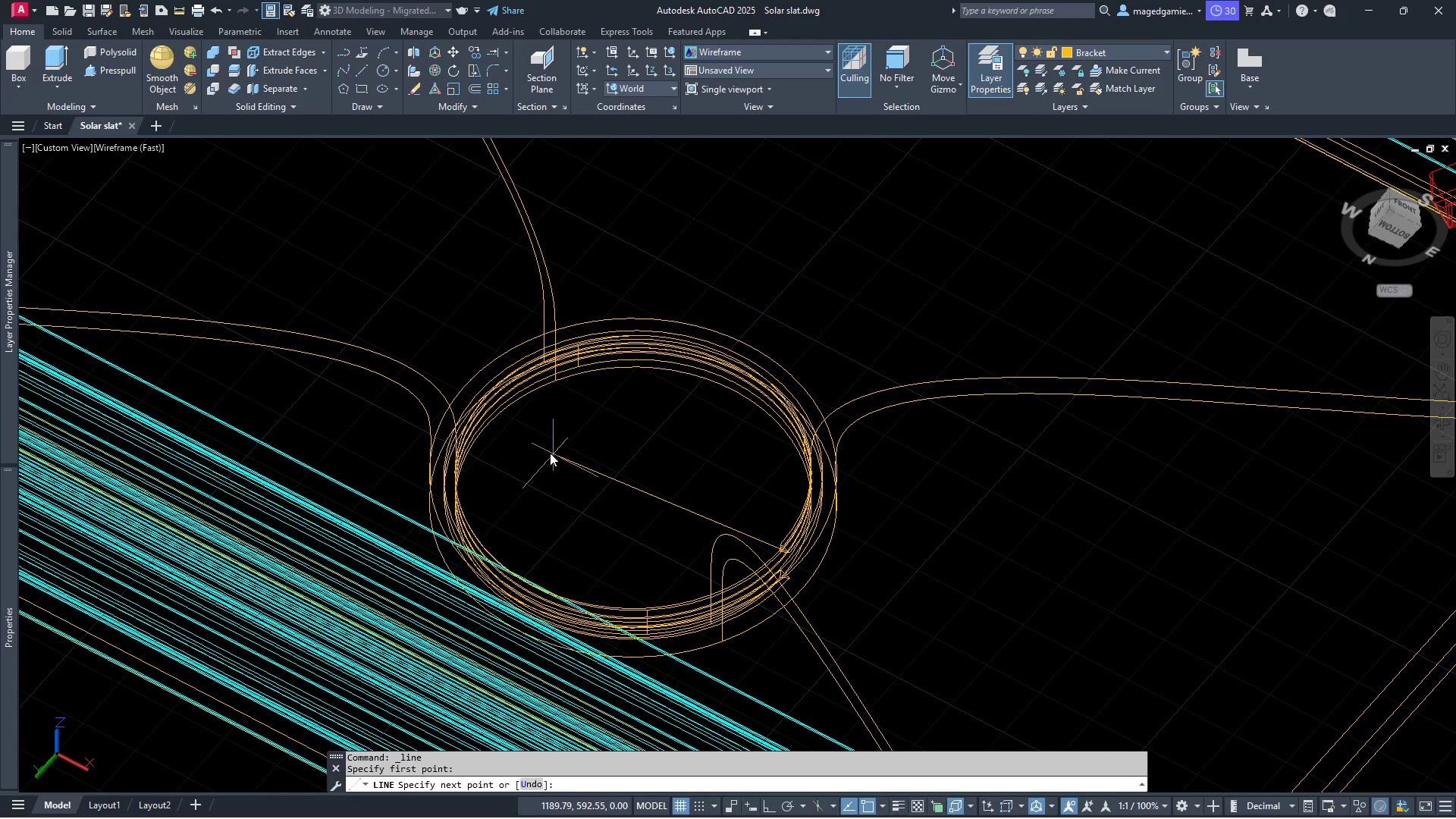 
scroll: coordinate [441, 493], scroll_direction: up, amount: 4.0
 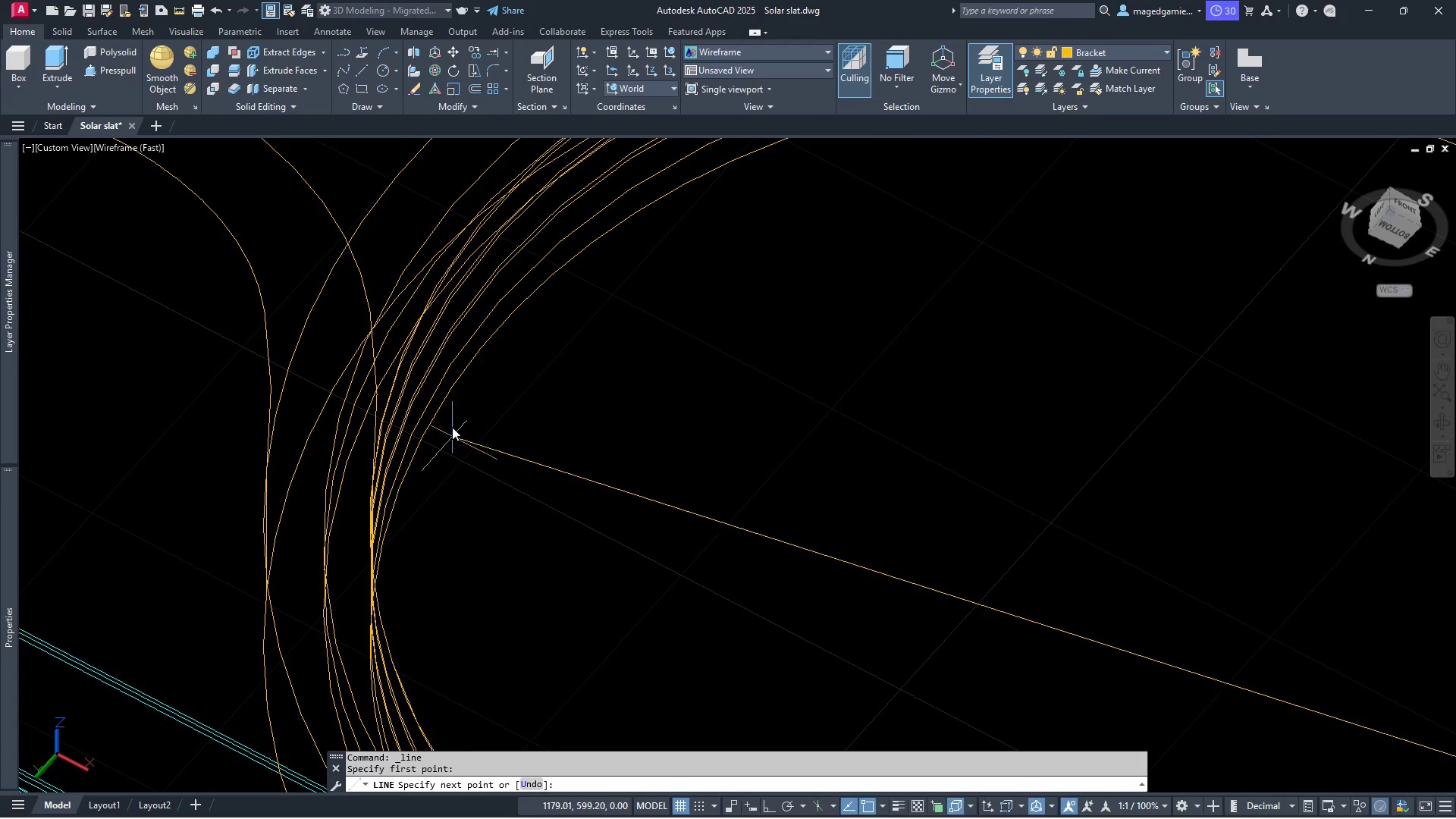 
scroll: coordinate [544, 374], scroll_direction: down, amount: 6.0
 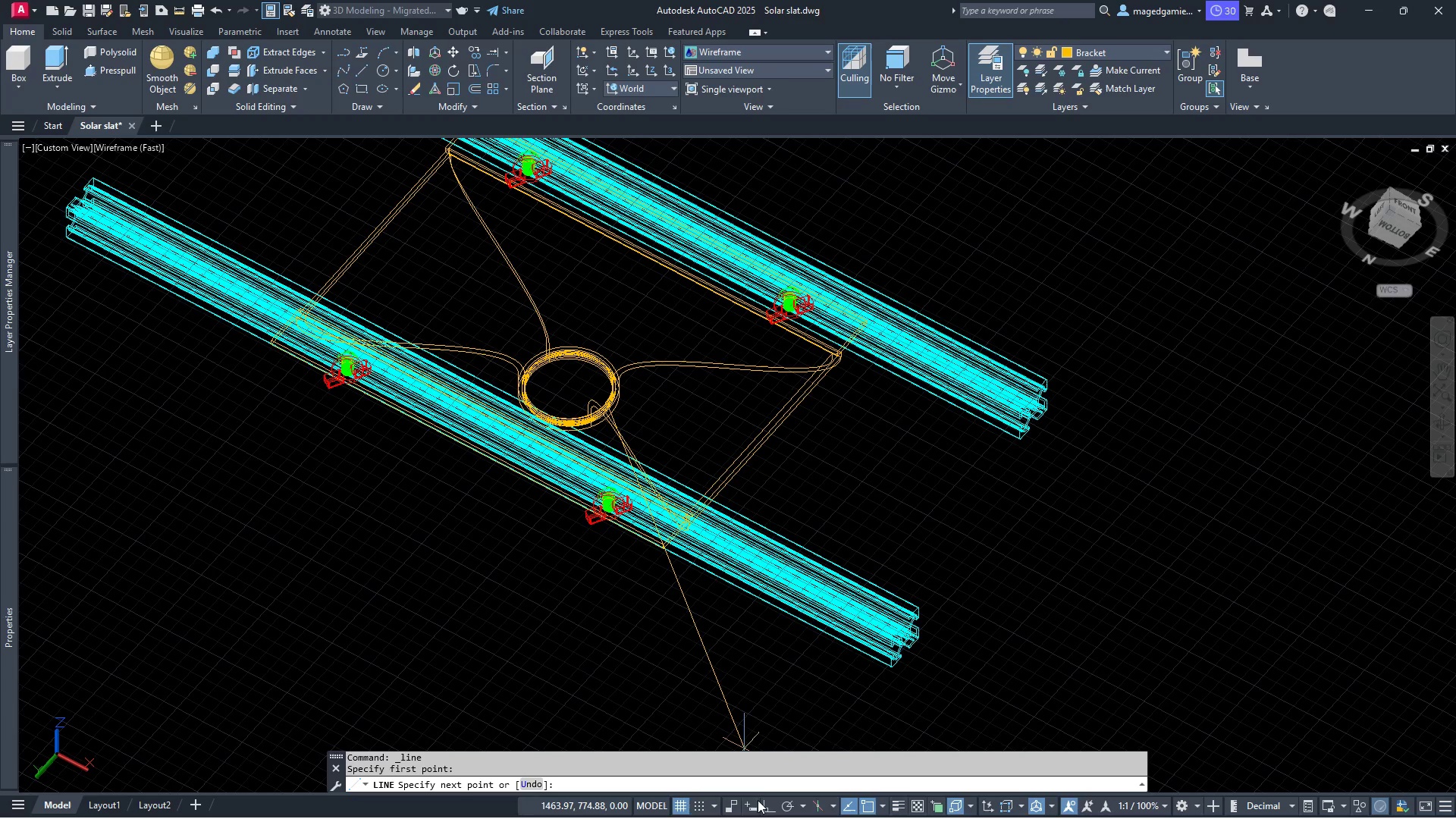 
mouse_move([763, 790])
 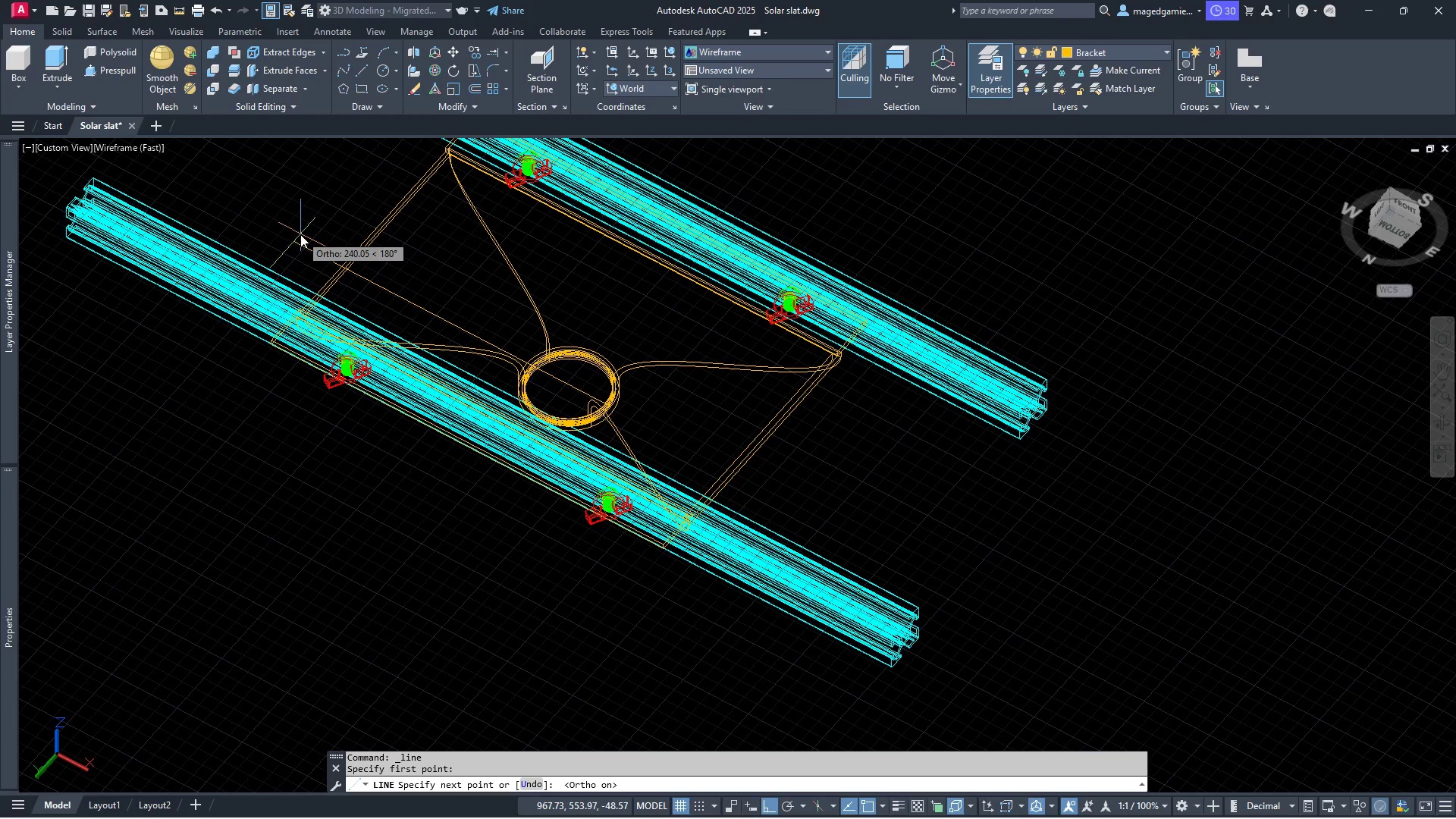 
left_click([300, 234])
 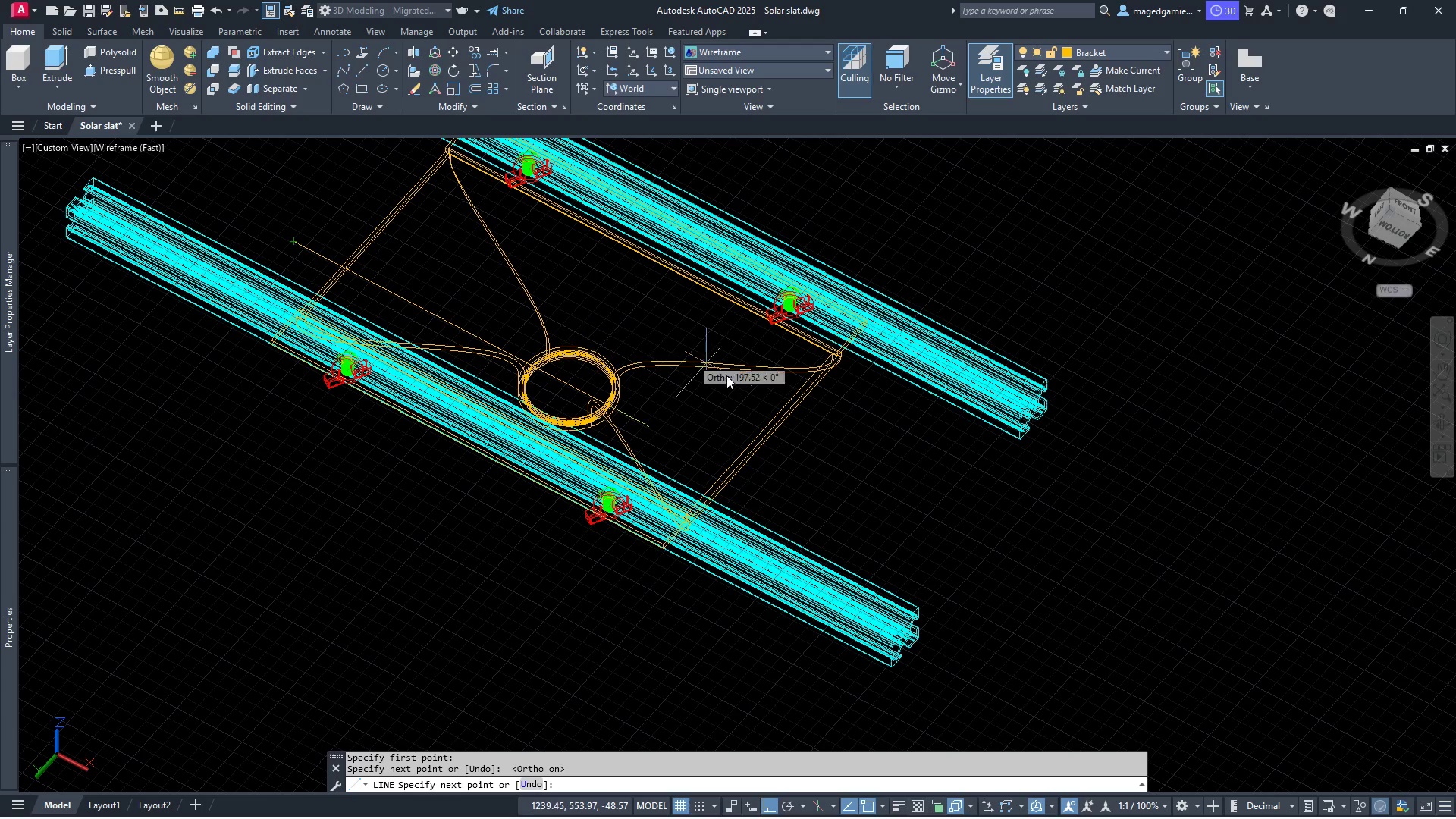 
right_click([773, 392])
 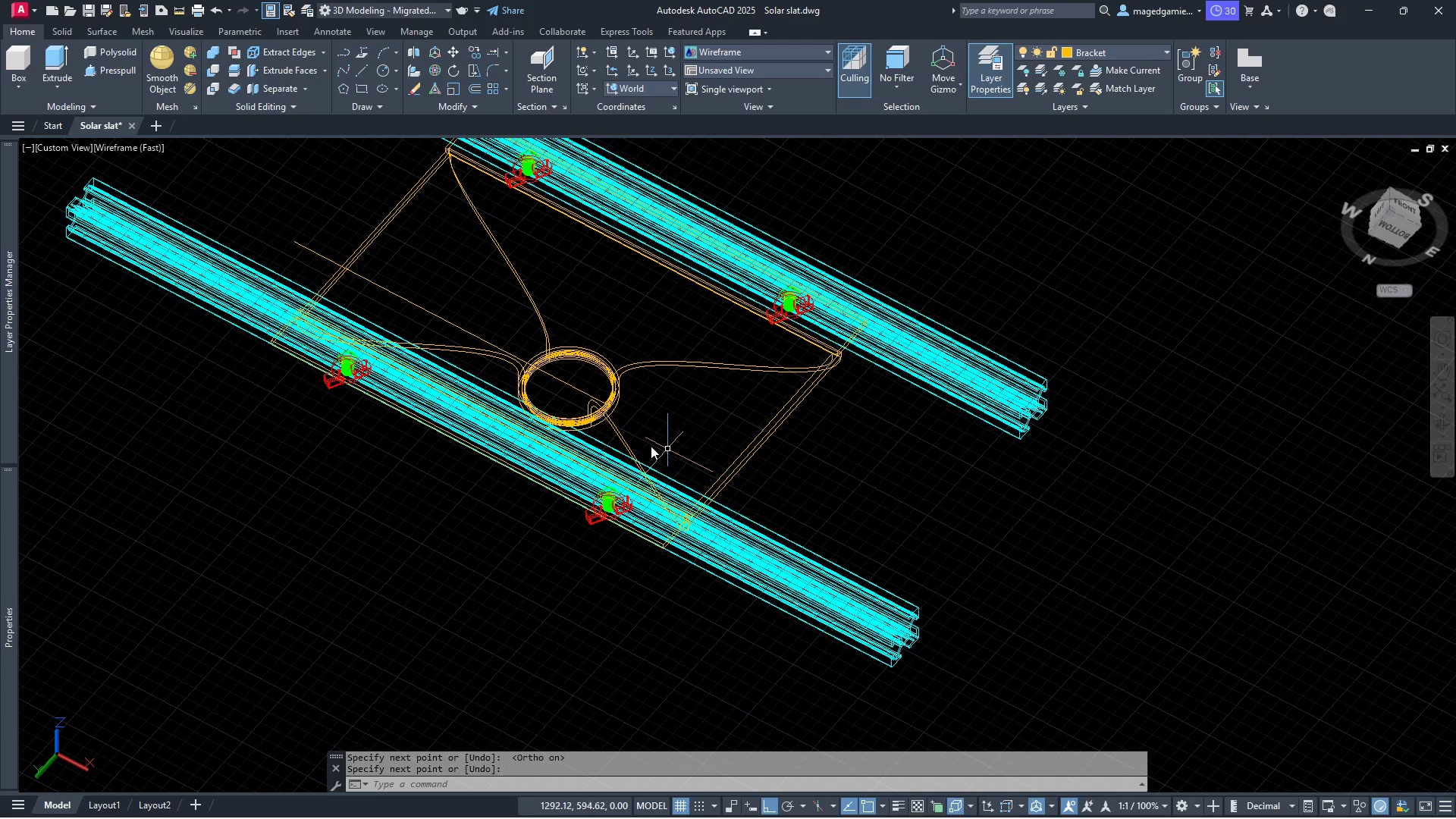 
scroll: coordinate [548, 378], scroll_direction: up, amount: 3.0
 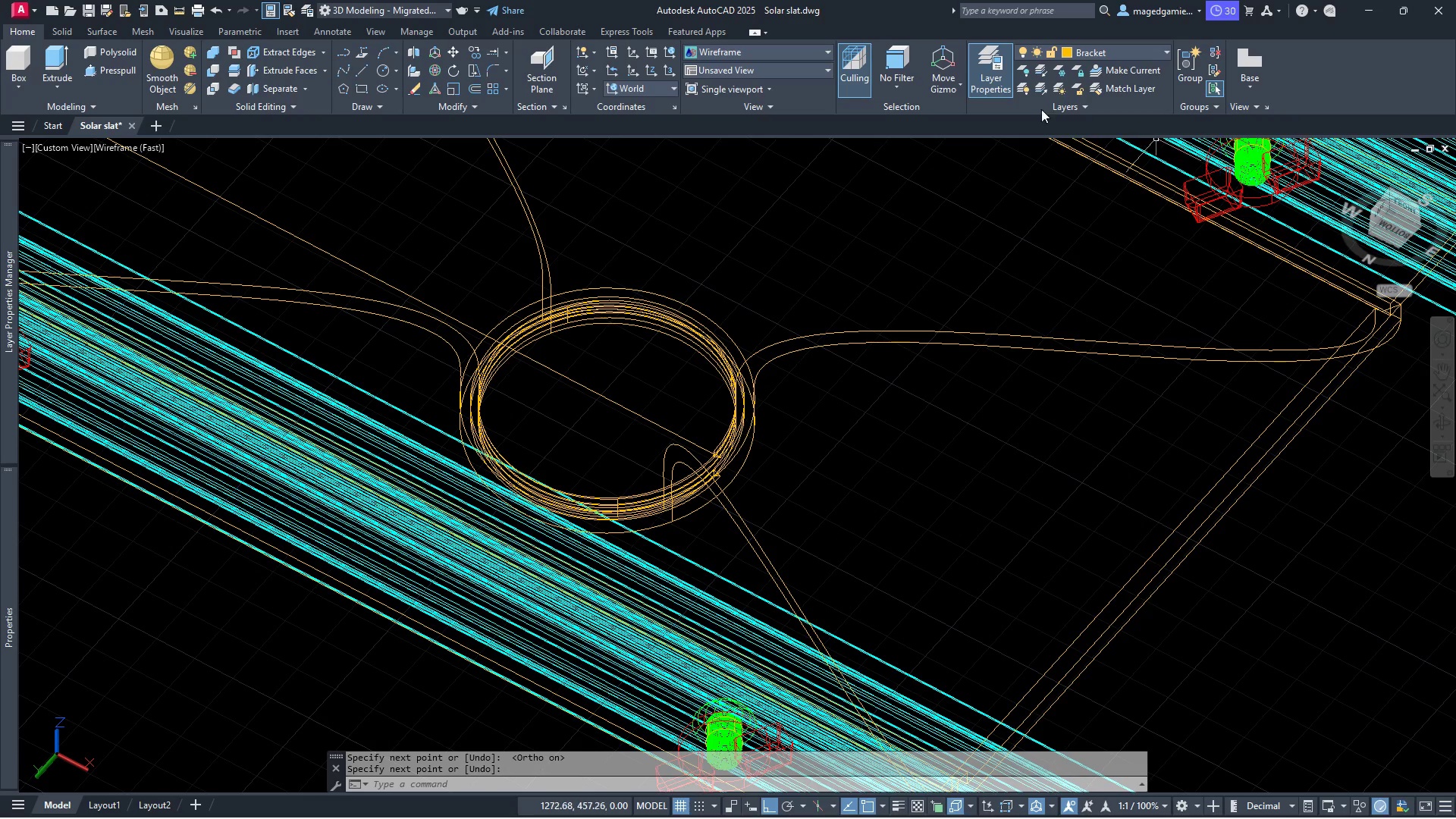 
left_click([799, 52])
 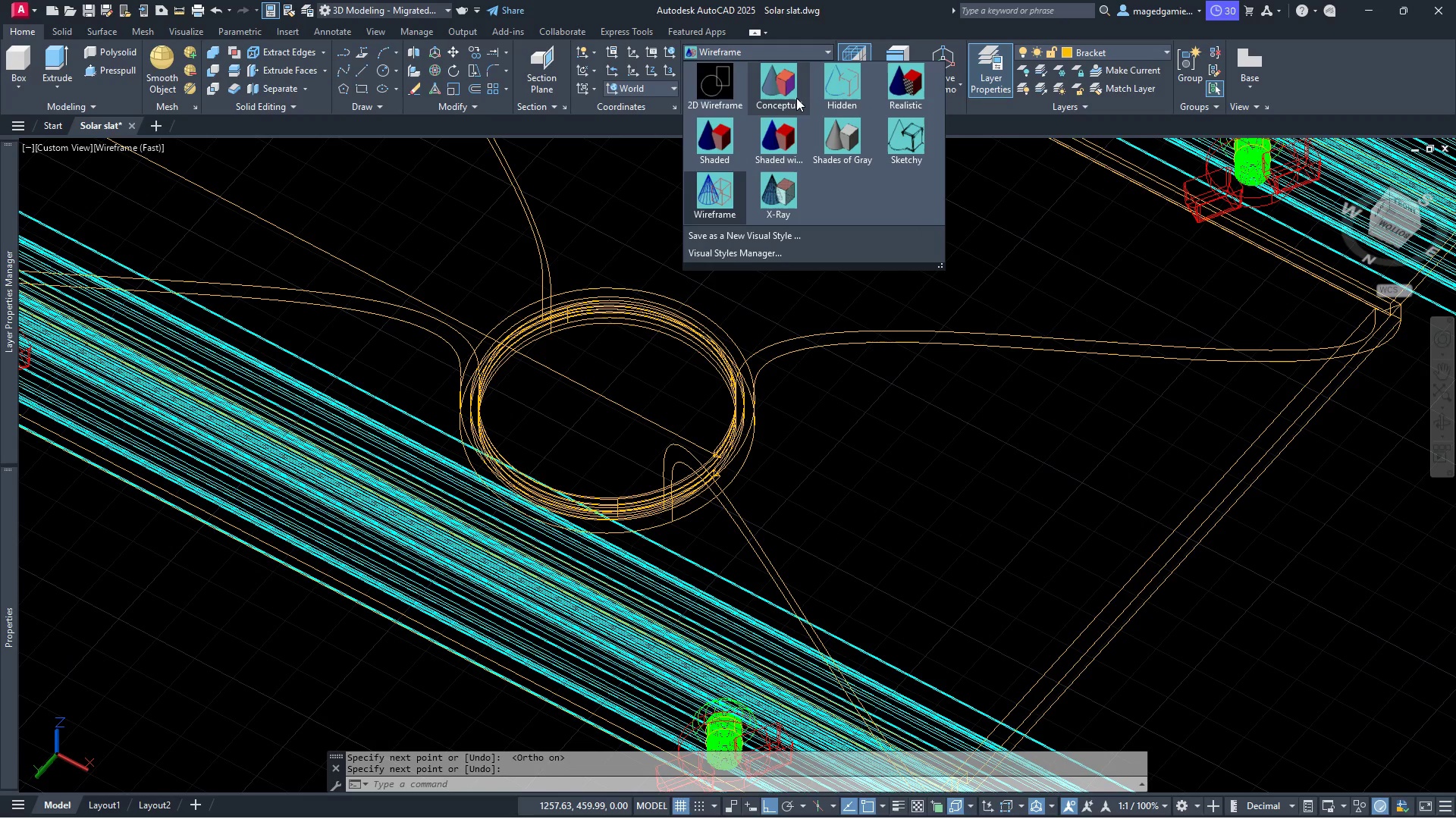 
left_click([777, 79])
 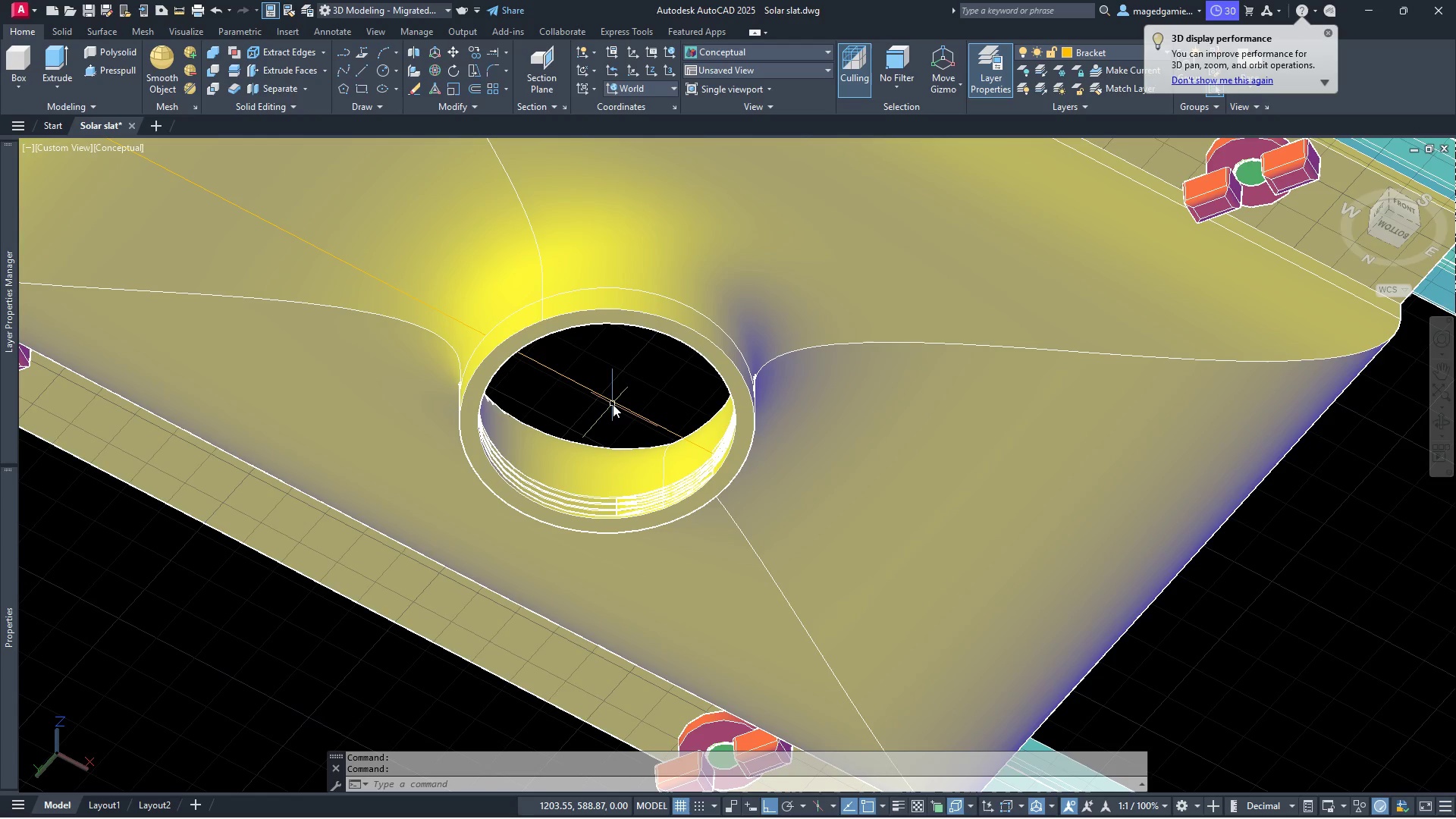 
left_click([613, 401])
 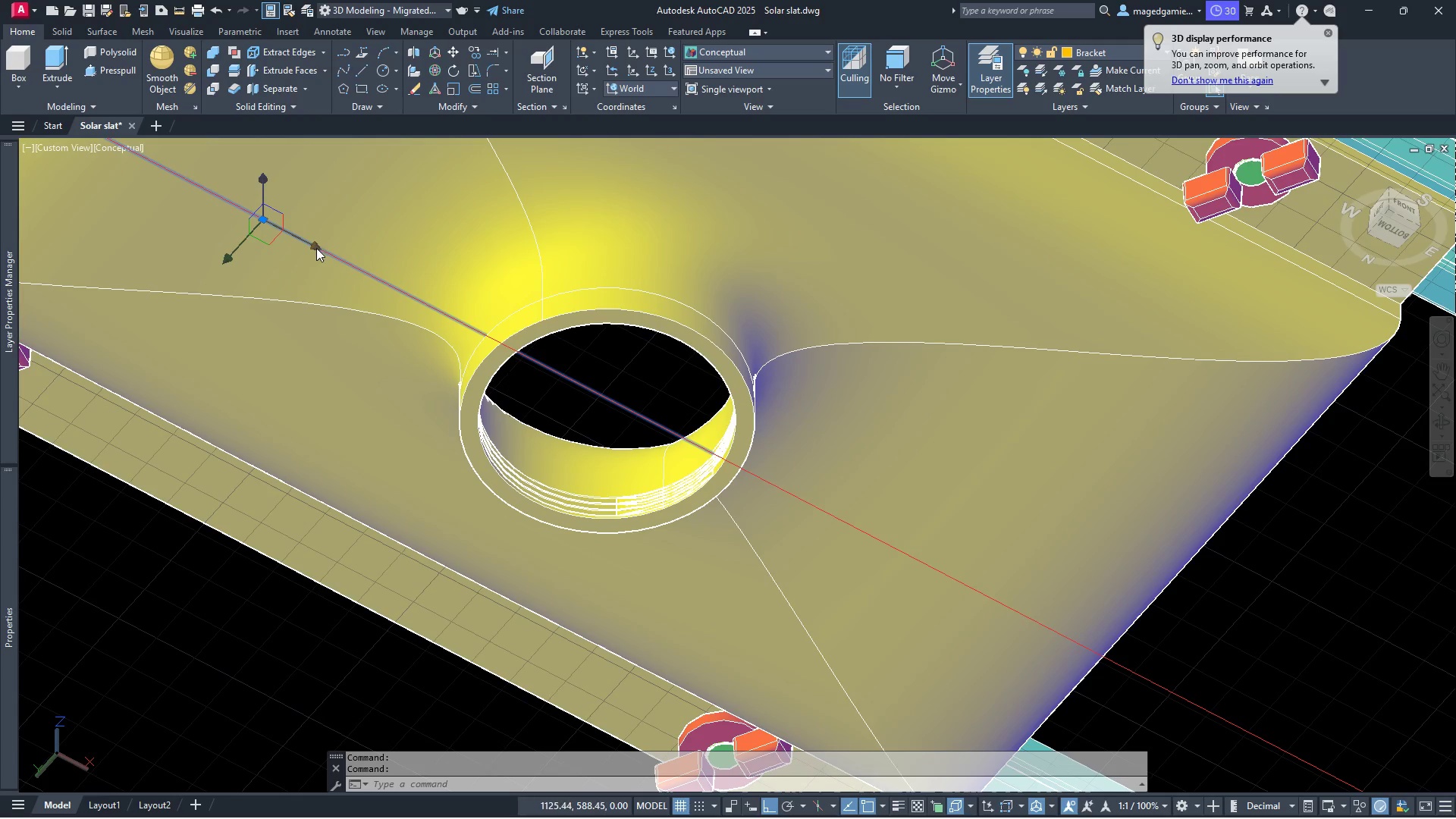 
left_click_drag(start_coordinate=[316, 246], to_coordinate=[263, 218])
 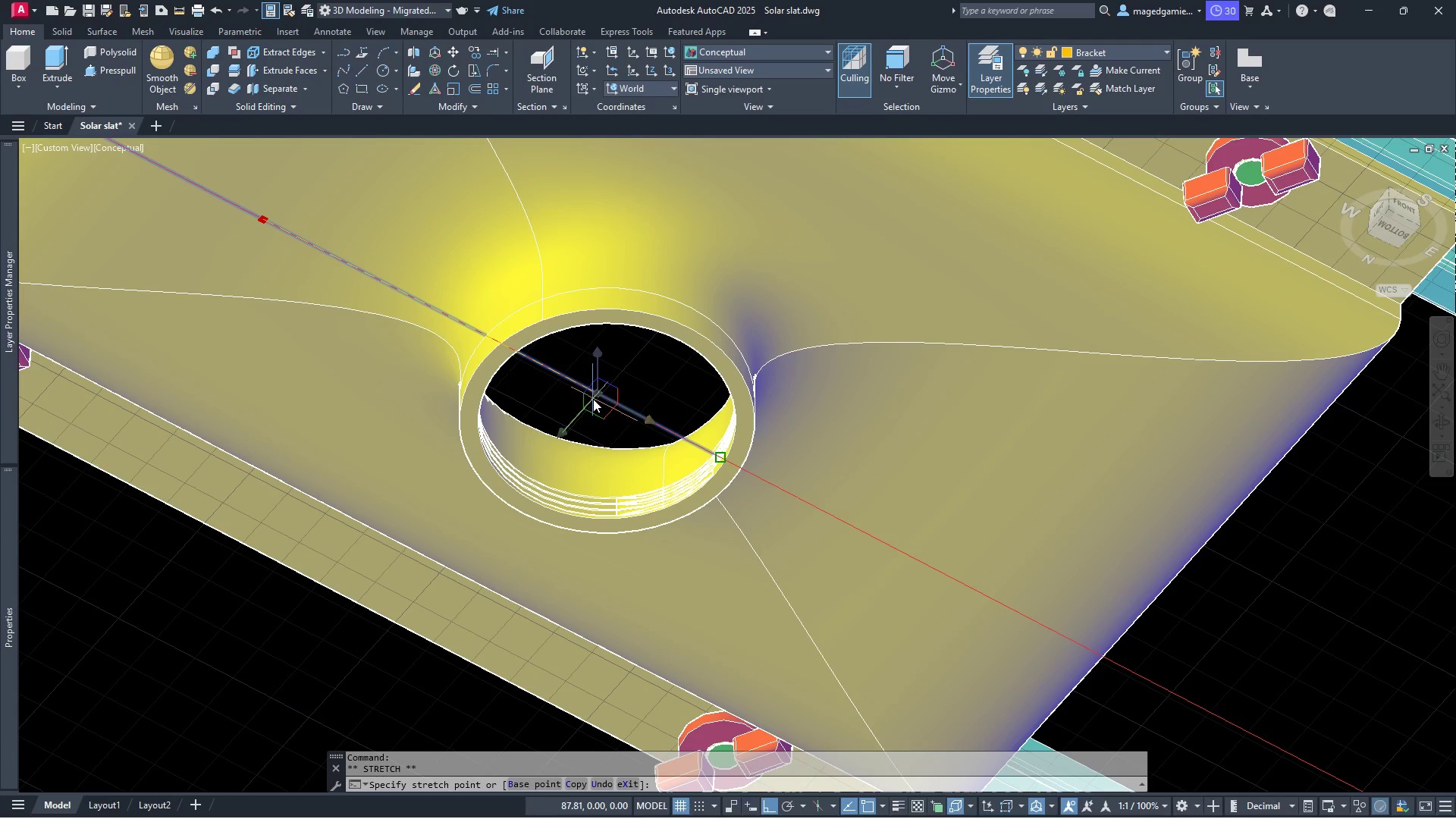 
left_click([593, 399])
 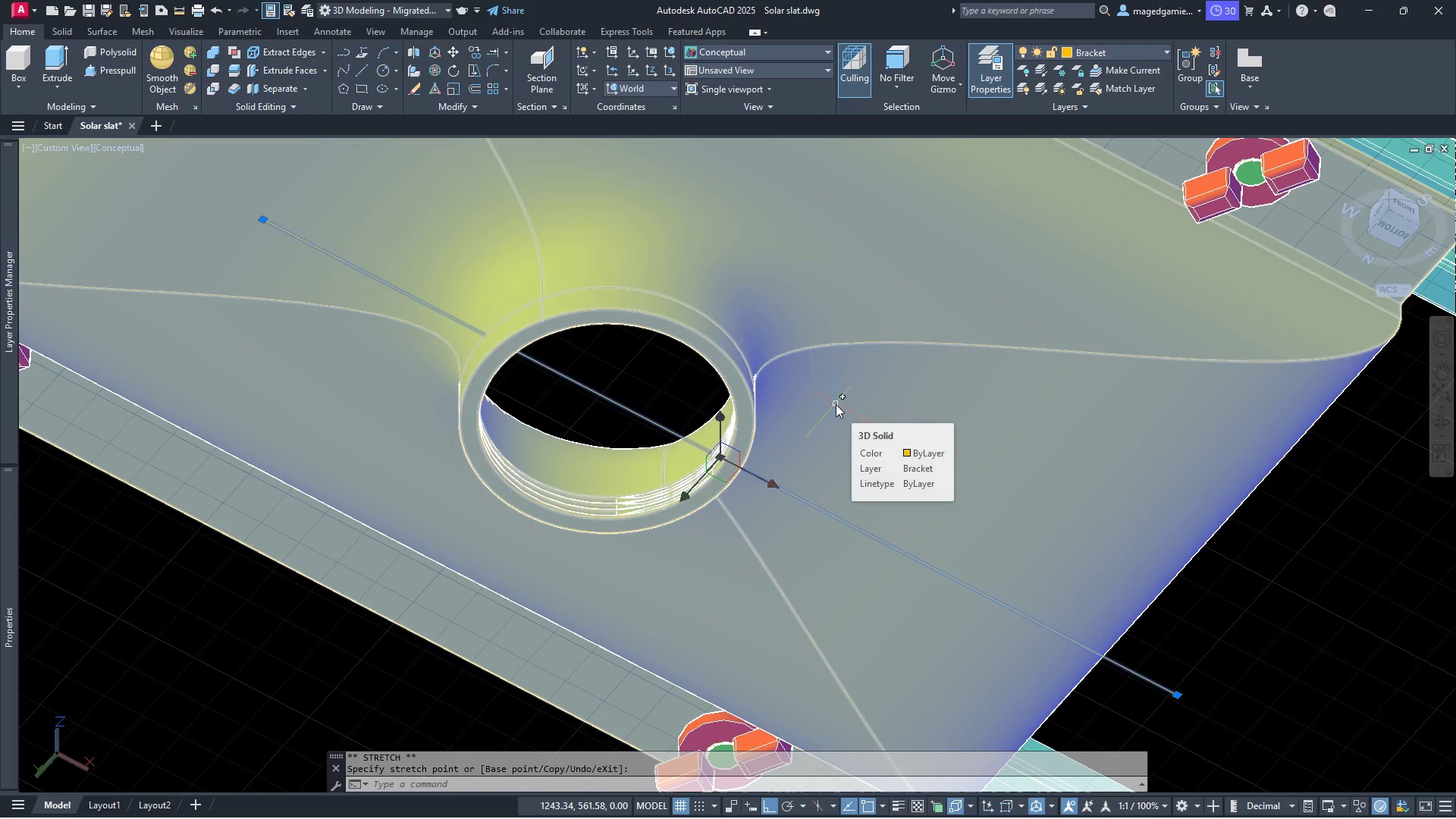 
scroll: coordinate [836, 404], scroll_direction: down, amount: 1.0
 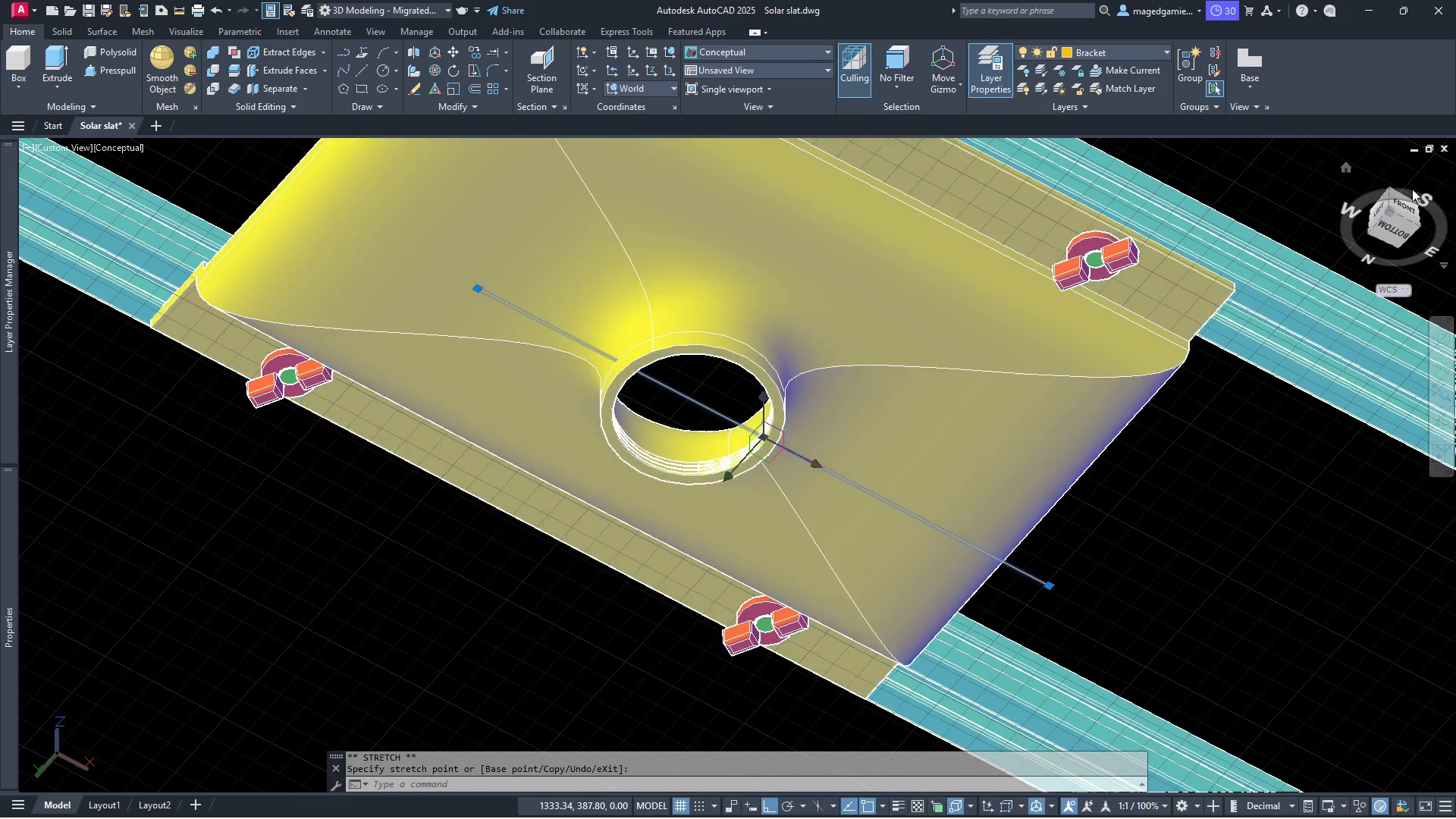 
left_click([1396, 225])
 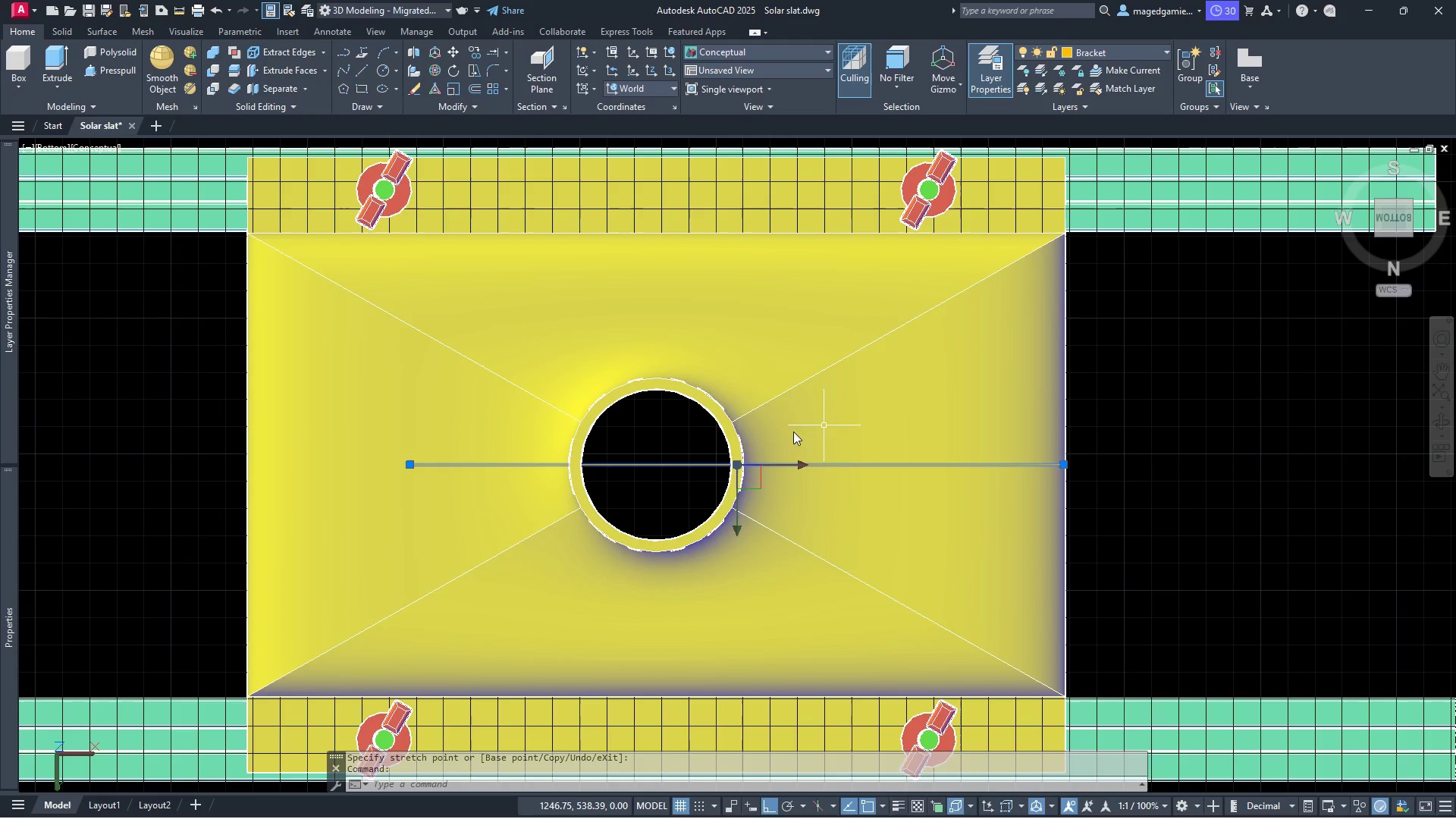 
scroll: coordinate [584, 449], scroll_direction: up, amount: 1.0
 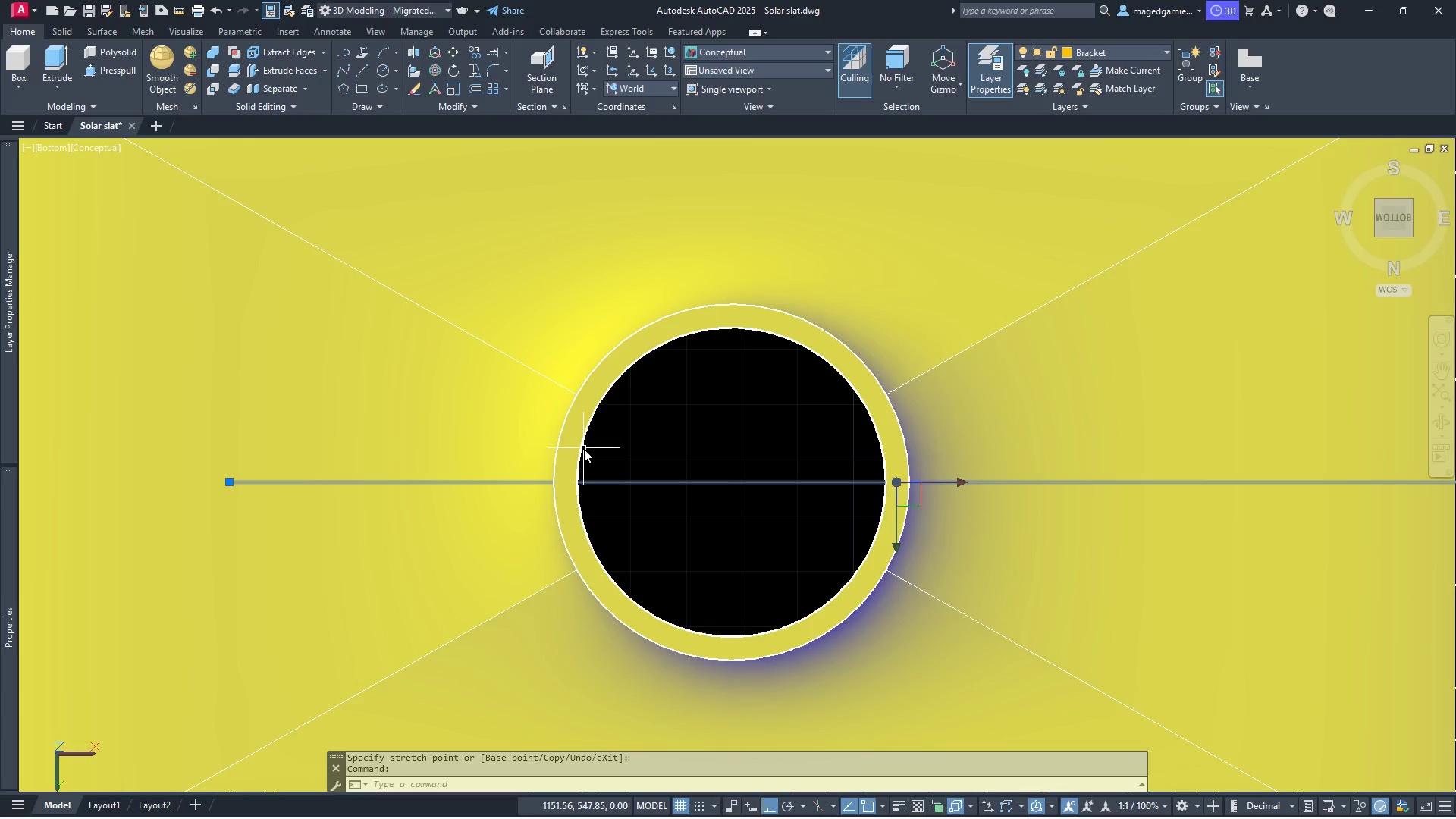 
scroll: coordinate [584, 449], scroll_direction: down, amount: 1.0
 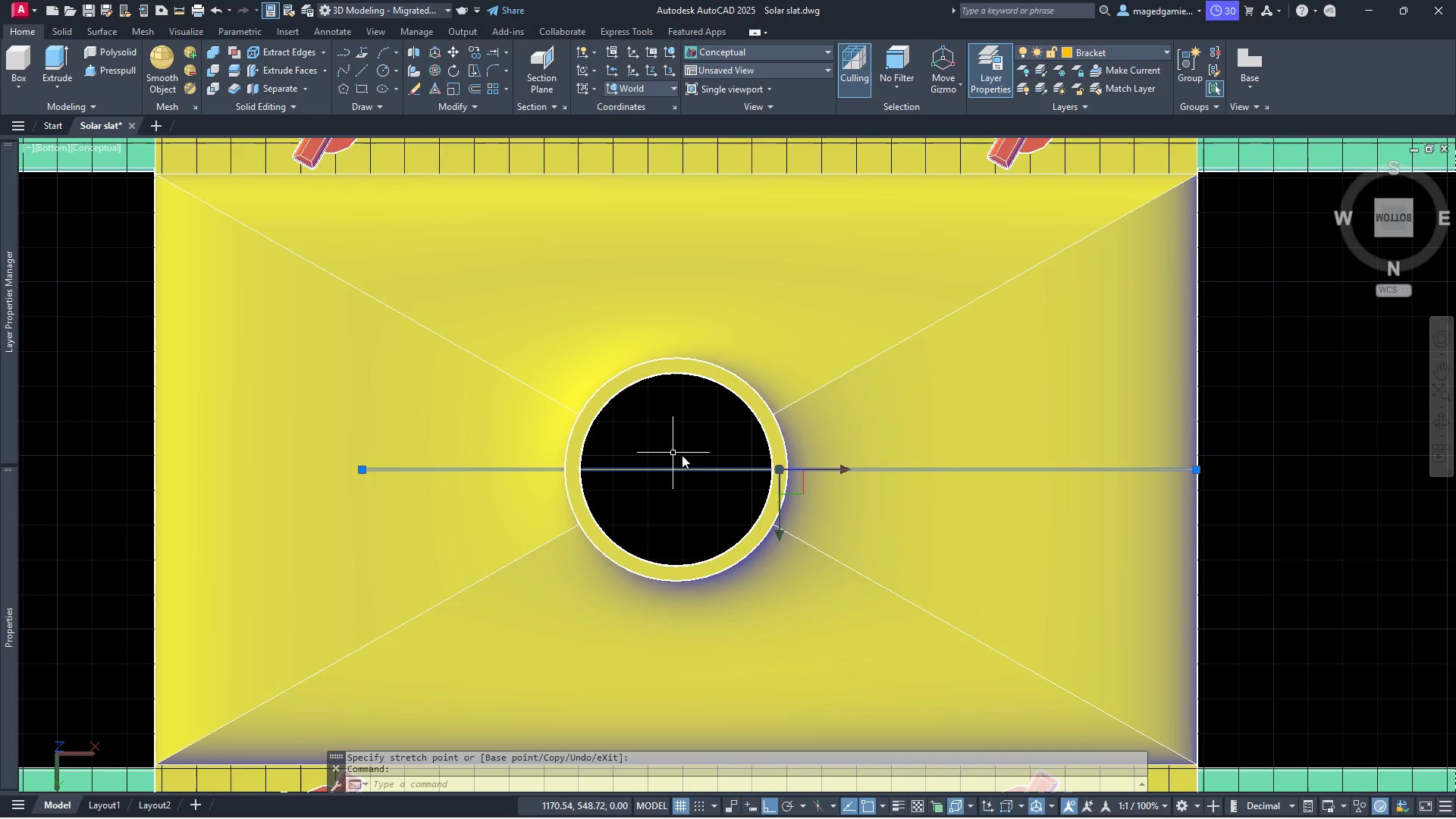 
scroll: coordinate [713, 485], scroll_direction: up, amount: 1.0
 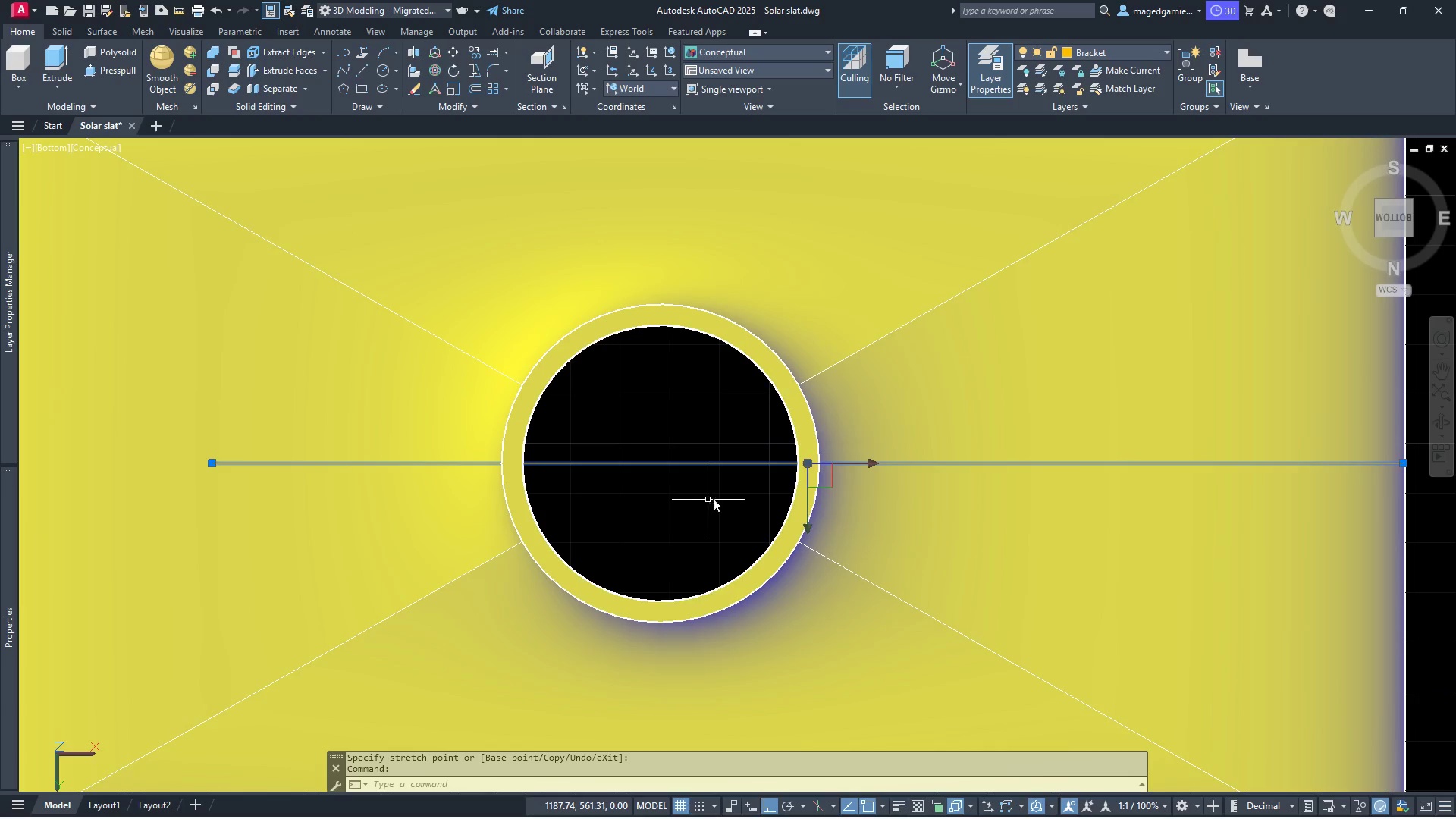 
wait(6.96)
 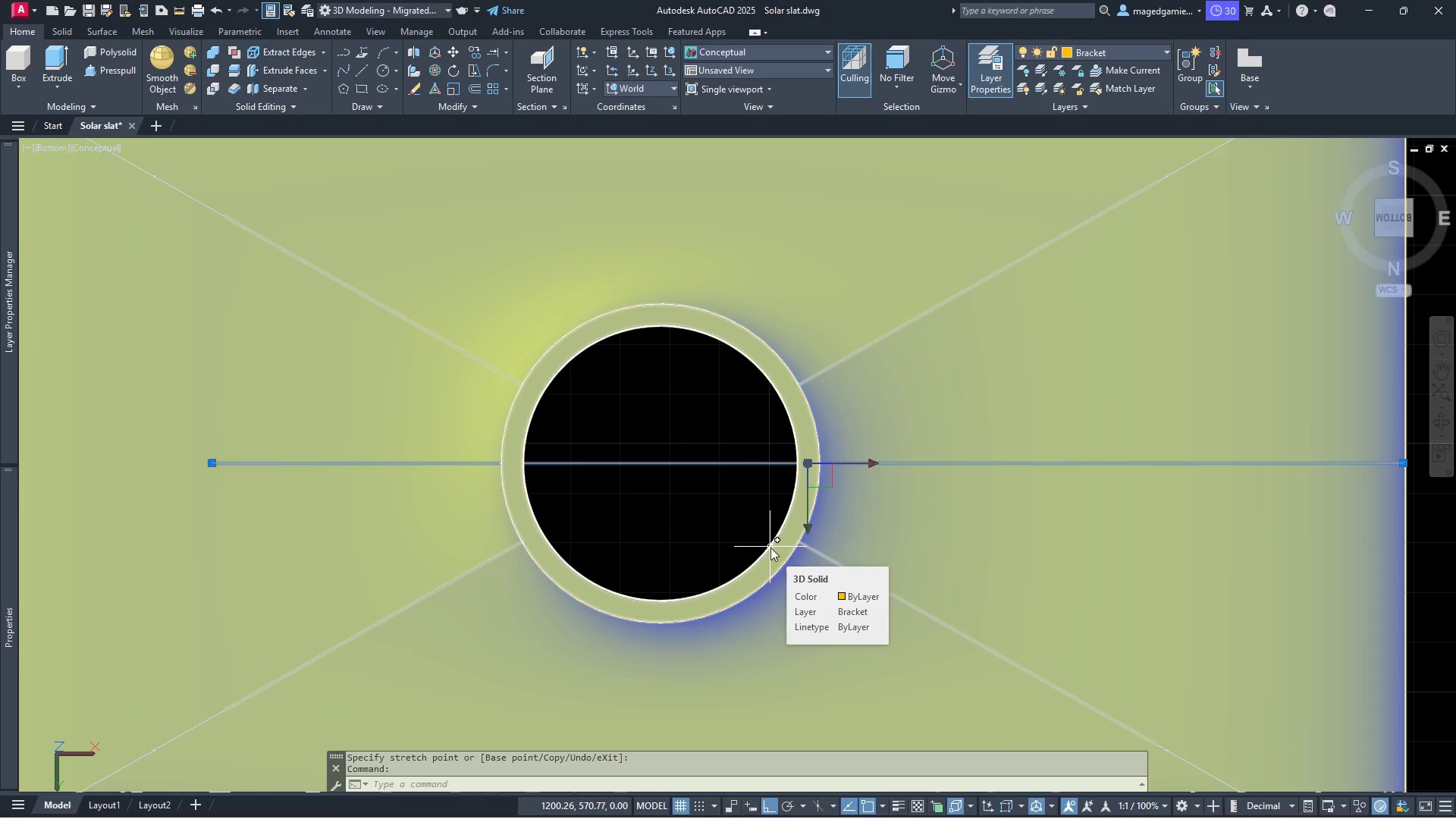 
left_click([1447, 420])
 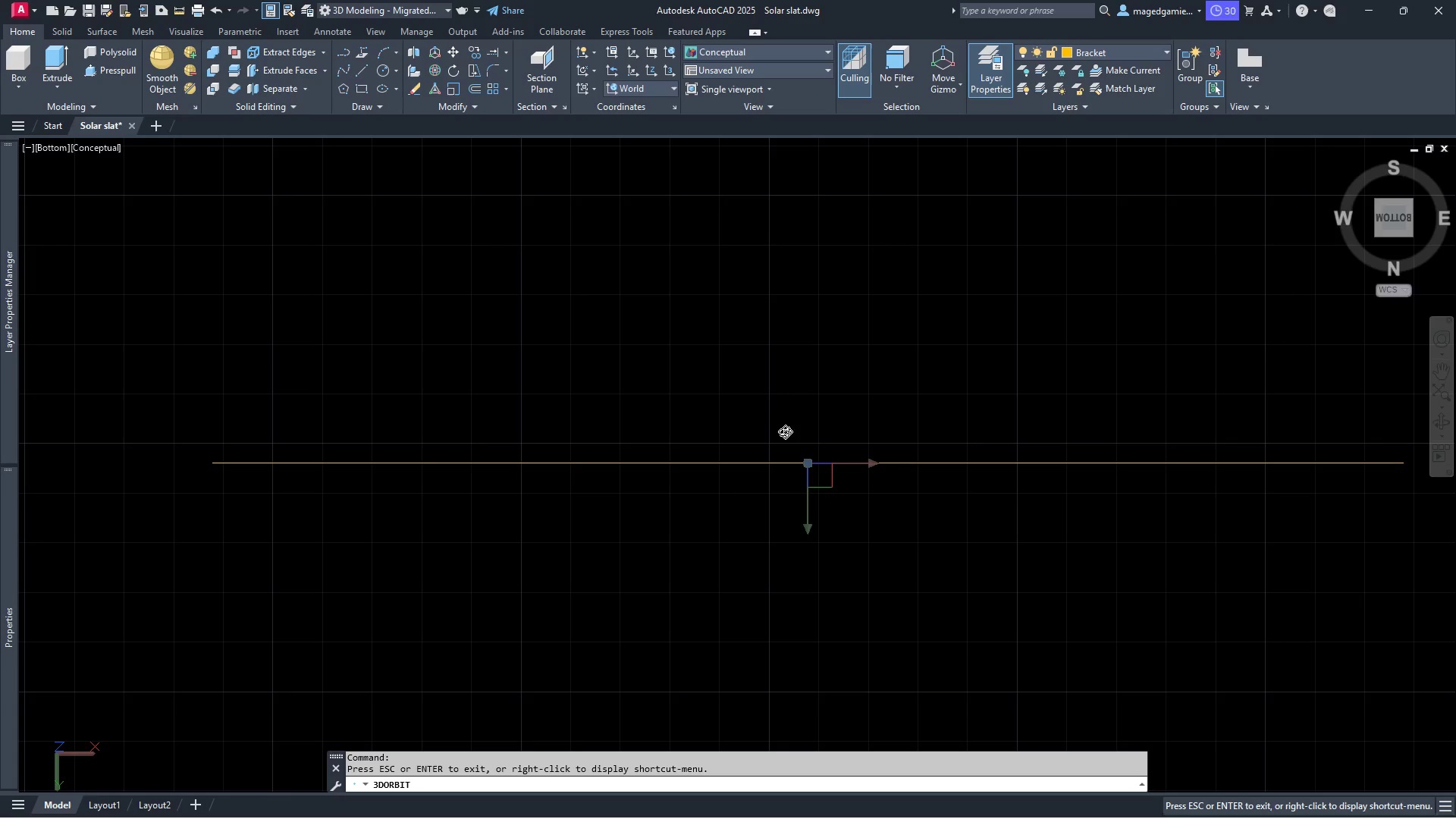 
left_click_drag(start_coordinate=[788, 438], to_coordinate=[844, 529])
 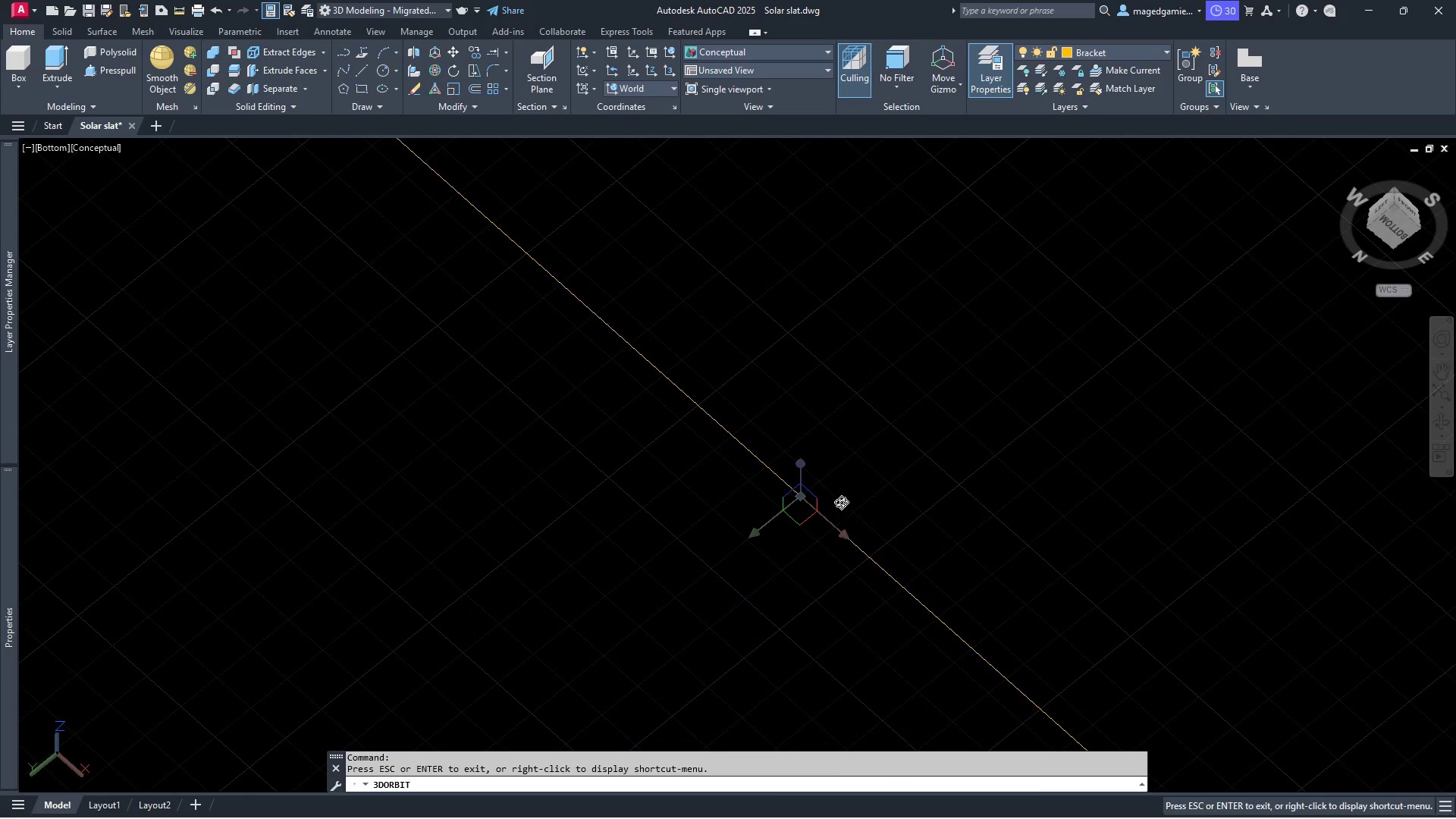 
right_click([841, 498])
 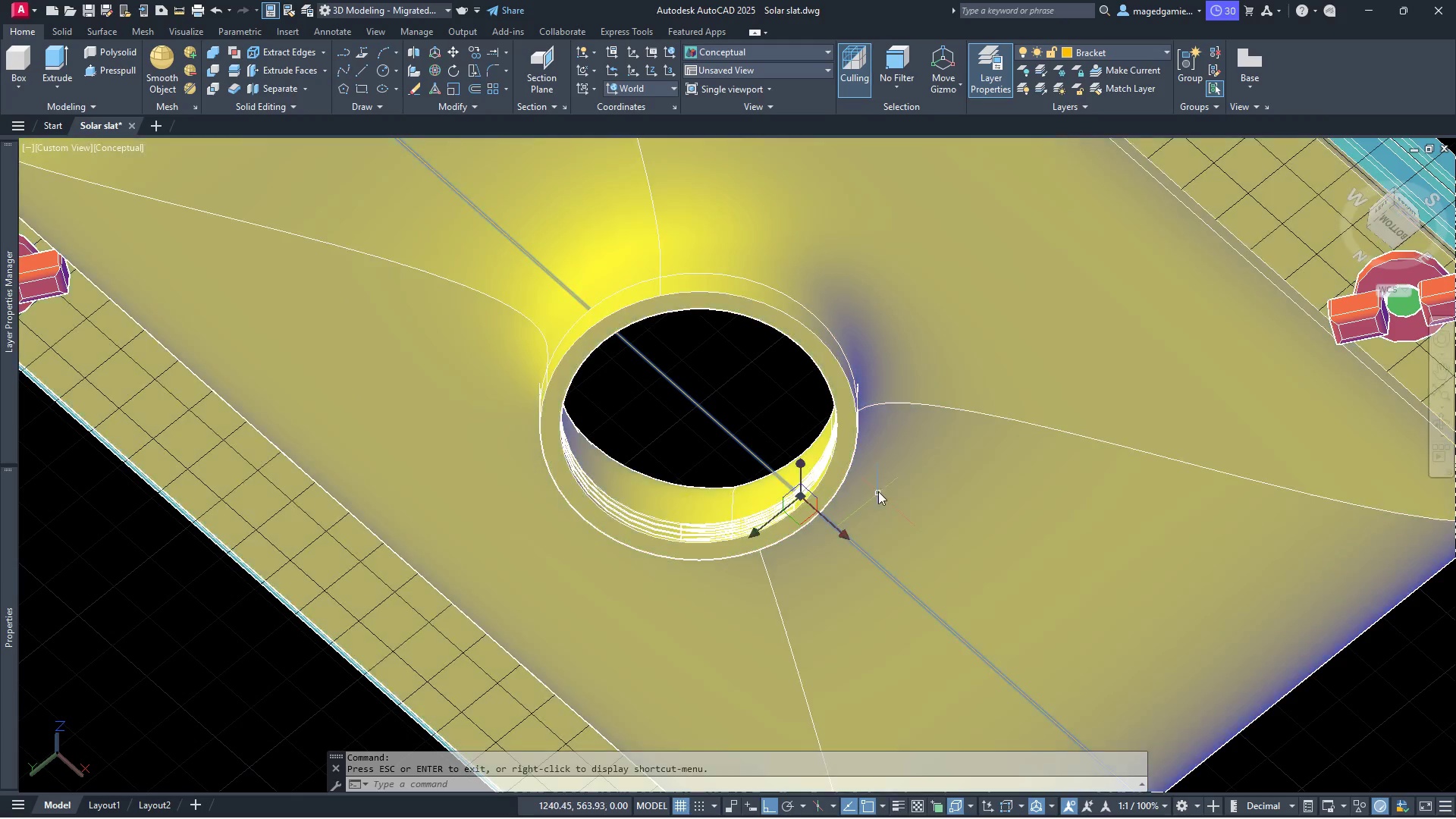 
scroll: coordinate [785, 489], scroll_direction: up, amount: 4.0
 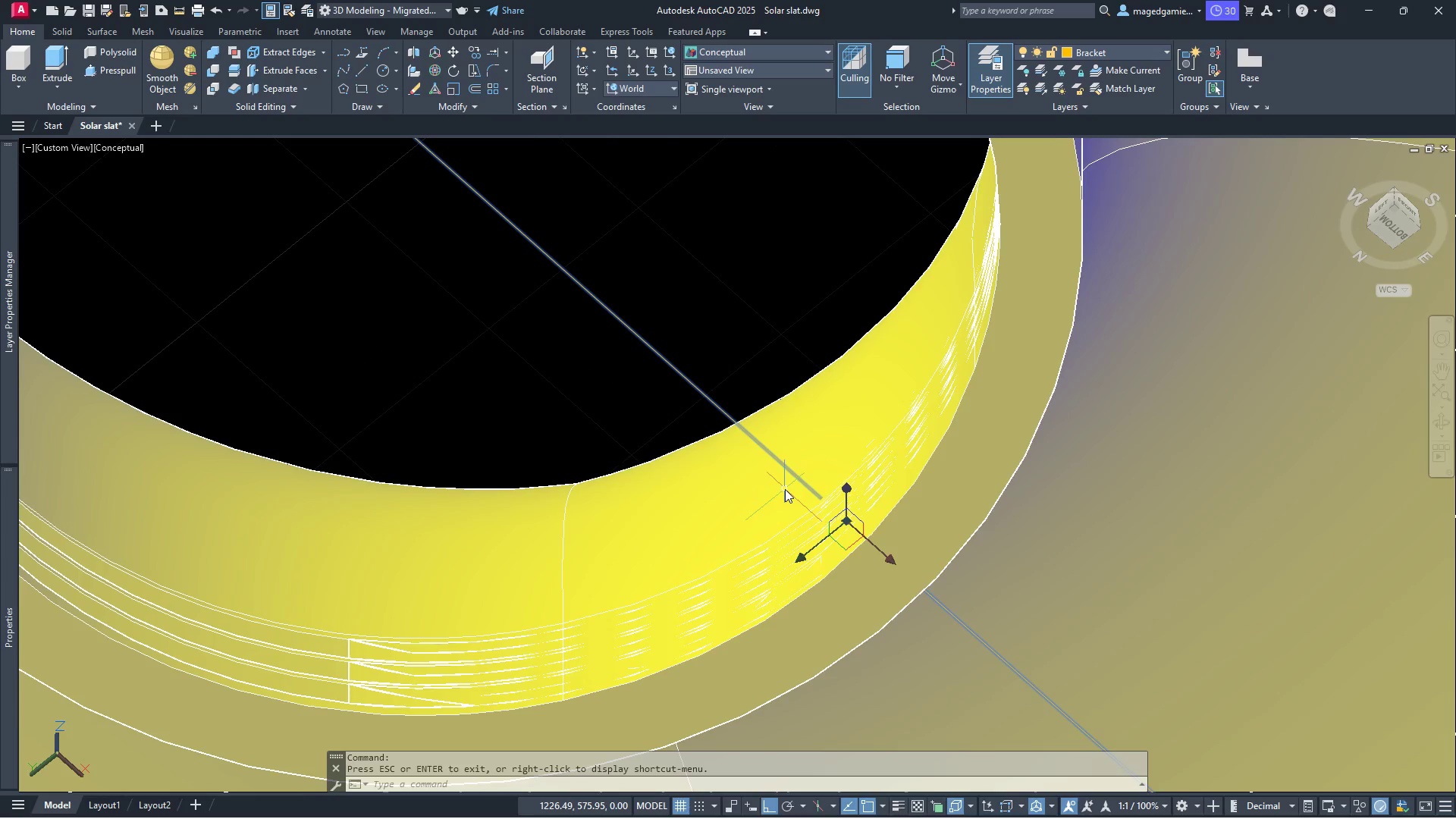 
mouse_move([800, 497])
 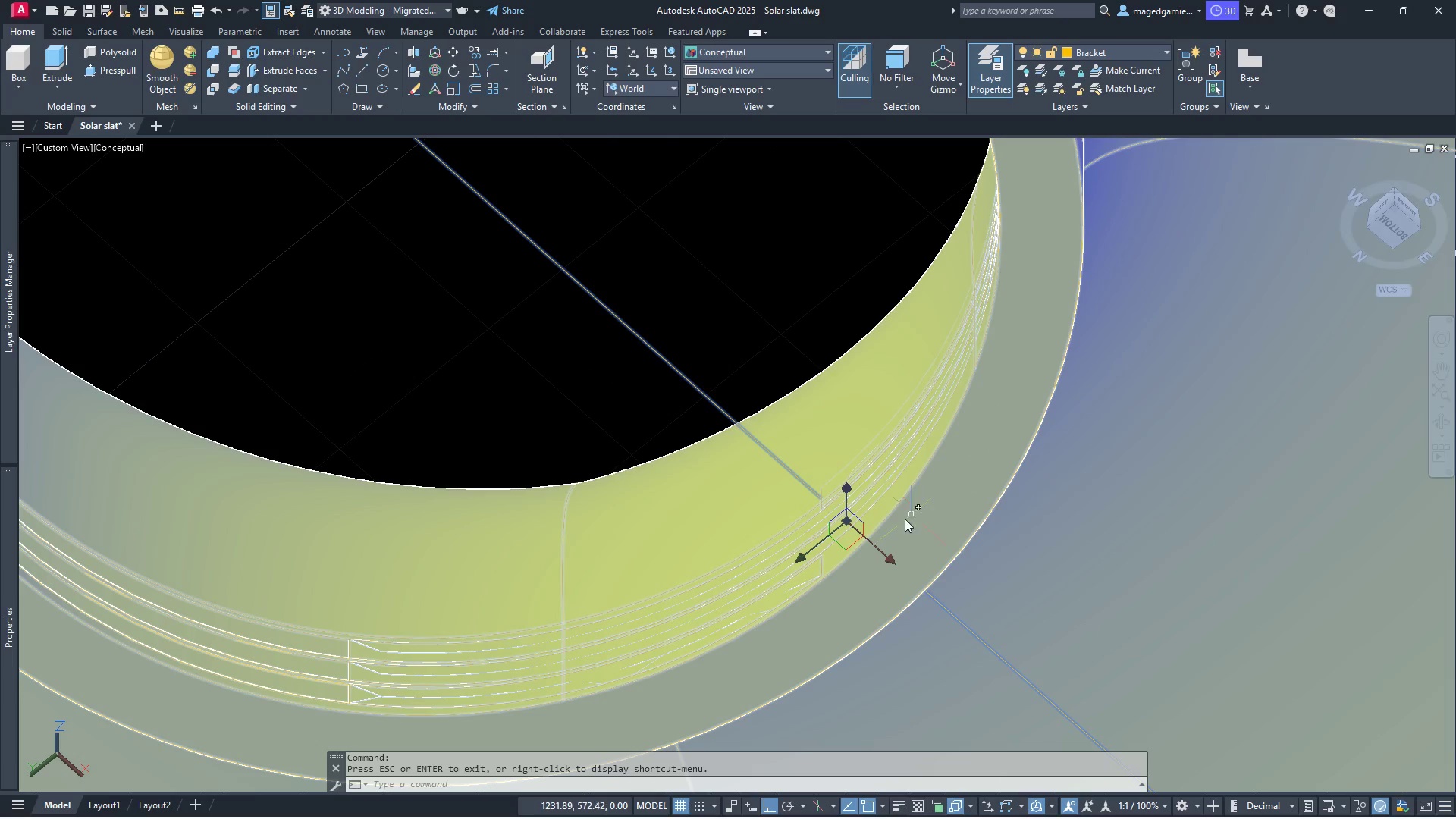 
scroll: coordinate [898, 526], scroll_direction: up, amount: 2.0
 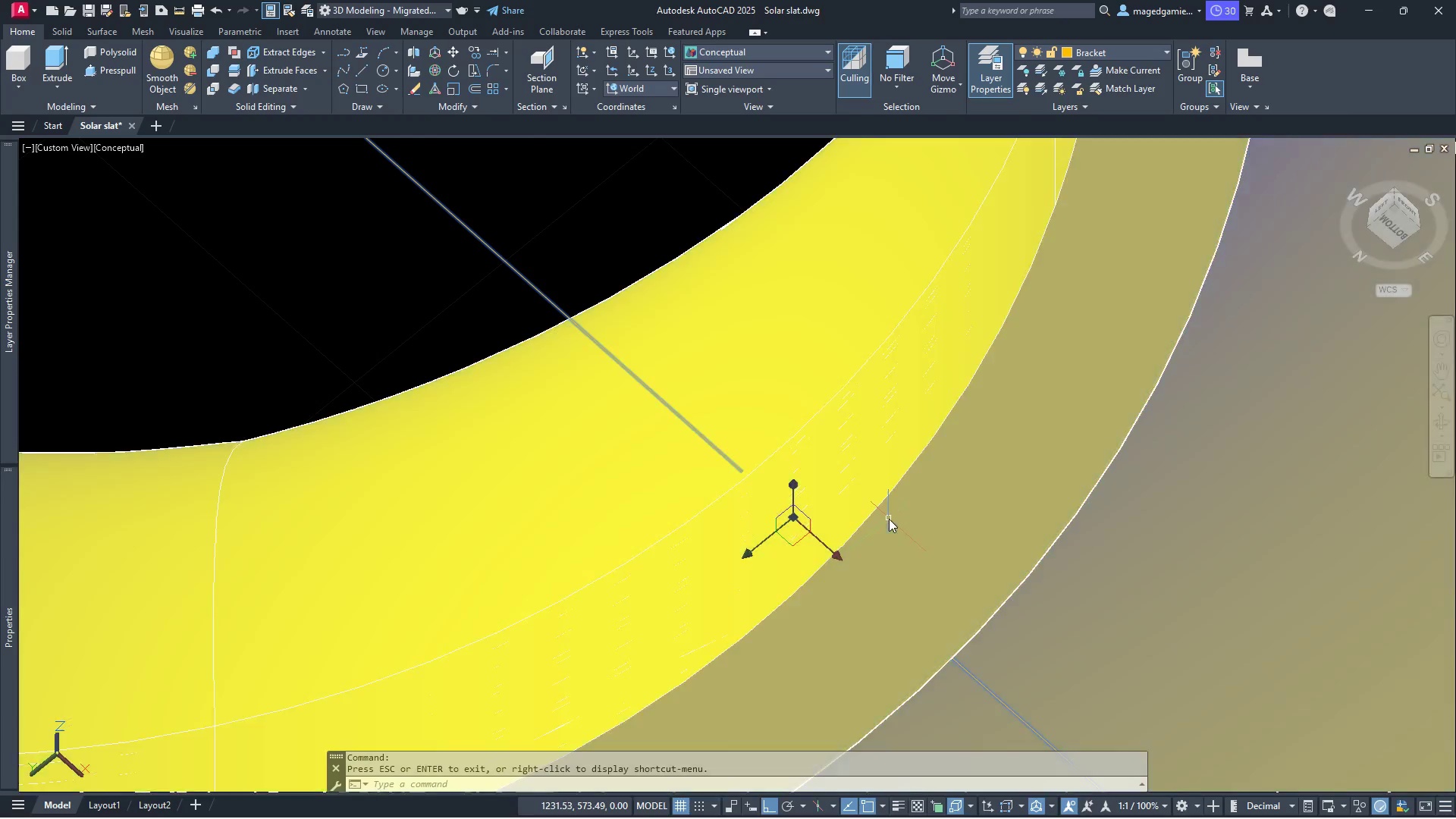 
scroll: coordinate [887, 519], scroll_direction: down, amount: 2.0
 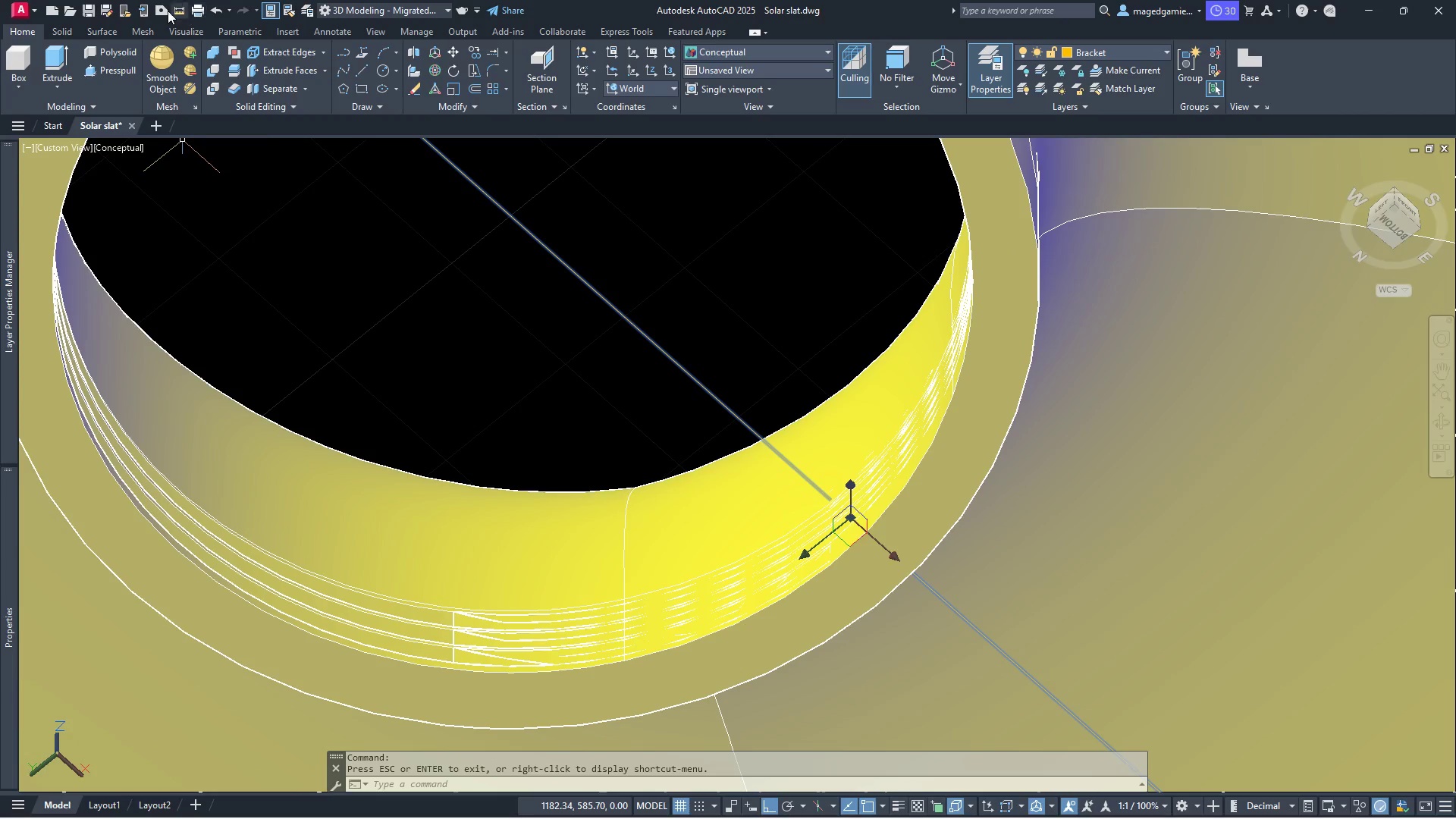 
left_click([182, 14])
 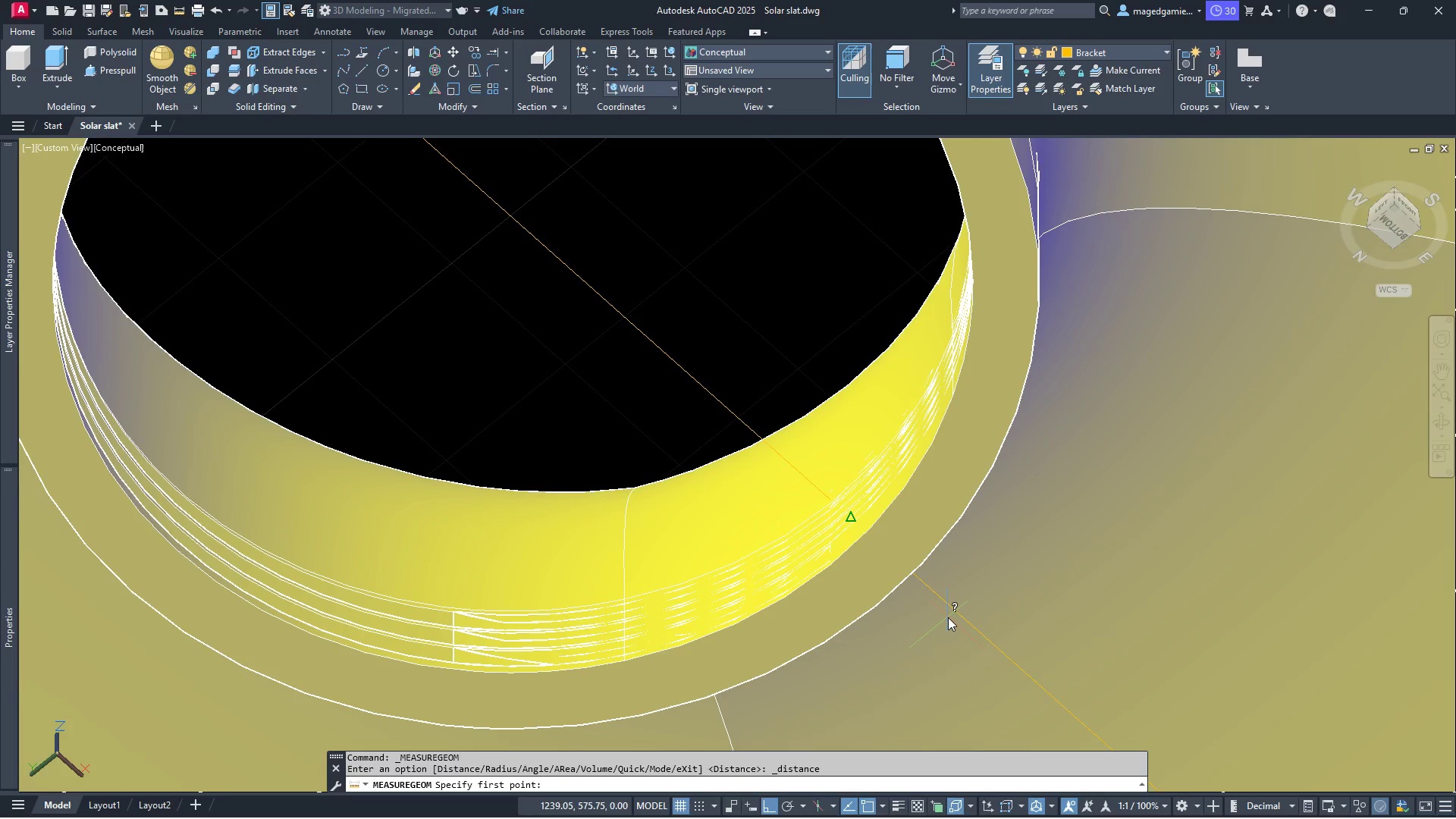 
wait(9.48)
 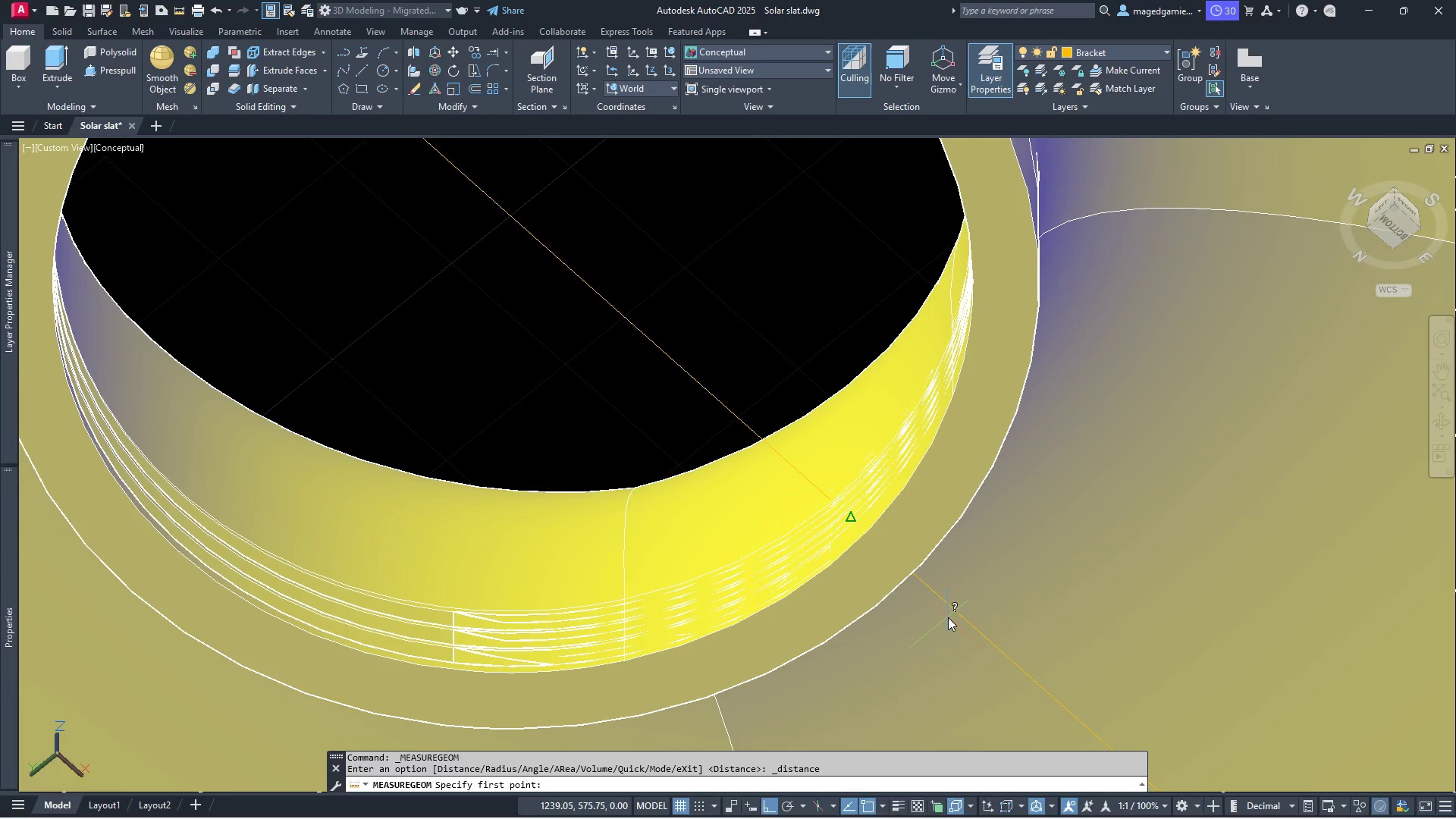 
left_click_drag(start_coordinate=[1407, 225], to_coordinate=[962, 347])
 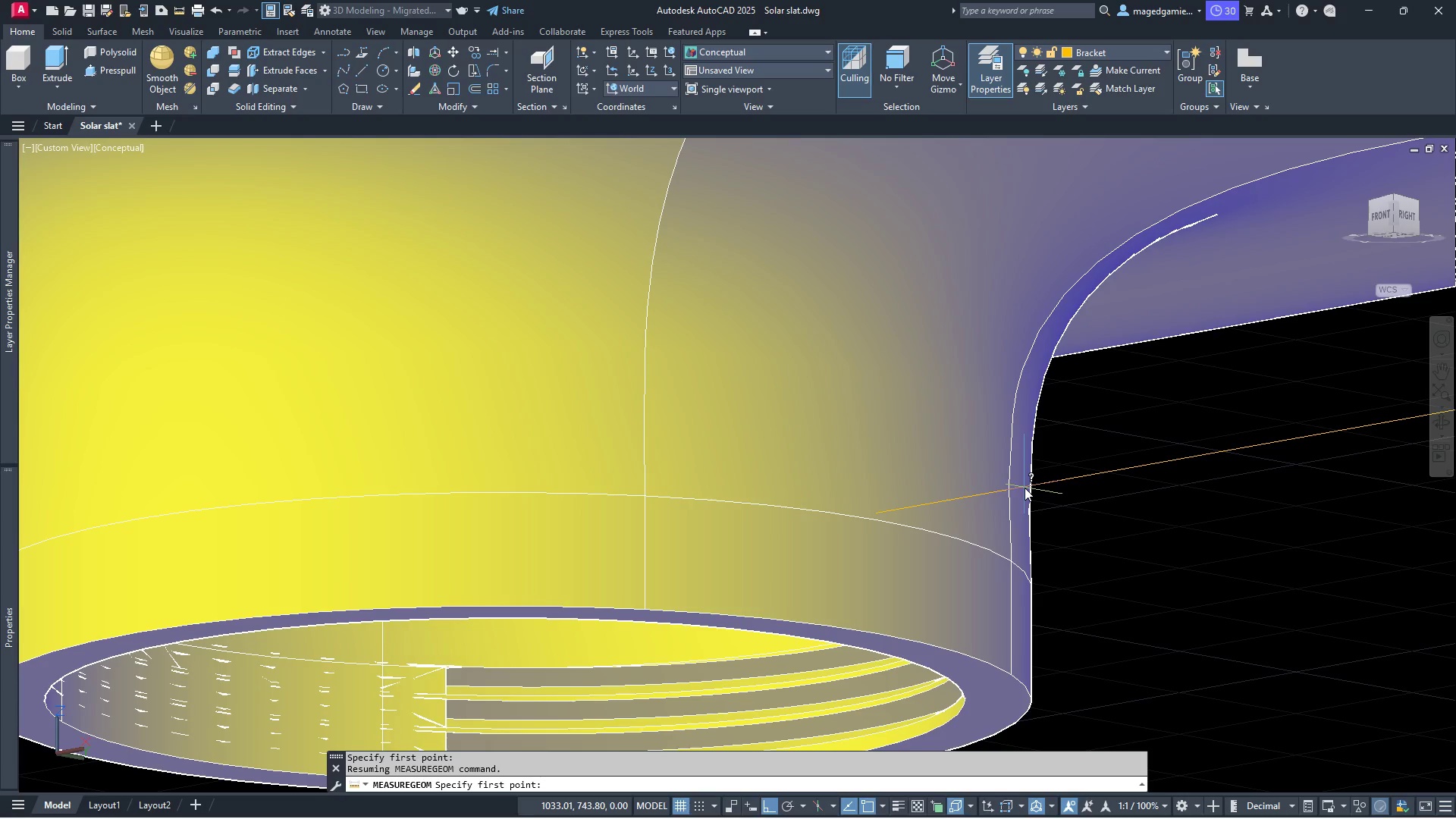 
wait(6.86)
 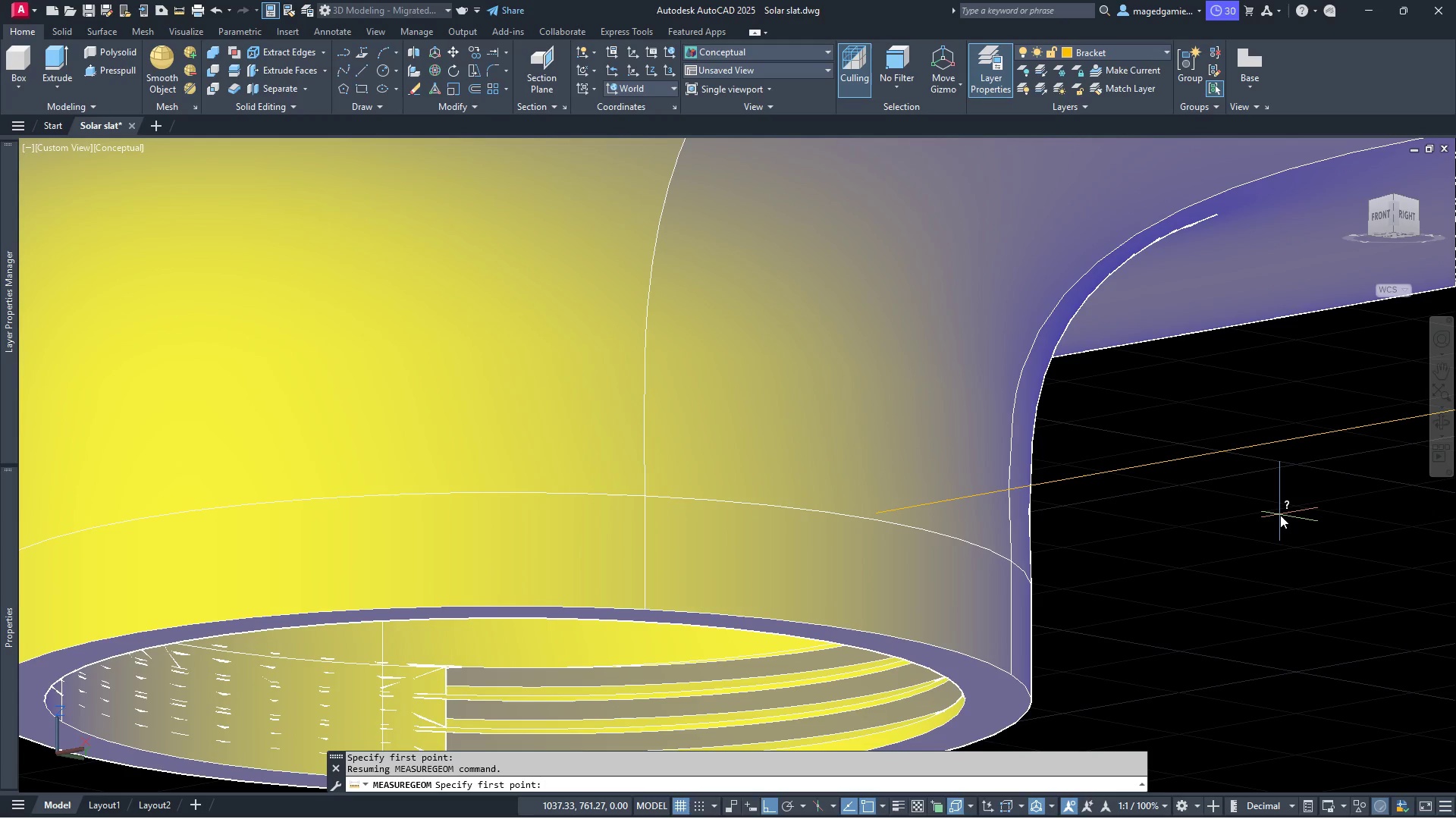 
left_click([1092, 476])
 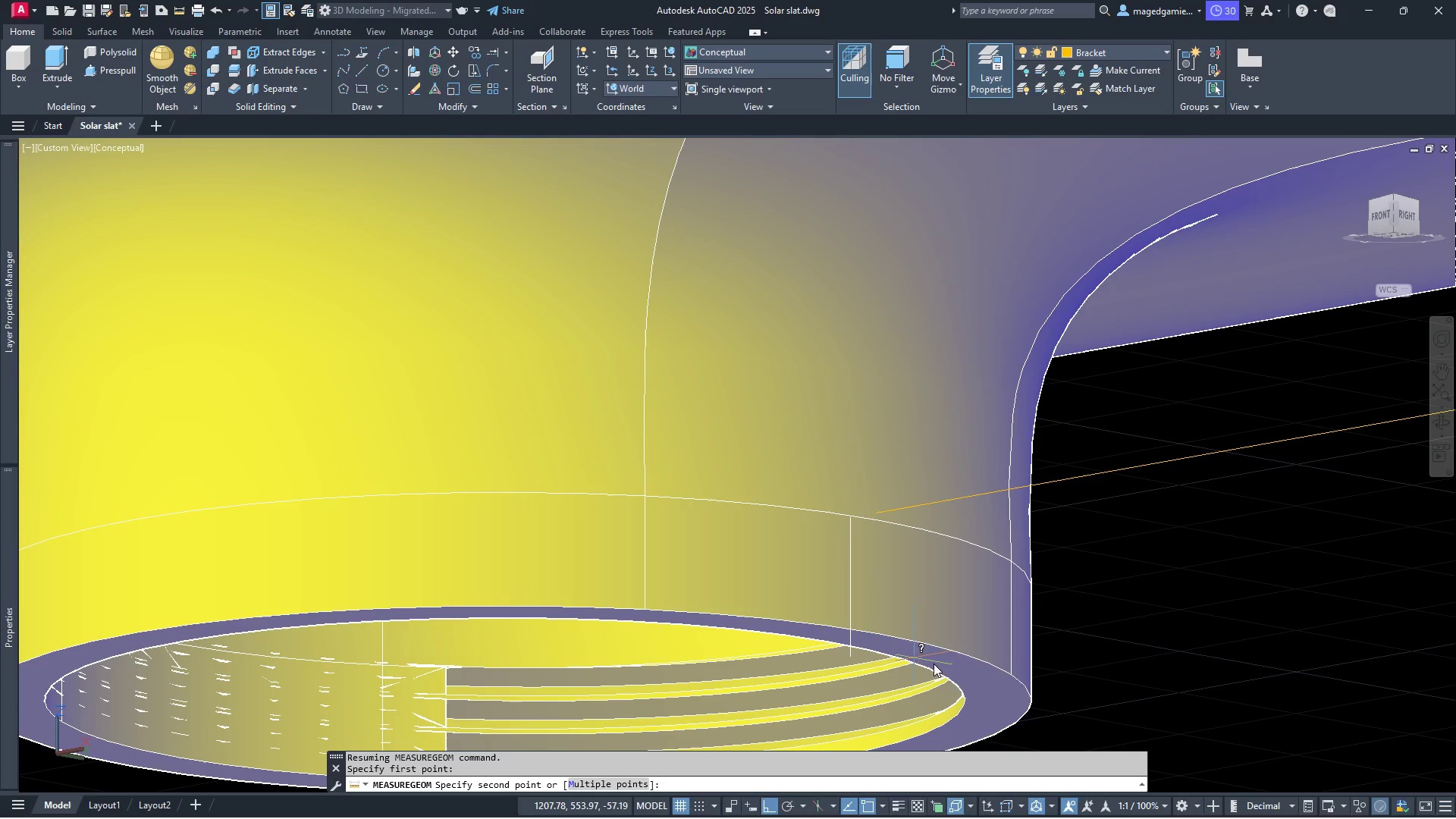 
wait(7.2)
 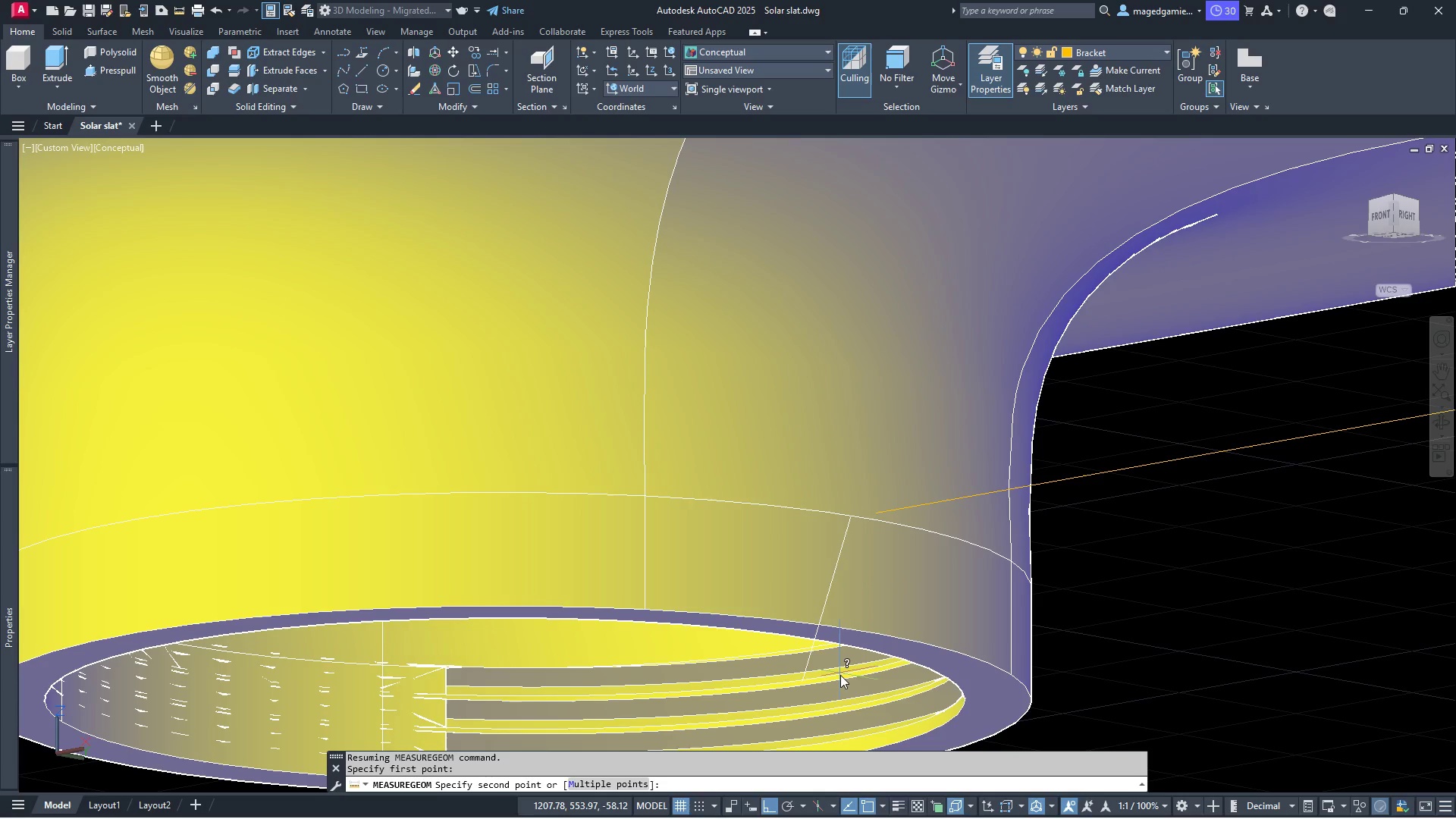 
scroll: coordinate [714, 599], scroll_direction: down, amount: 2.0
 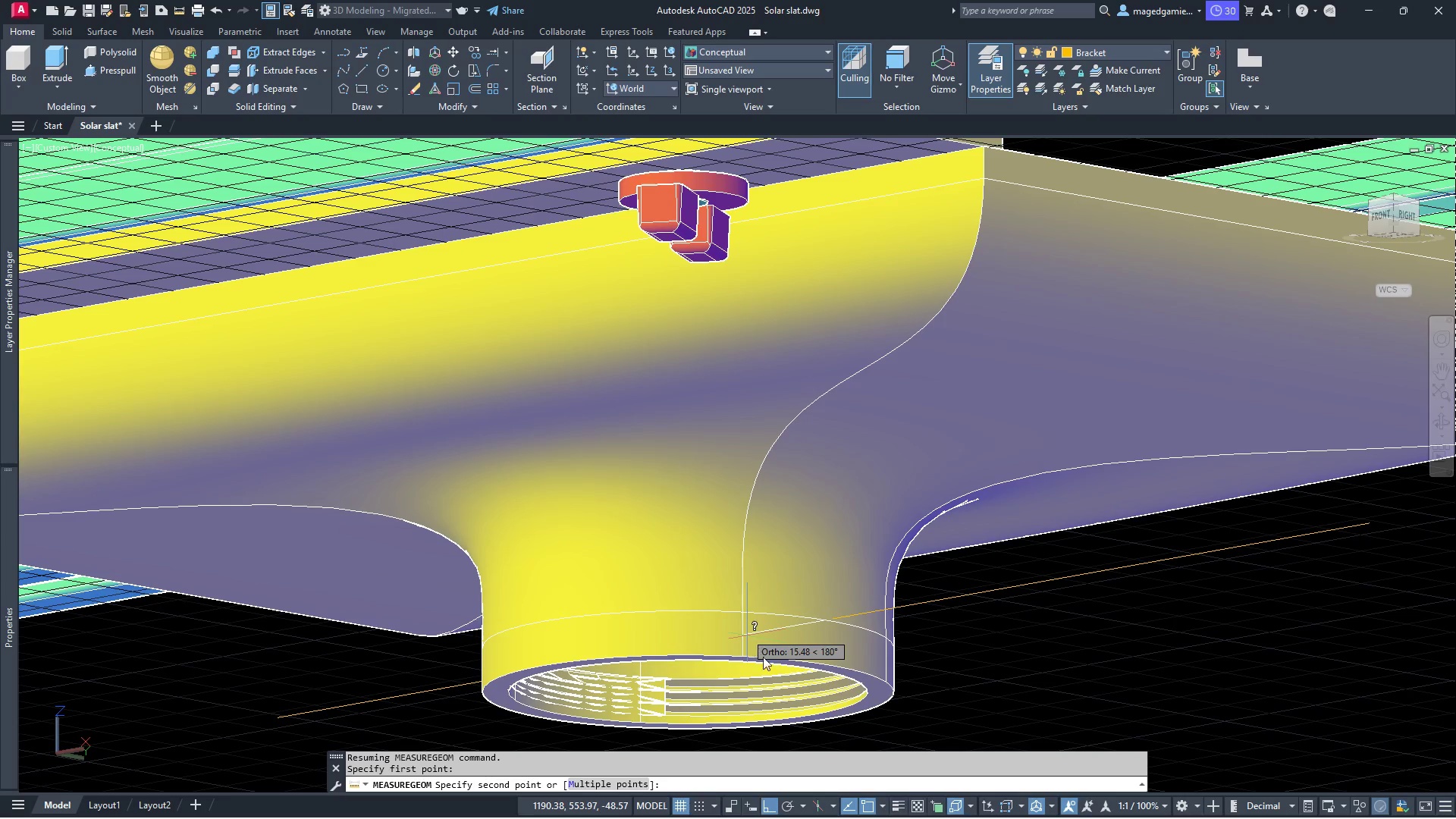 
scroll: coordinate [772, 625], scroll_direction: up, amount: 4.0
 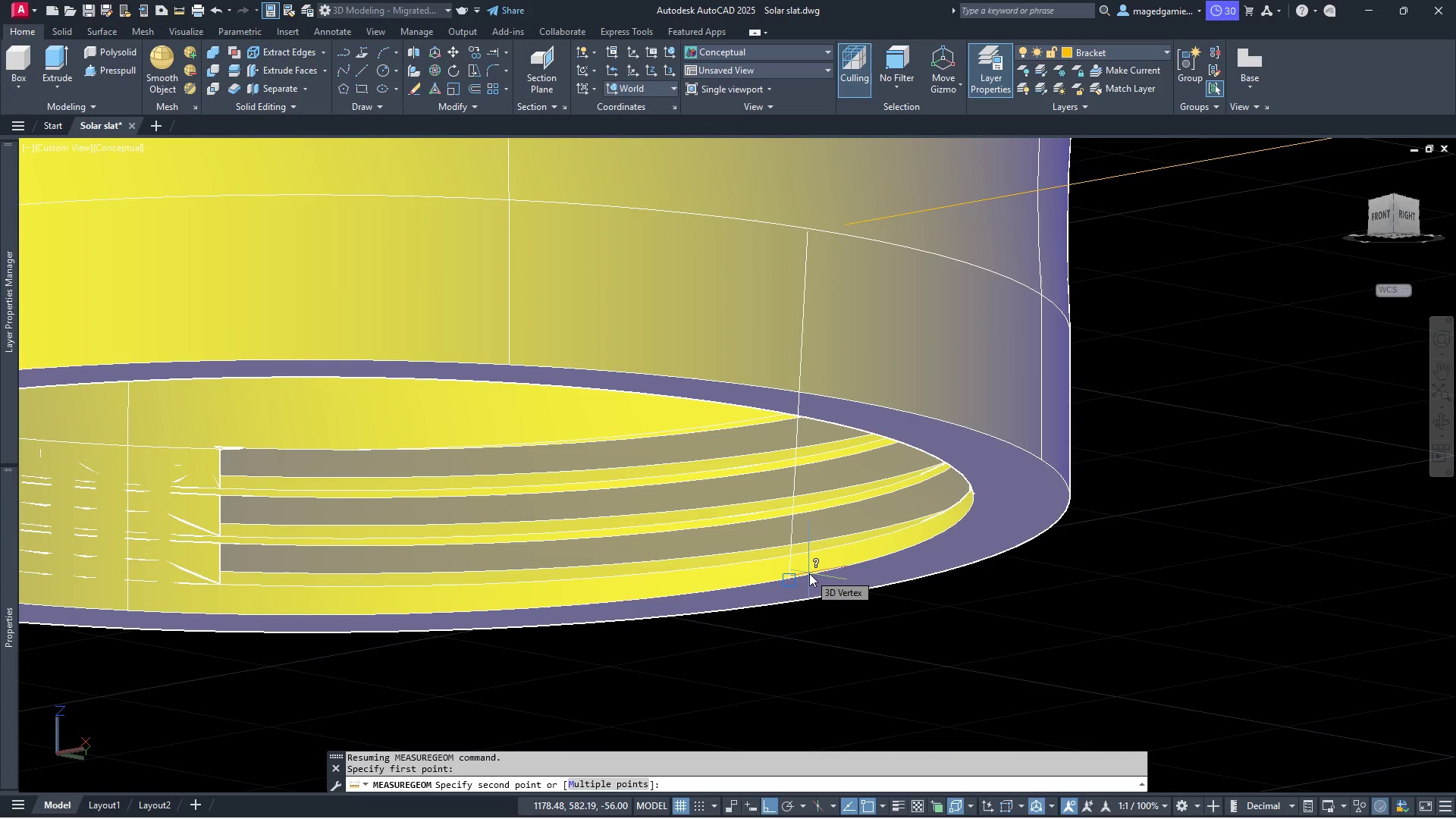 
wait(9.7)
 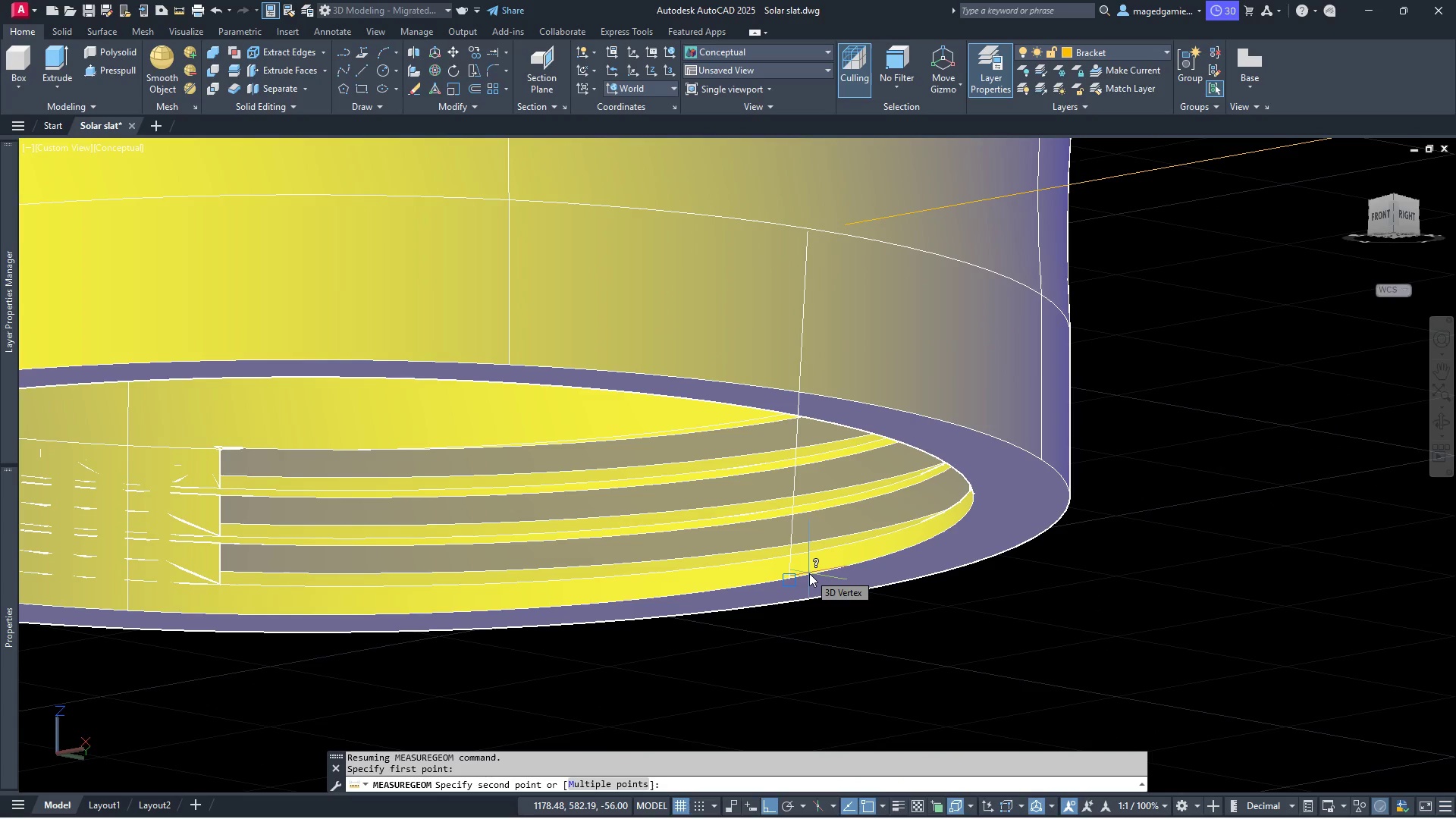 
left_click([809, 573])
 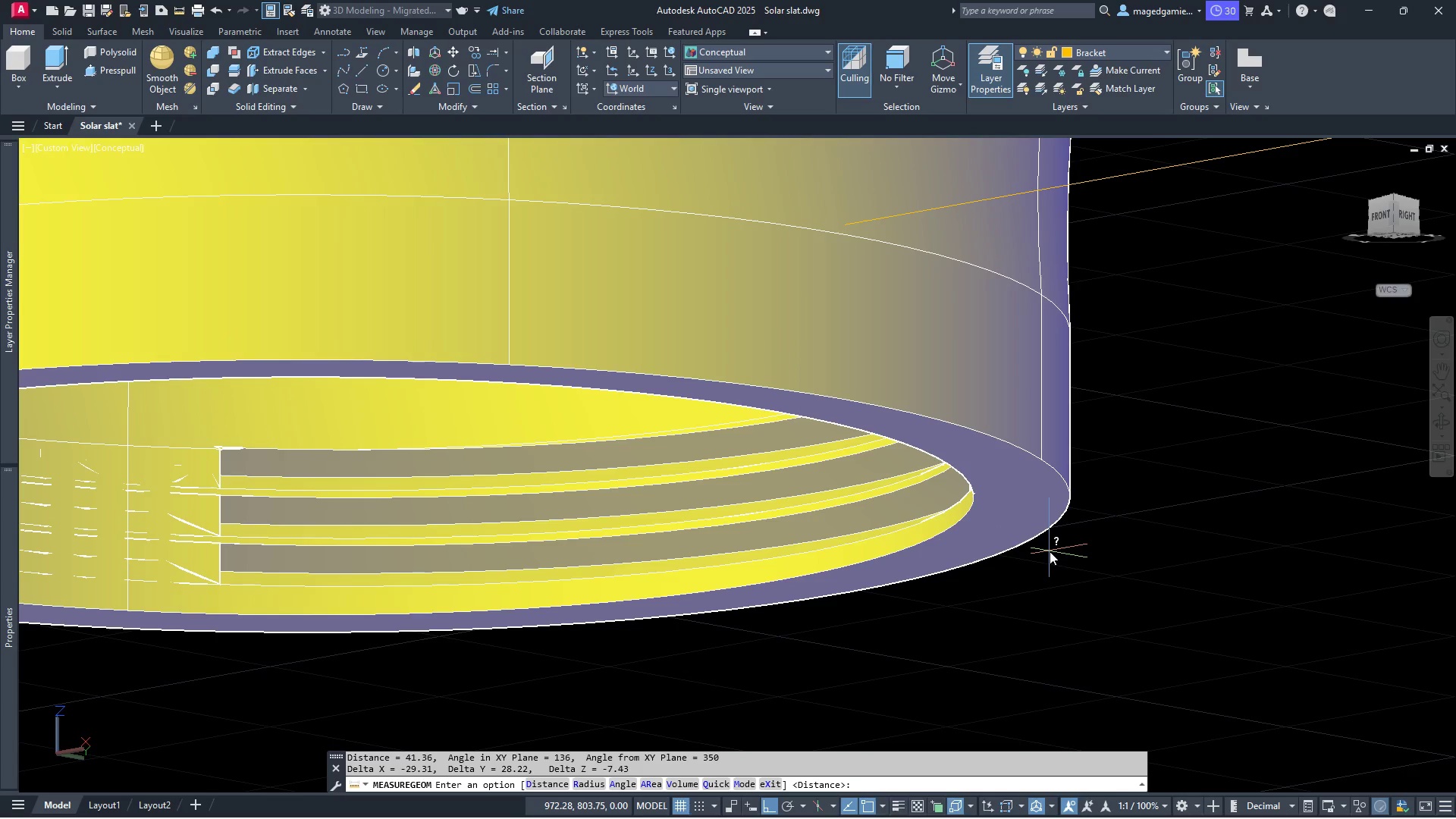 
wait(10.83)
 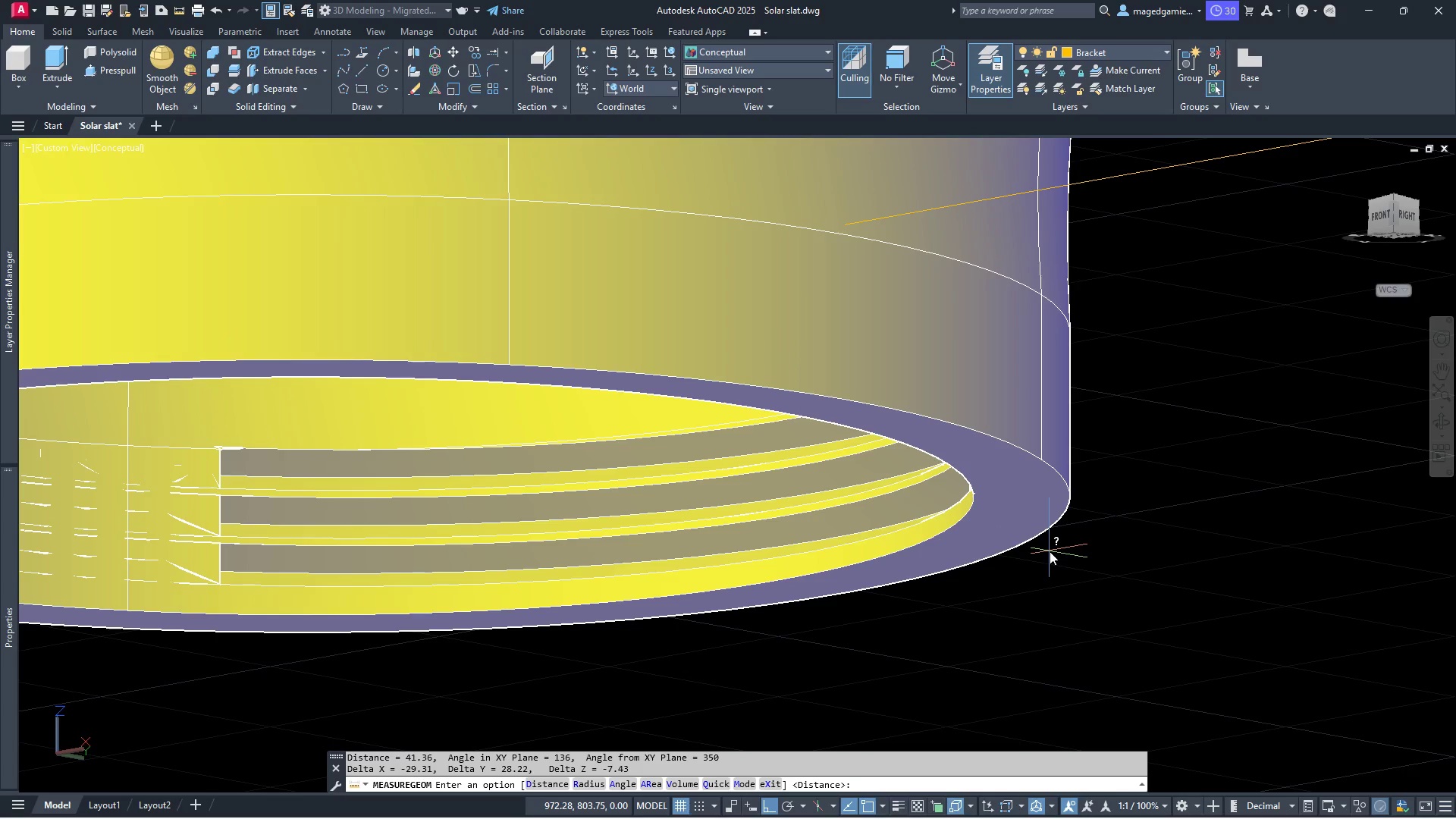 
left_click([794, 48])
 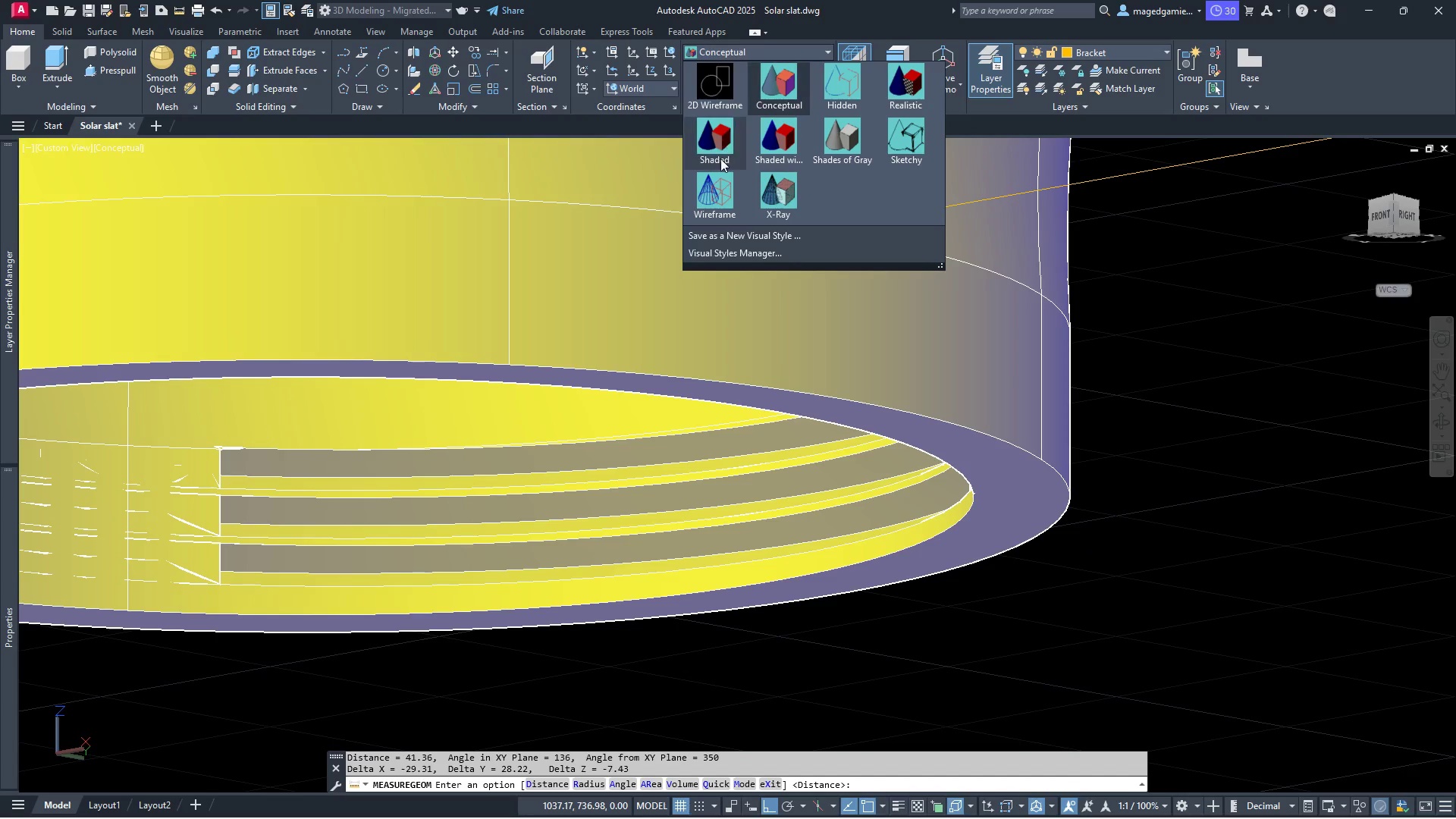 
left_click([717, 204])
 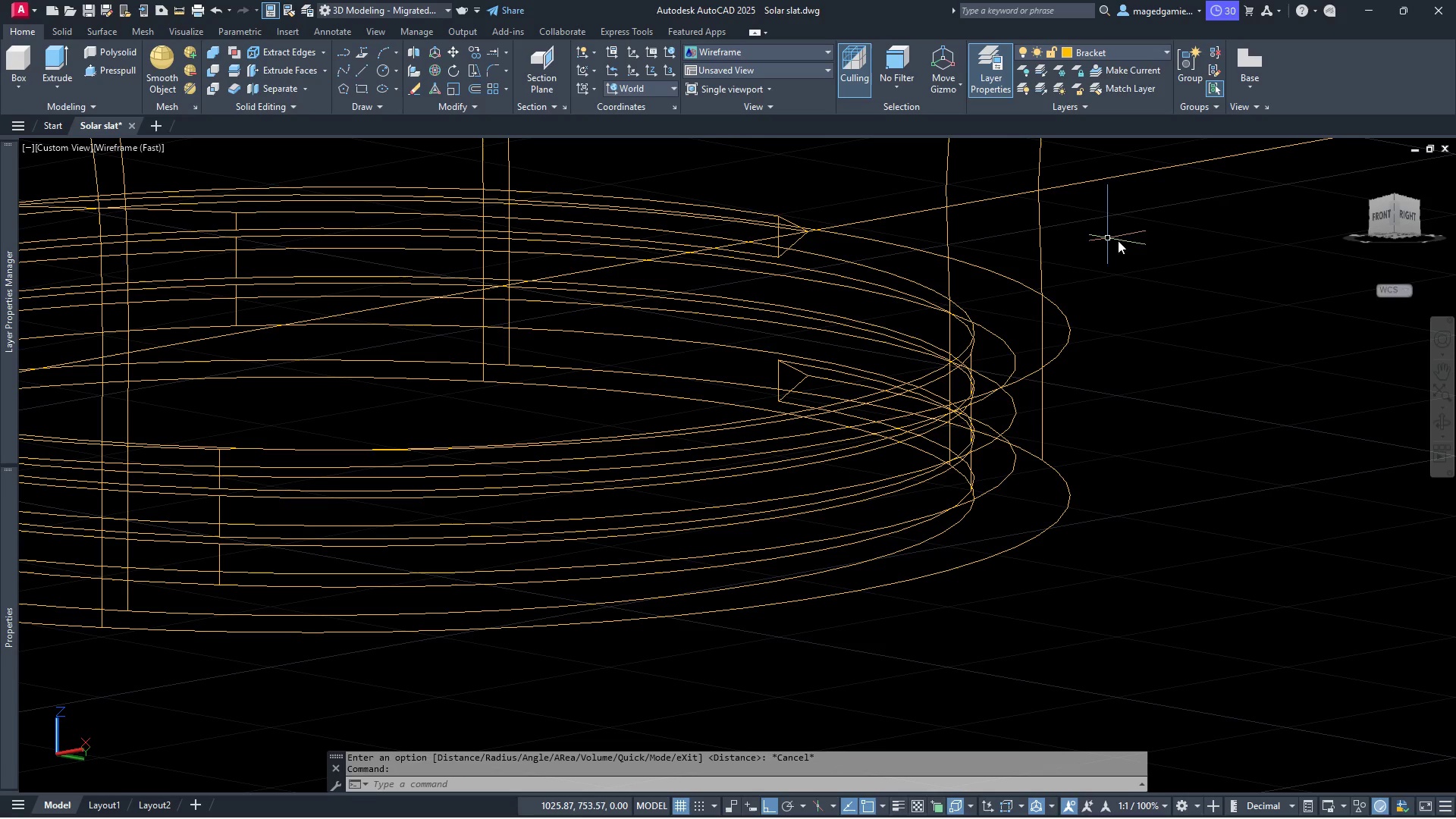 
scroll: coordinate [1200, 433], scroll_direction: down, amount: 10.0
 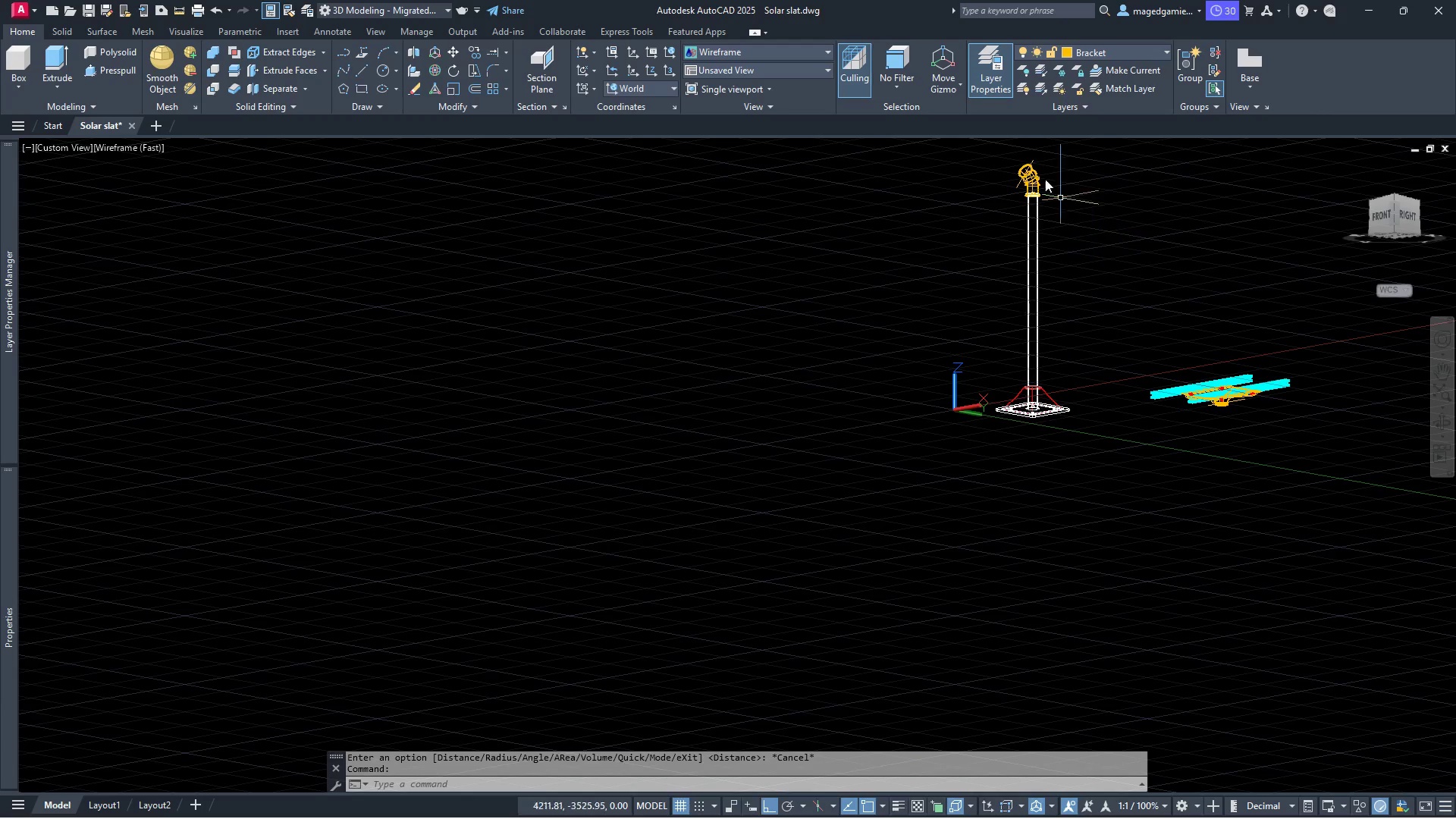 
scroll: coordinate [1037, 161], scroll_direction: up, amount: 10.0
 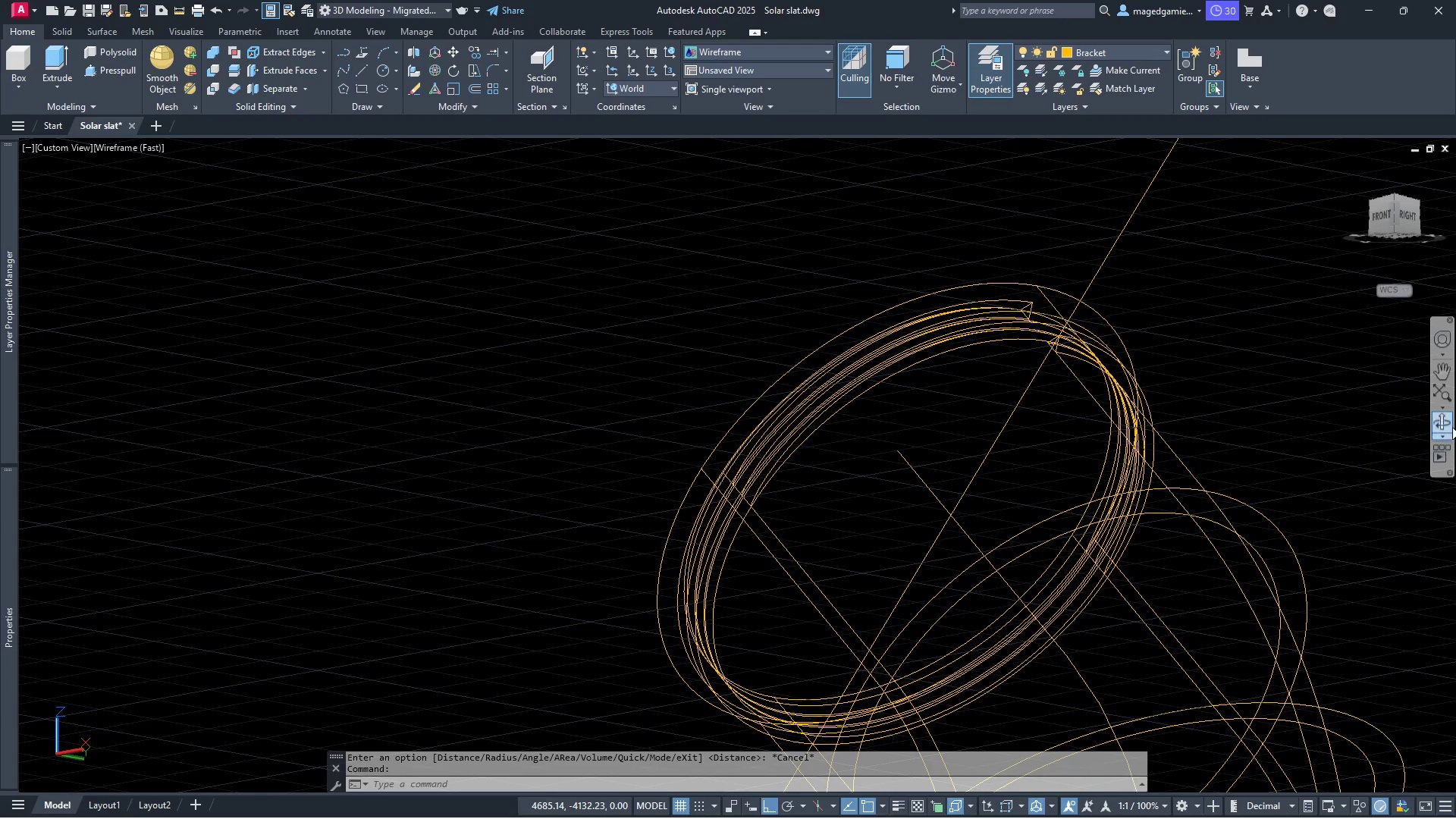 
left_click([1448, 422])
 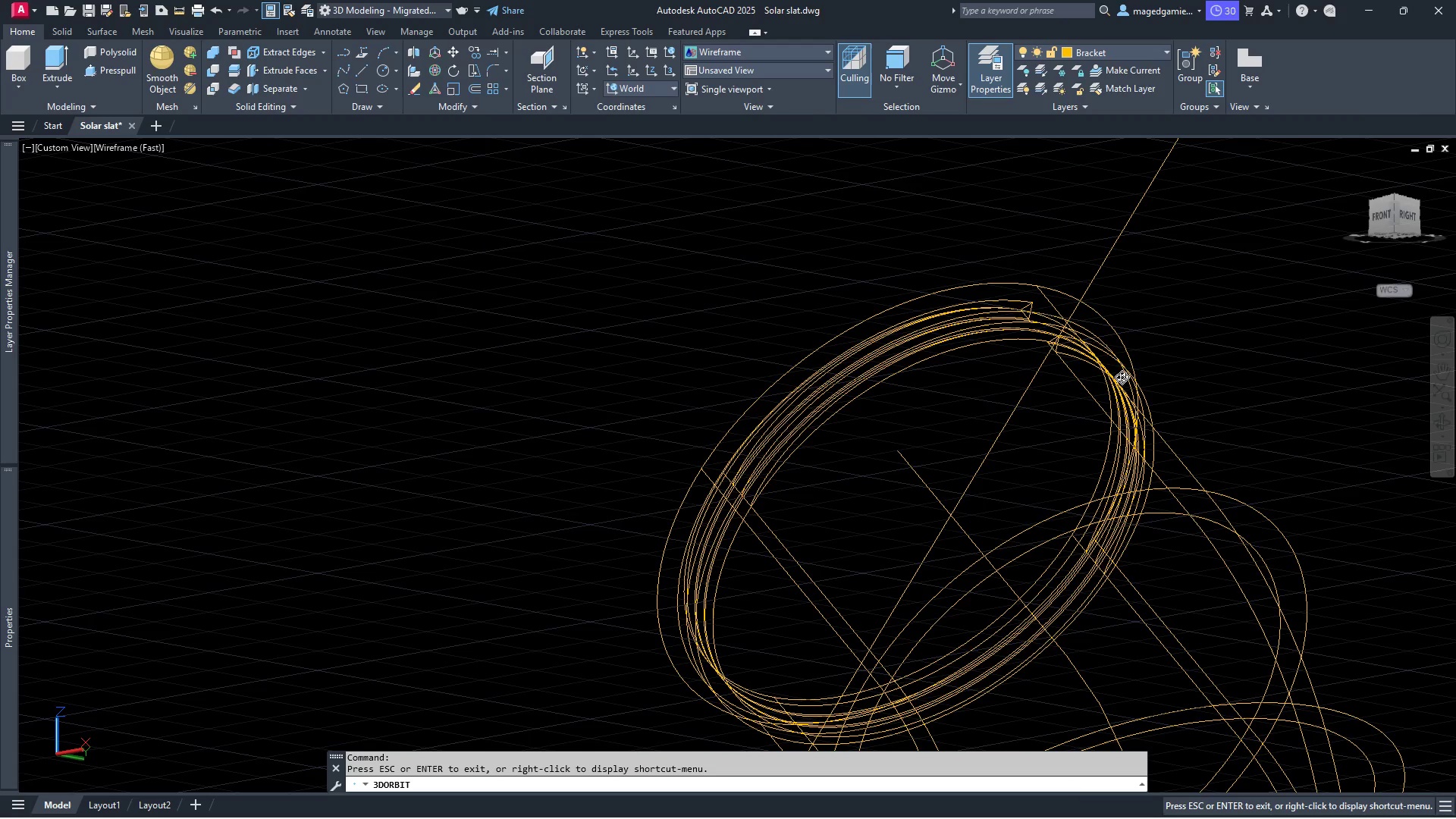 
left_click_drag(start_coordinate=[1123, 377], to_coordinate=[1269, 400])
 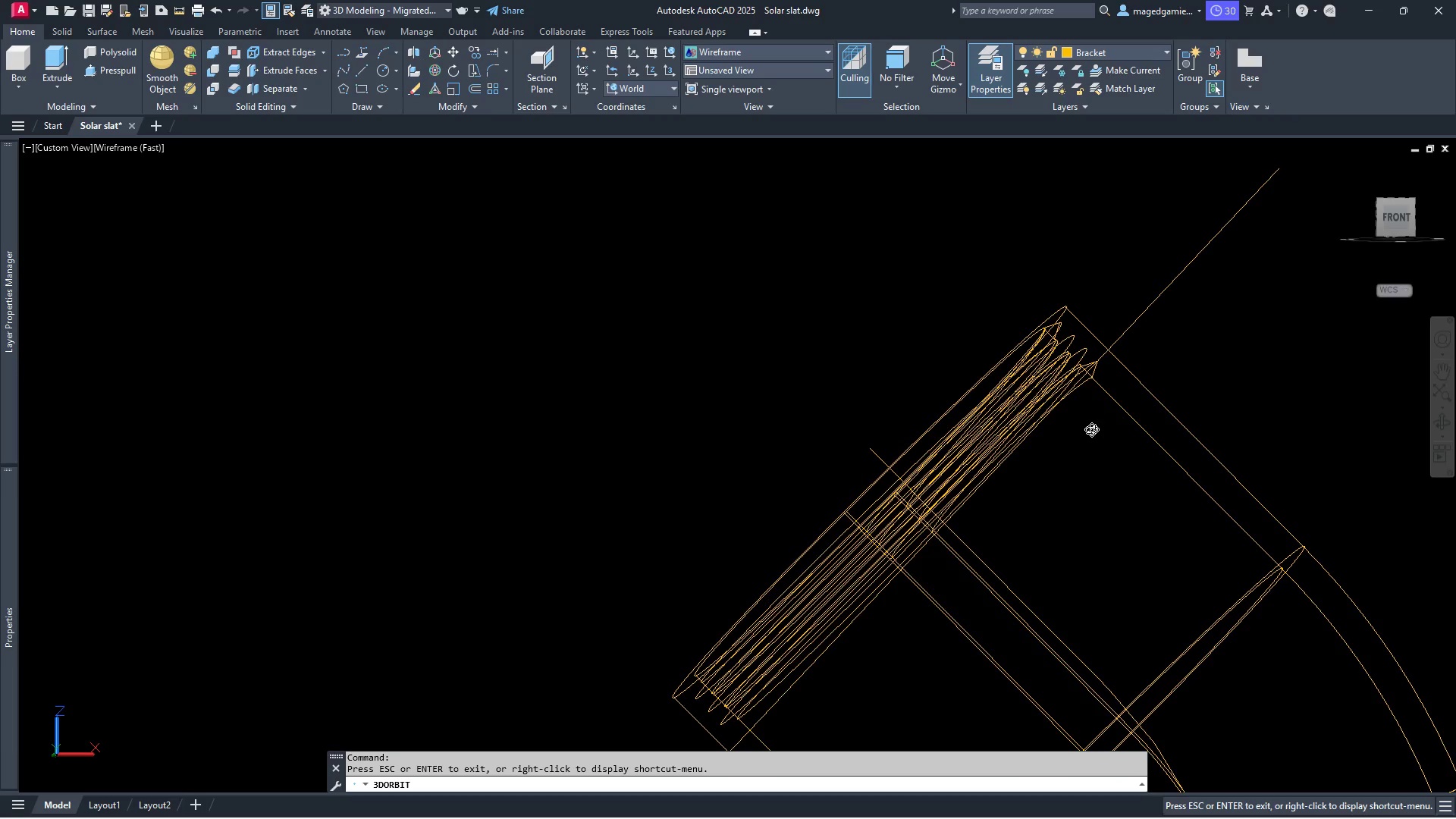 
left_click_drag(start_coordinate=[1100, 436], to_coordinate=[1123, 445])
 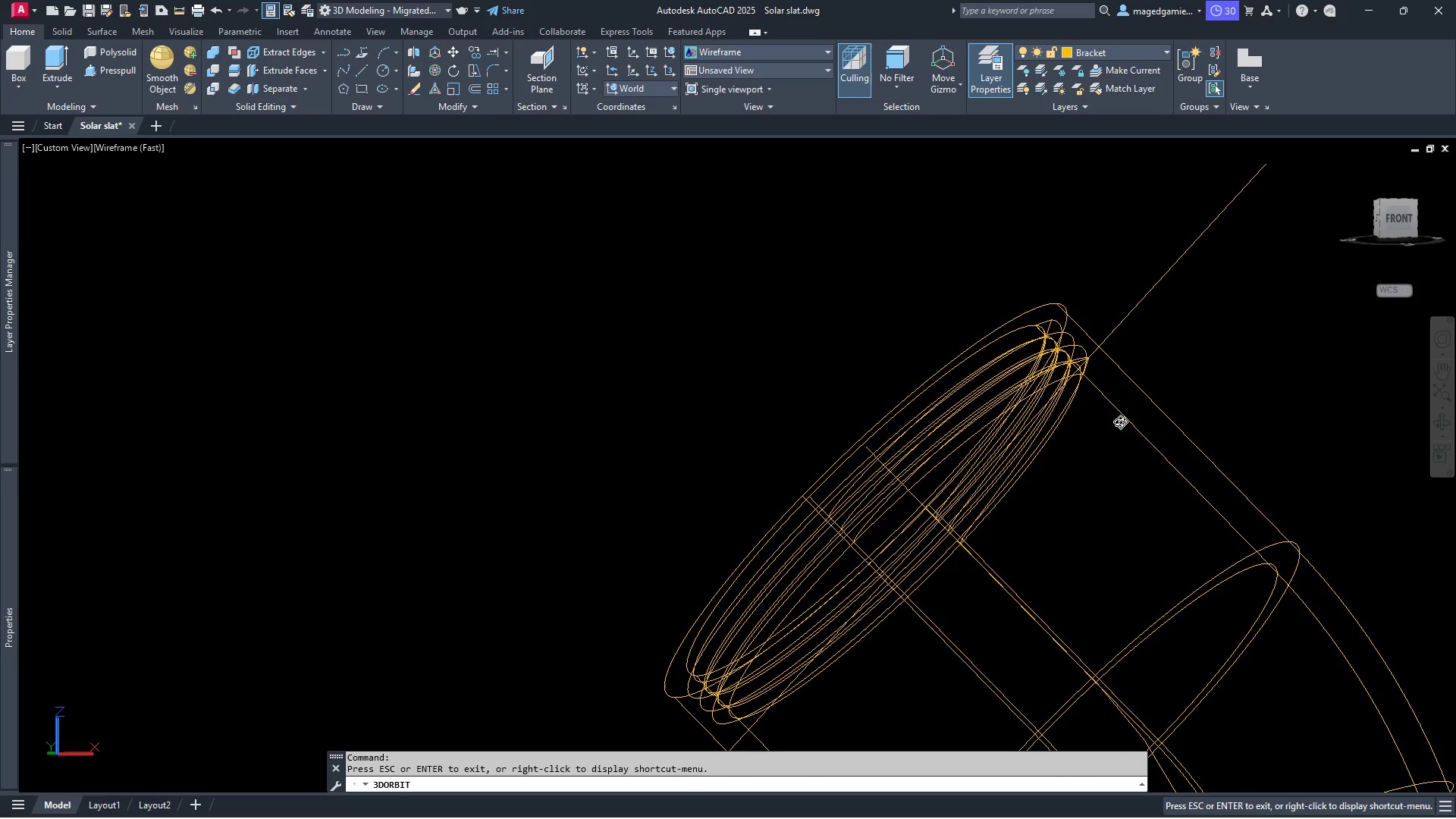 
left_click_drag(start_coordinate=[1125, 421], to_coordinate=[1157, 430])
 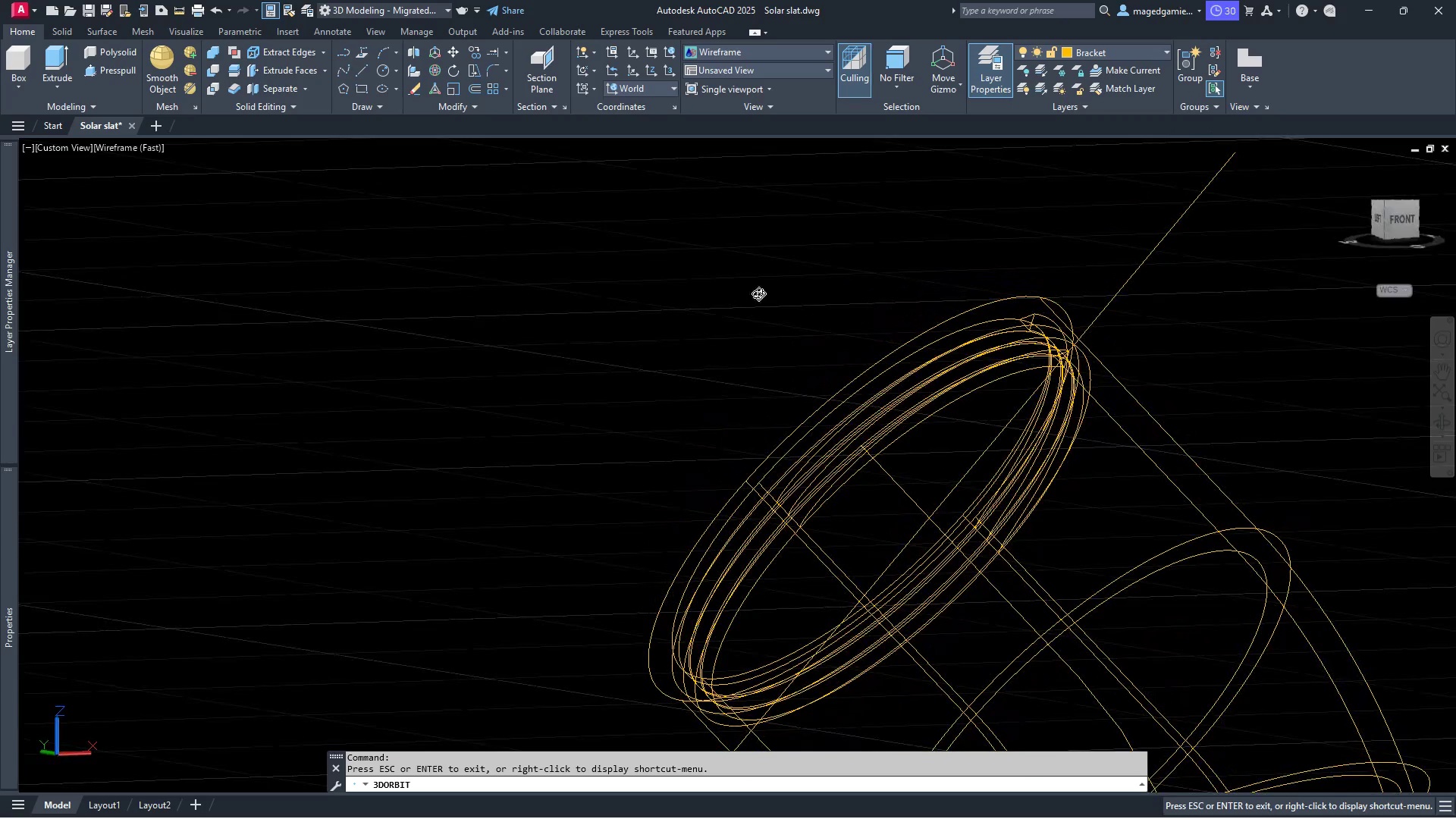 
scroll: coordinate [696, 272], scroll_direction: down, amount: 31.0
 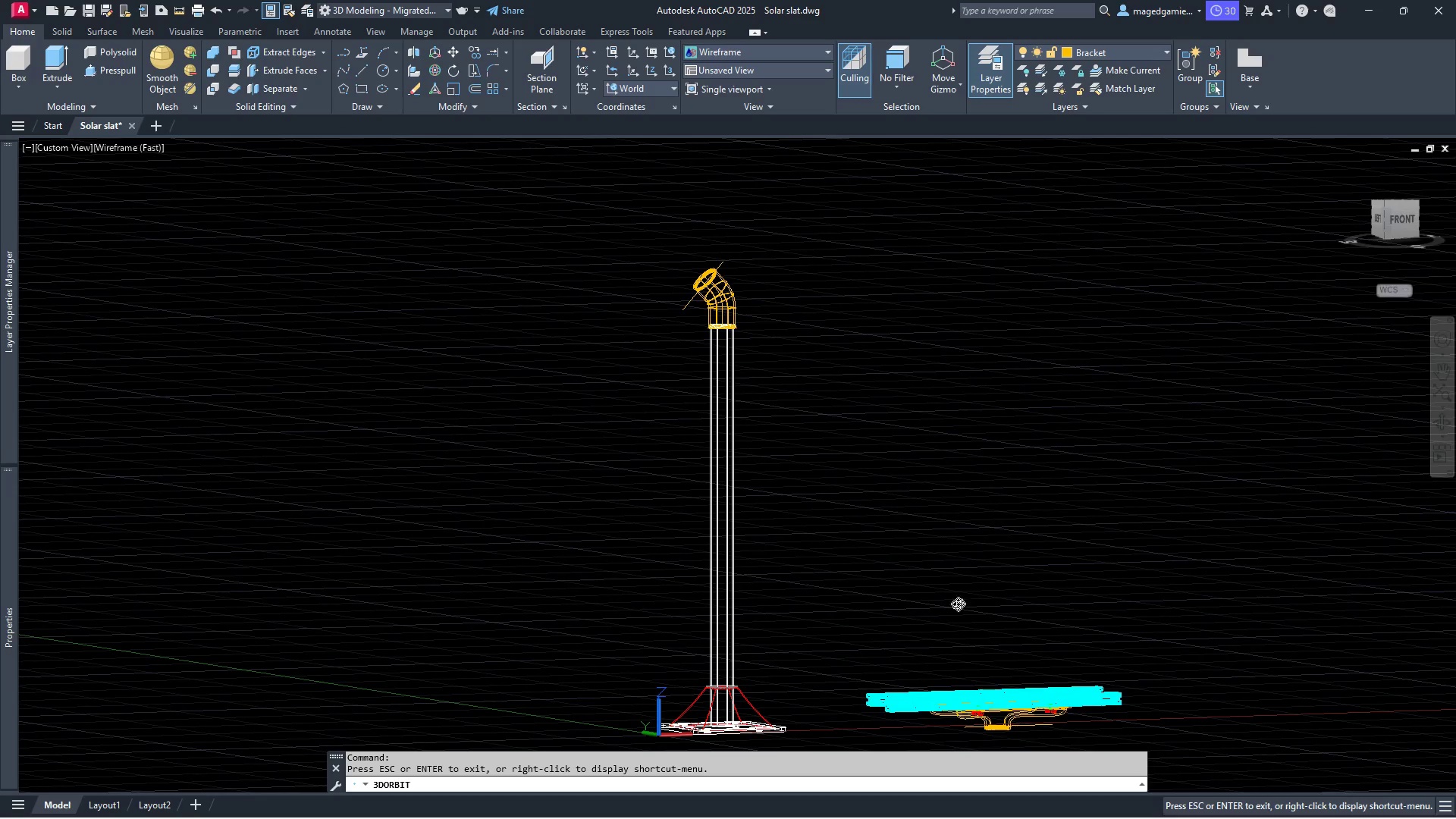 
scroll: coordinate [1044, 662], scroll_direction: up, amount: 15.0
 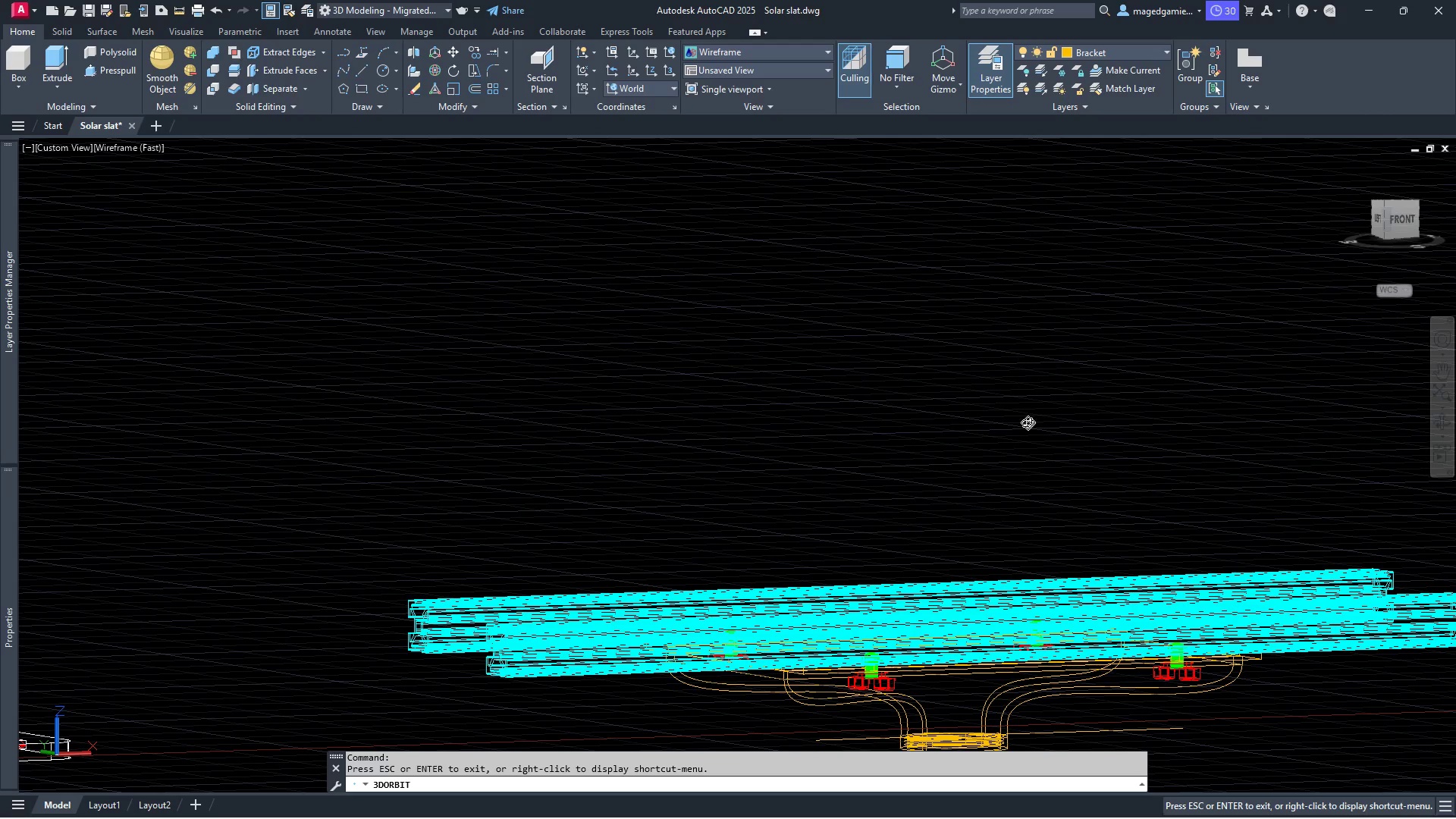 
left_click_drag(start_coordinate=[1028, 428], to_coordinate=[1028, 312])
 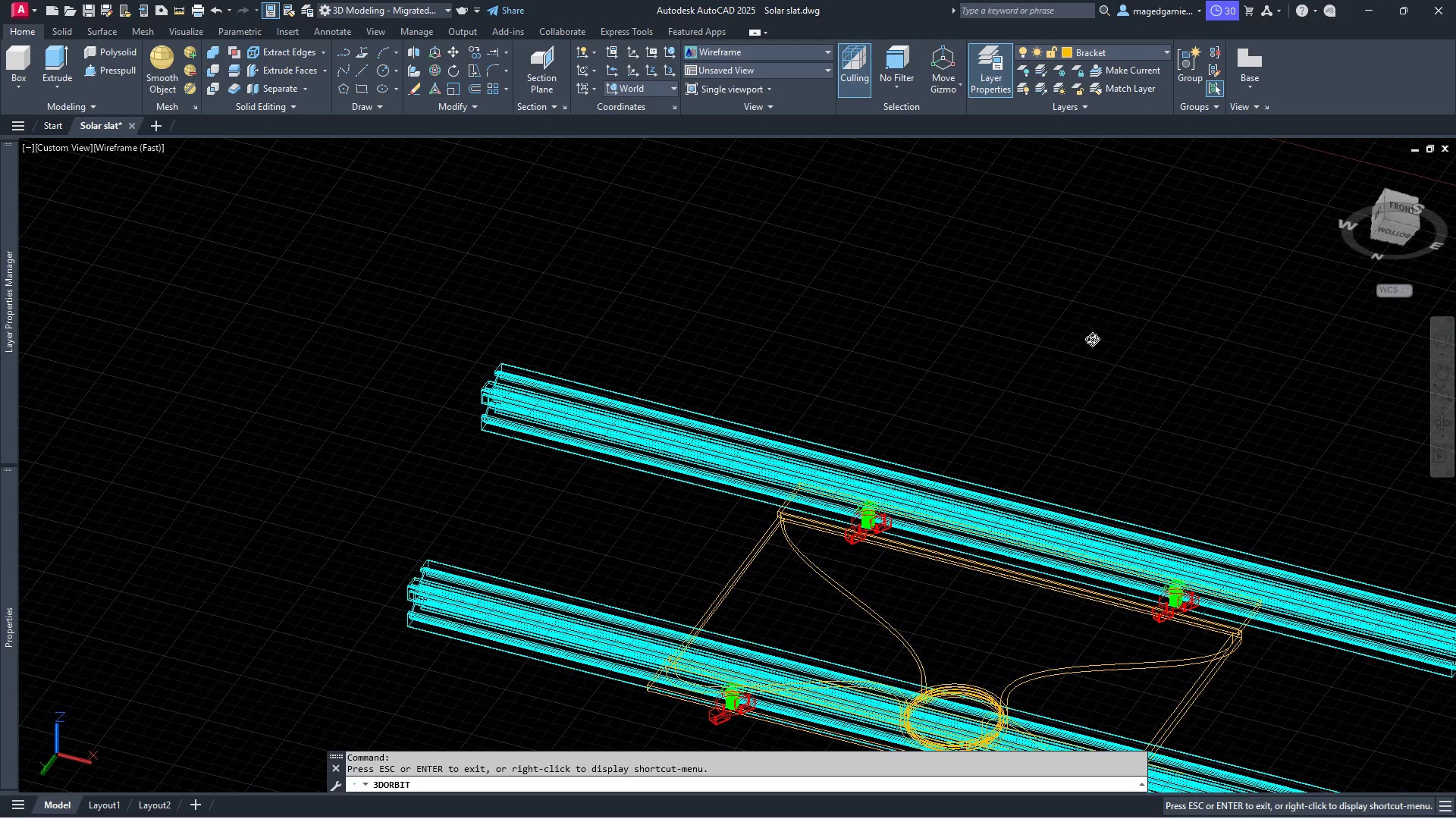 
left_click_drag(start_coordinate=[1091, 328], to_coordinate=[1067, 217])
 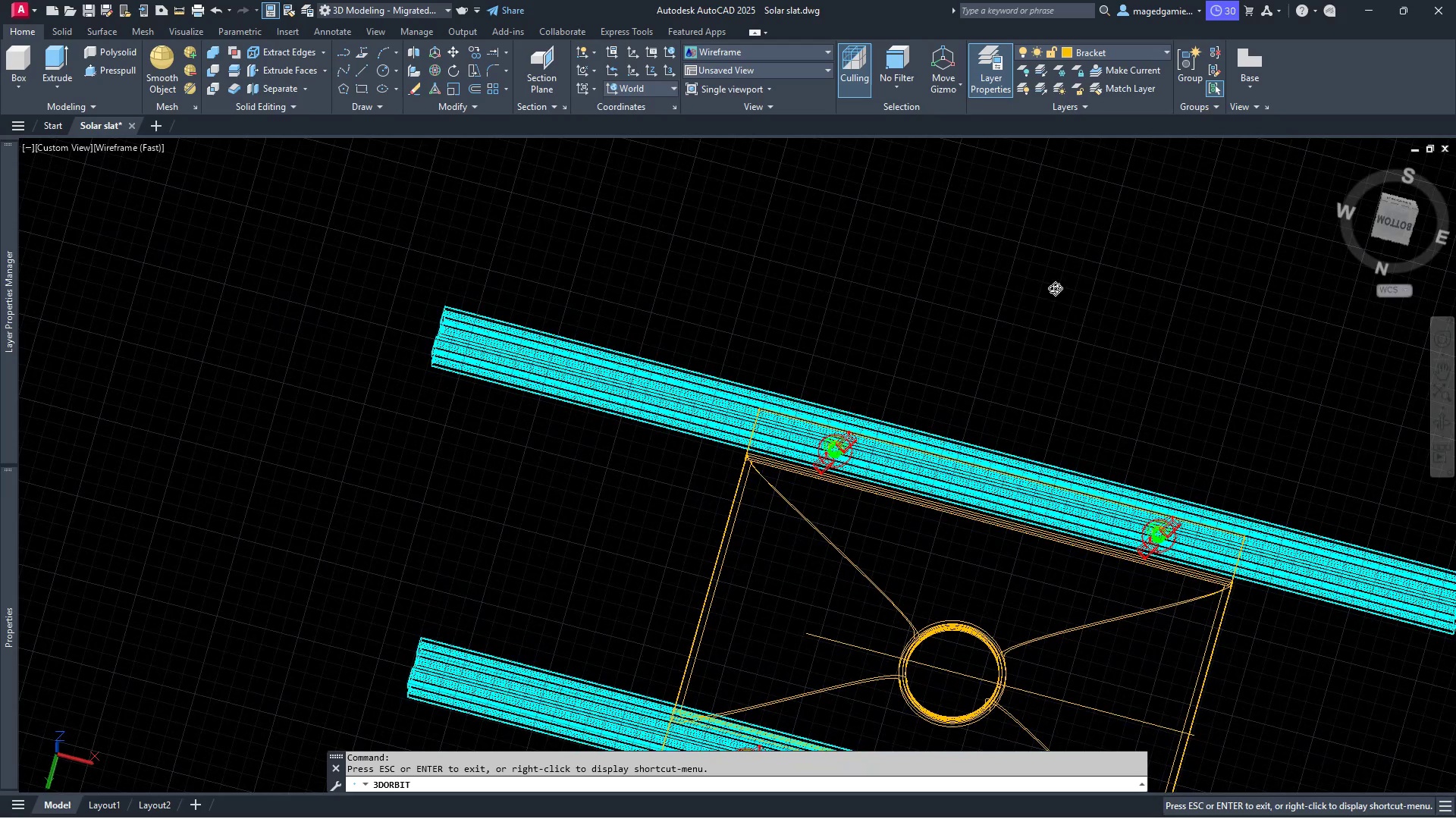 
left_click_drag(start_coordinate=[1007, 302], to_coordinate=[868, 504])
 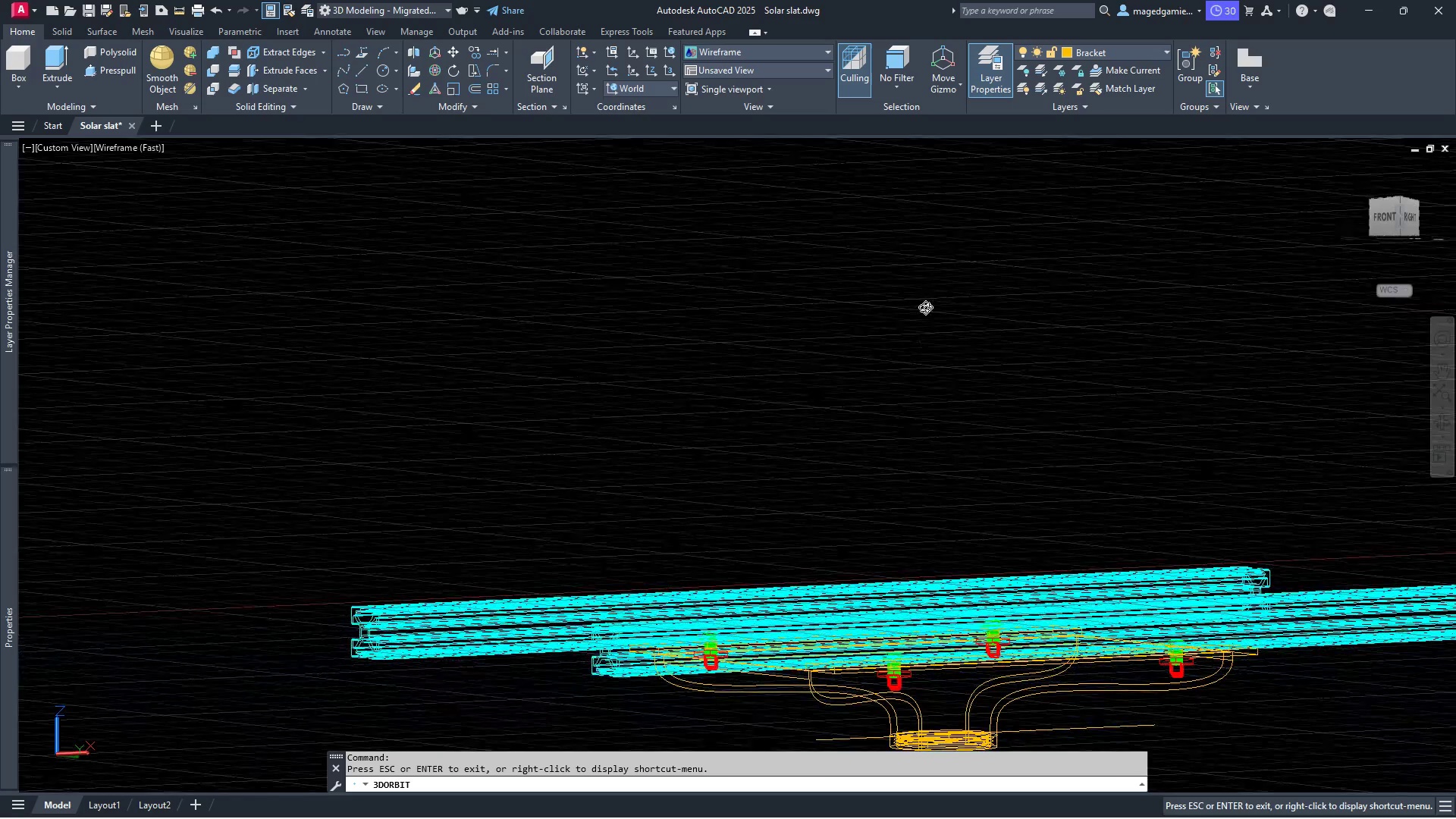 
scroll: coordinate [915, 273], scroll_direction: down, amount: 4.0
 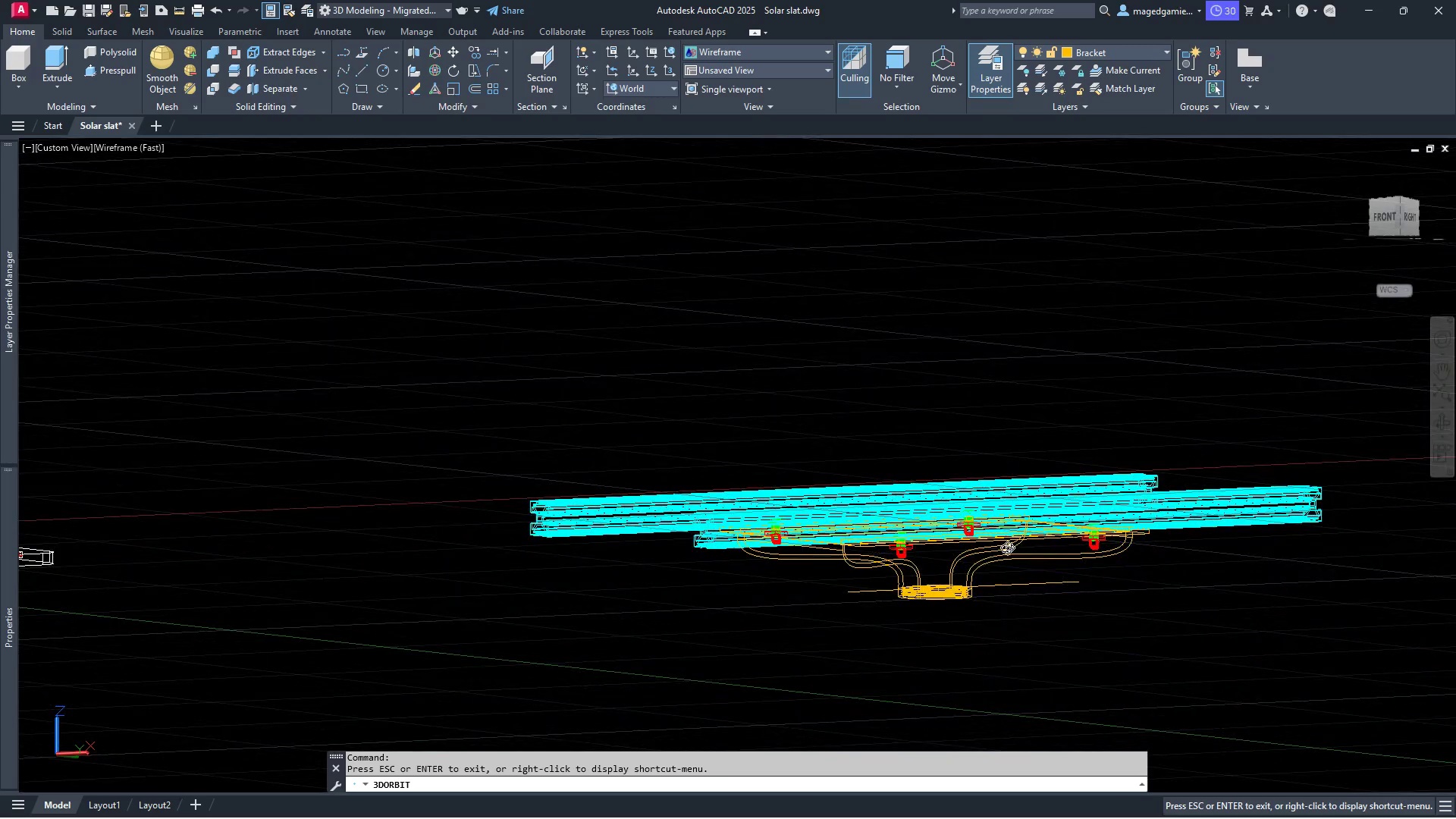 
scroll: coordinate [1006, 550], scroll_direction: up, amount: 11.0
 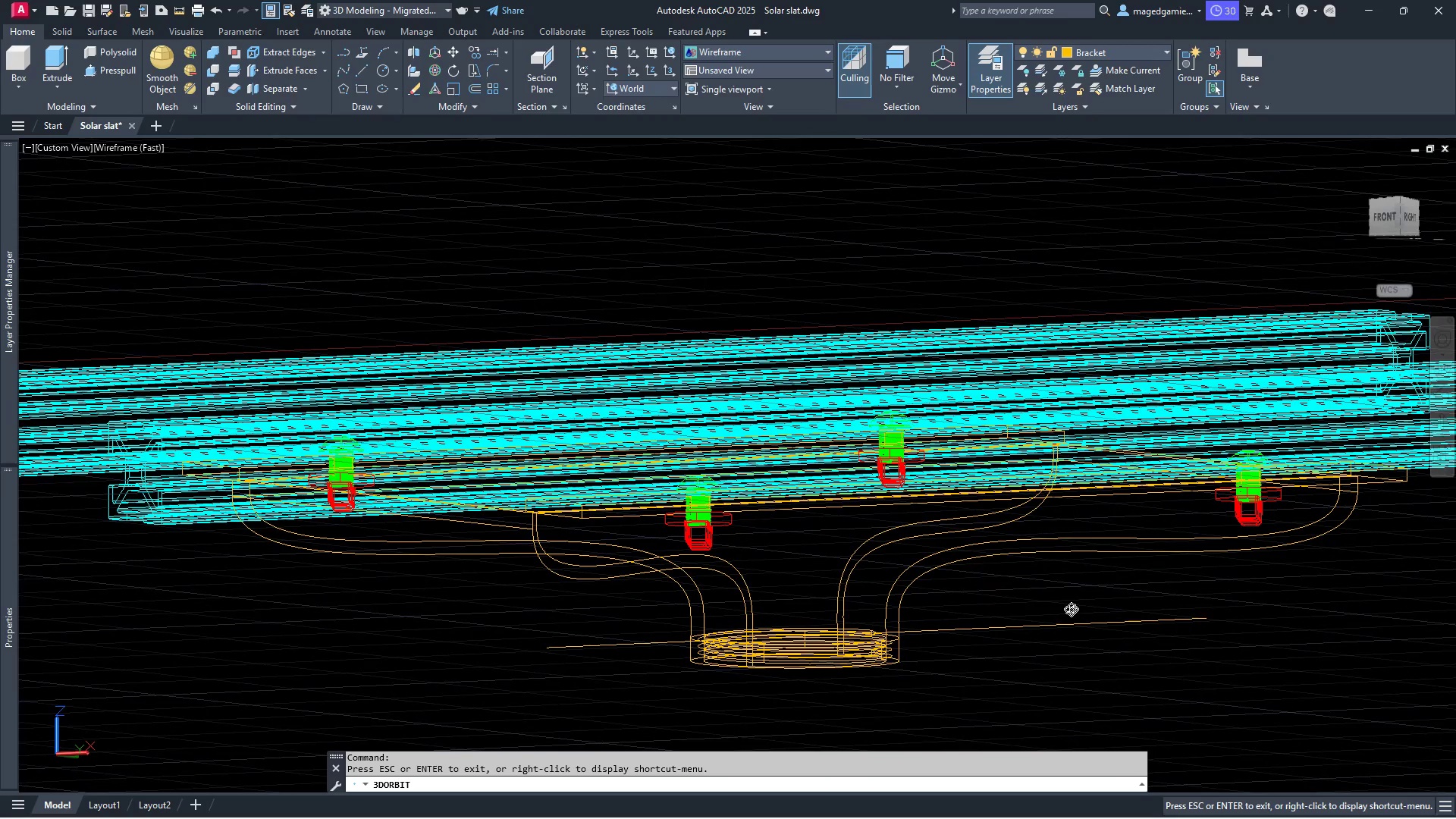 
left_click_drag(start_coordinate=[1059, 607], to_coordinate=[1056, 653])
 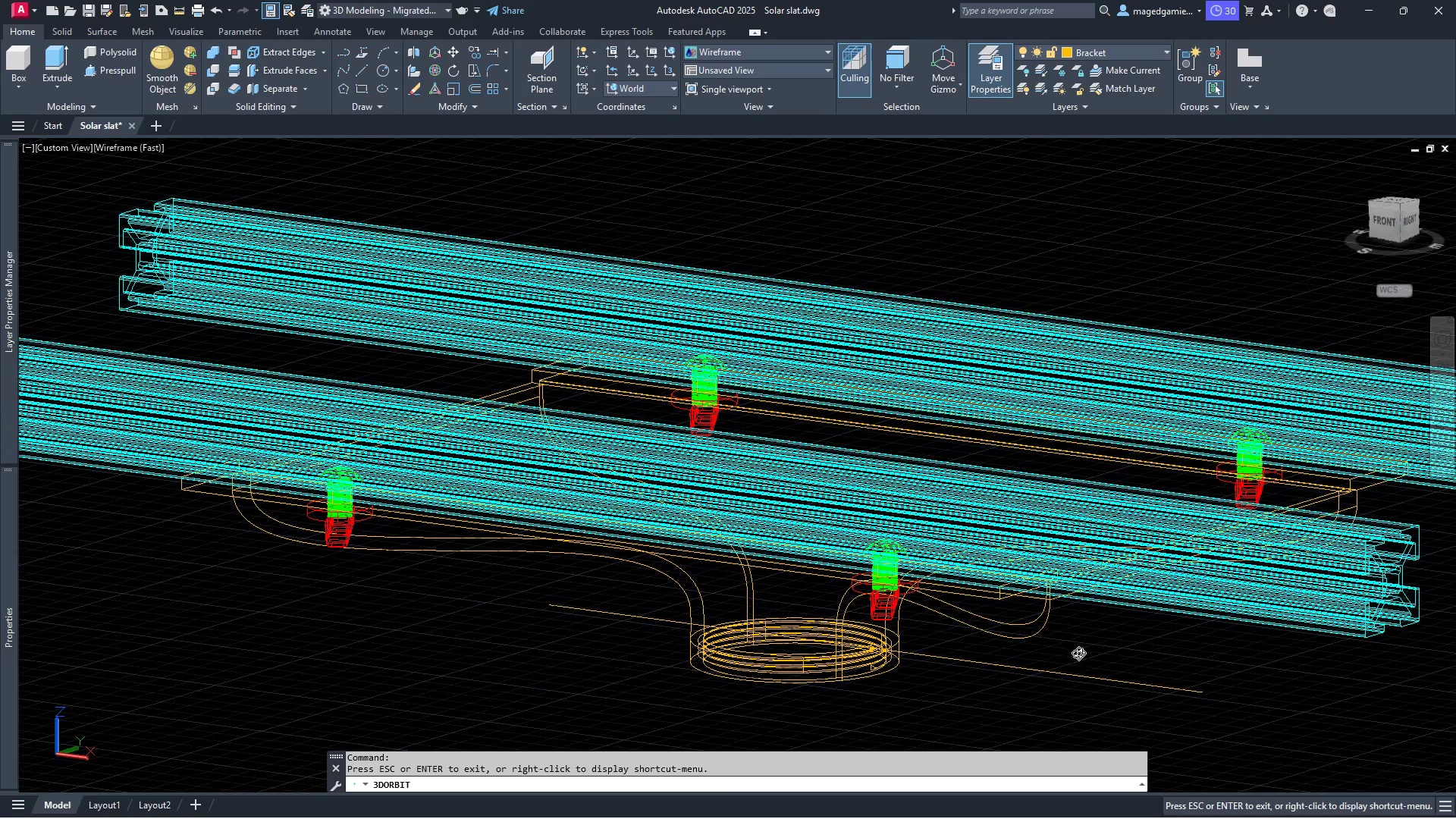 
right_click([1078, 653])
 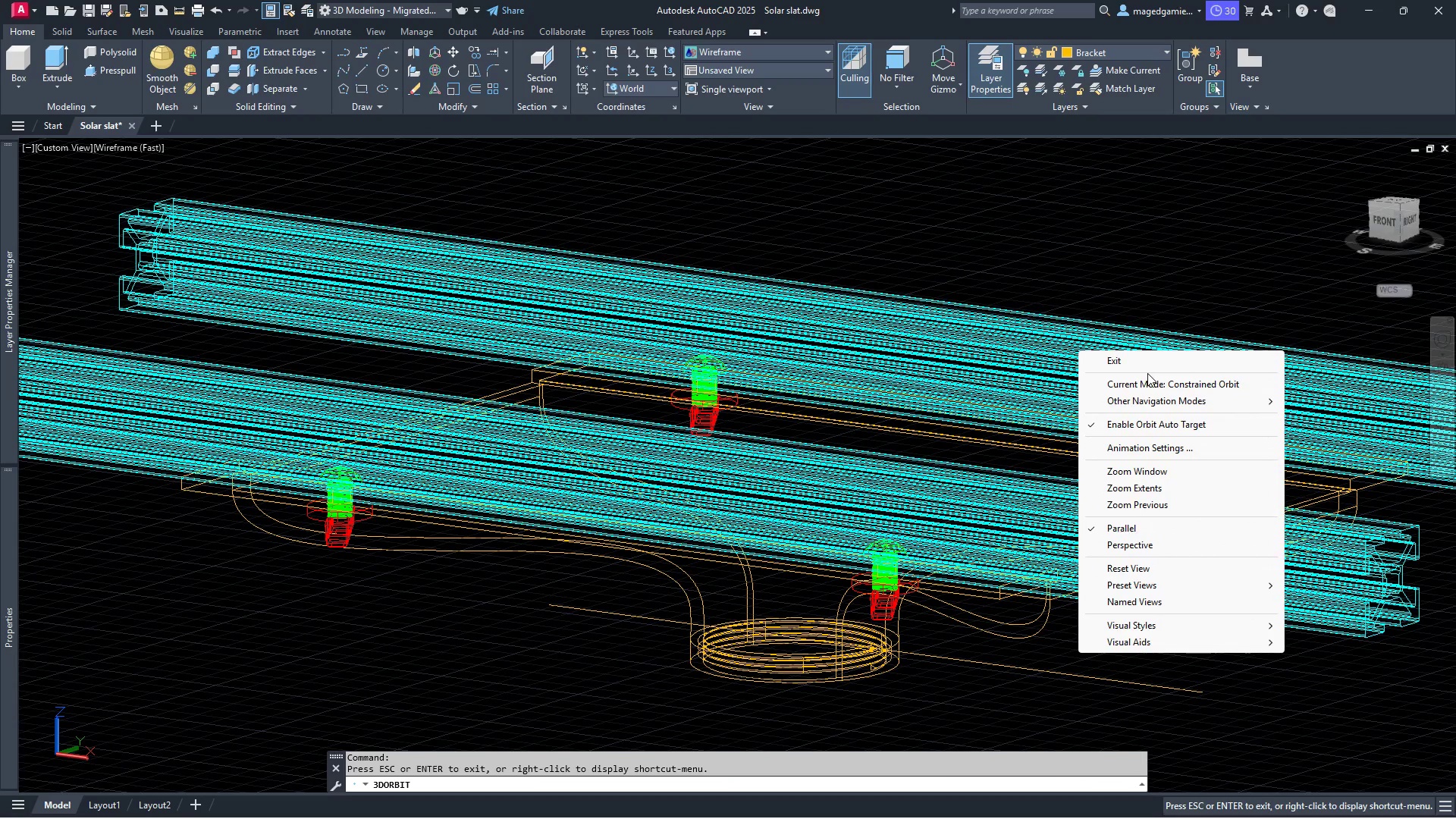 
left_click([1147, 363])
 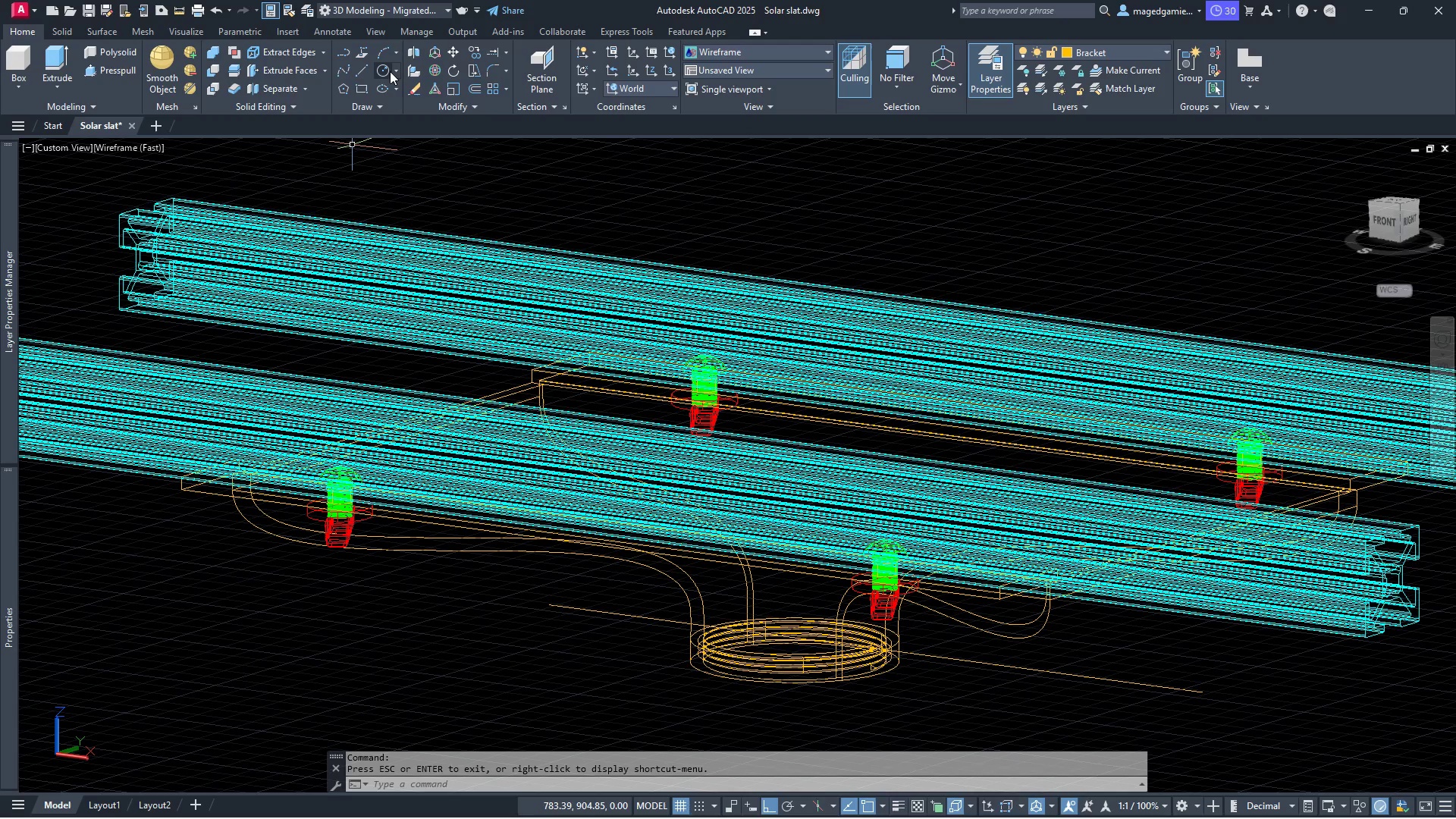 
left_click([450, 52])
 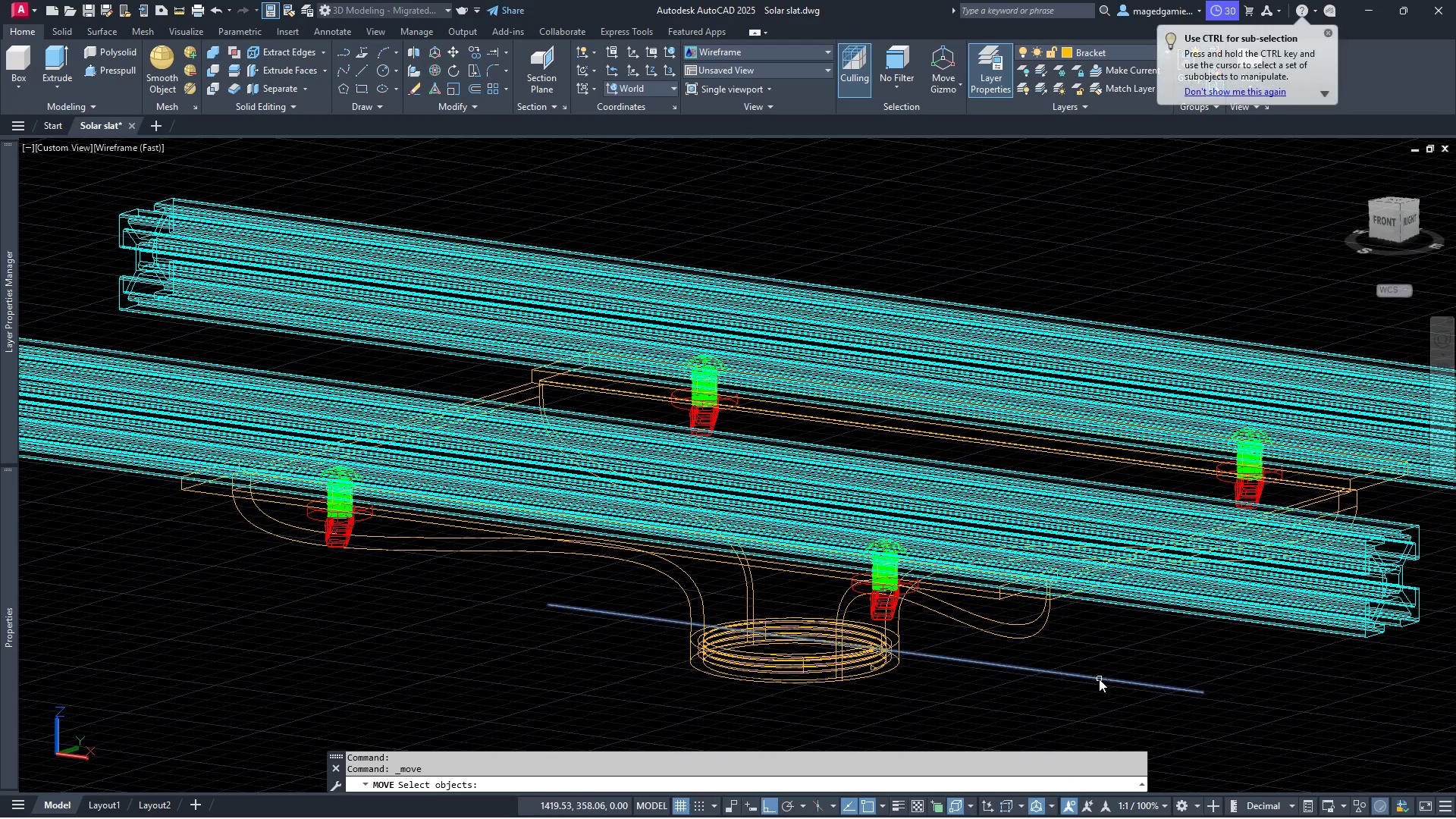 
left_click([1099, 679])
 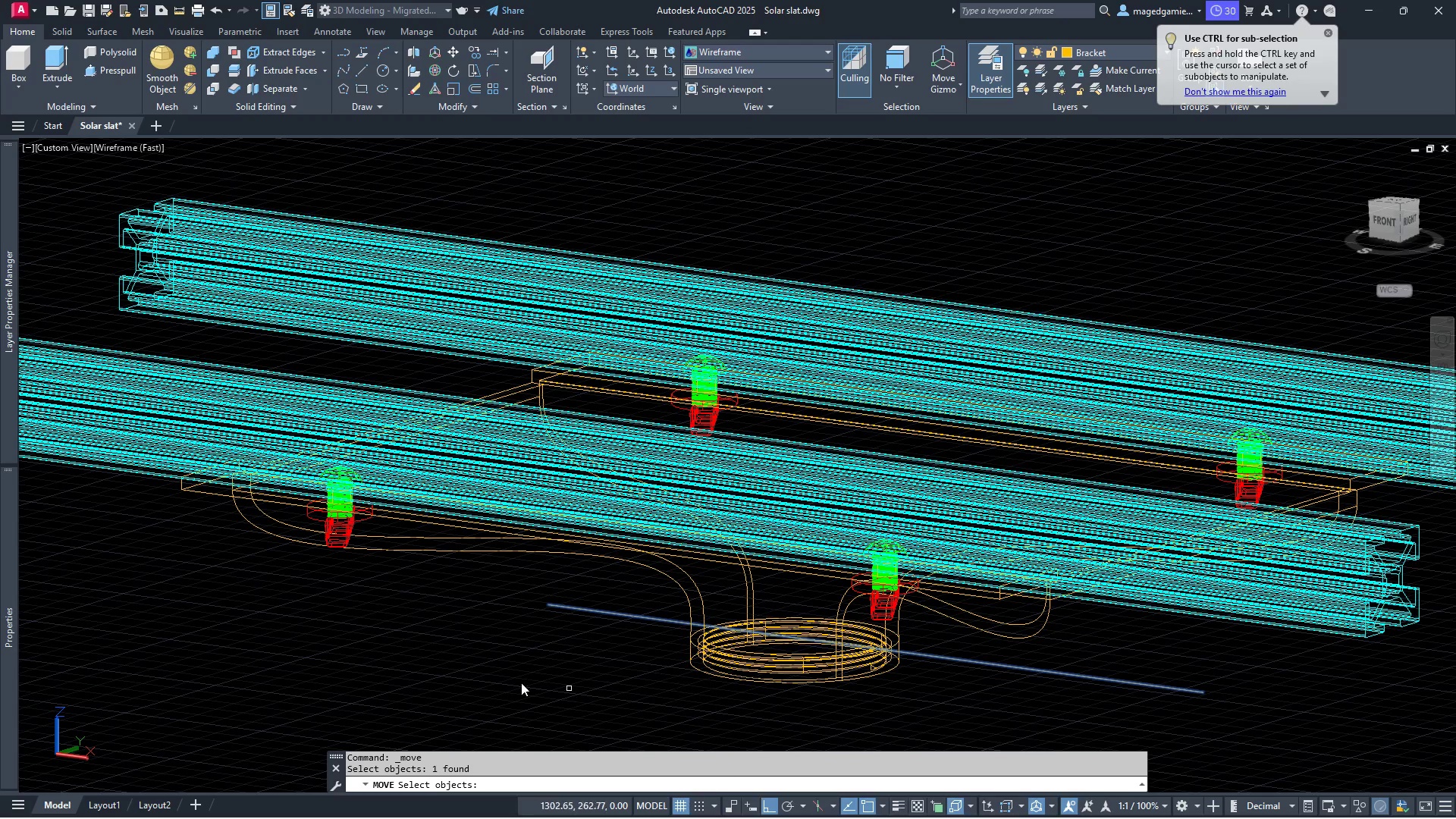 
right_click([451, 670])
 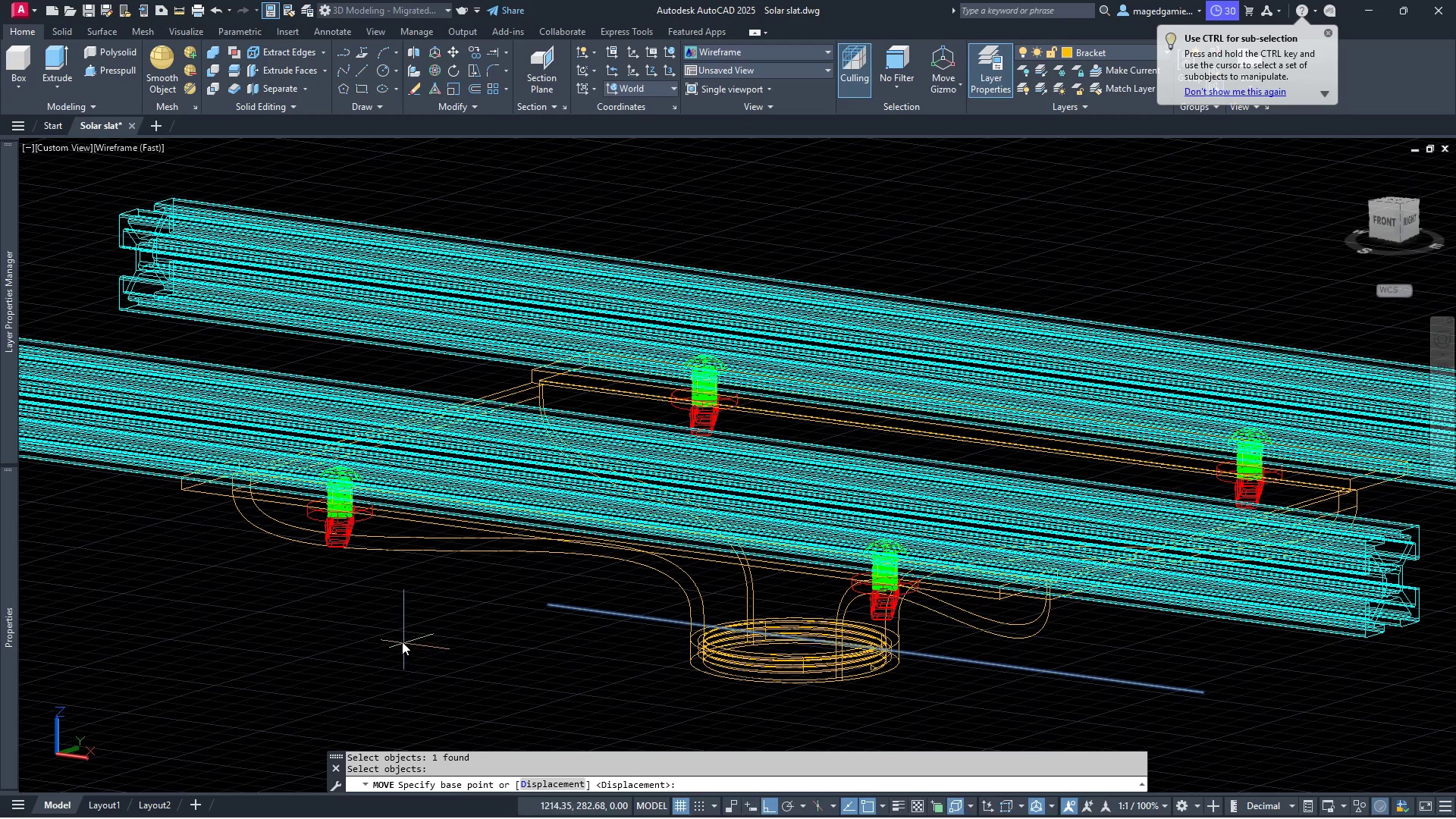 
left_click([403, 640])
 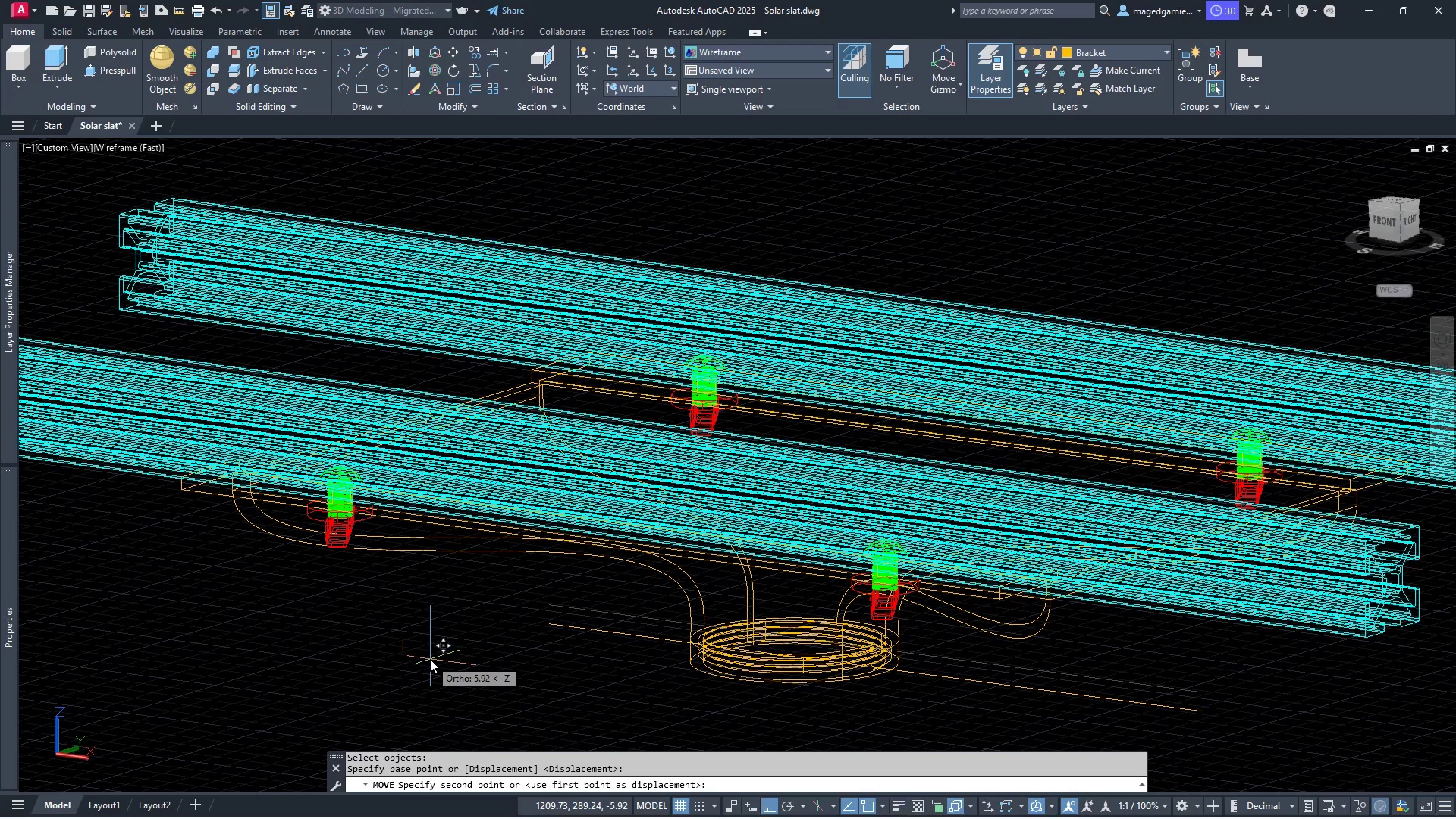 
key(7)
 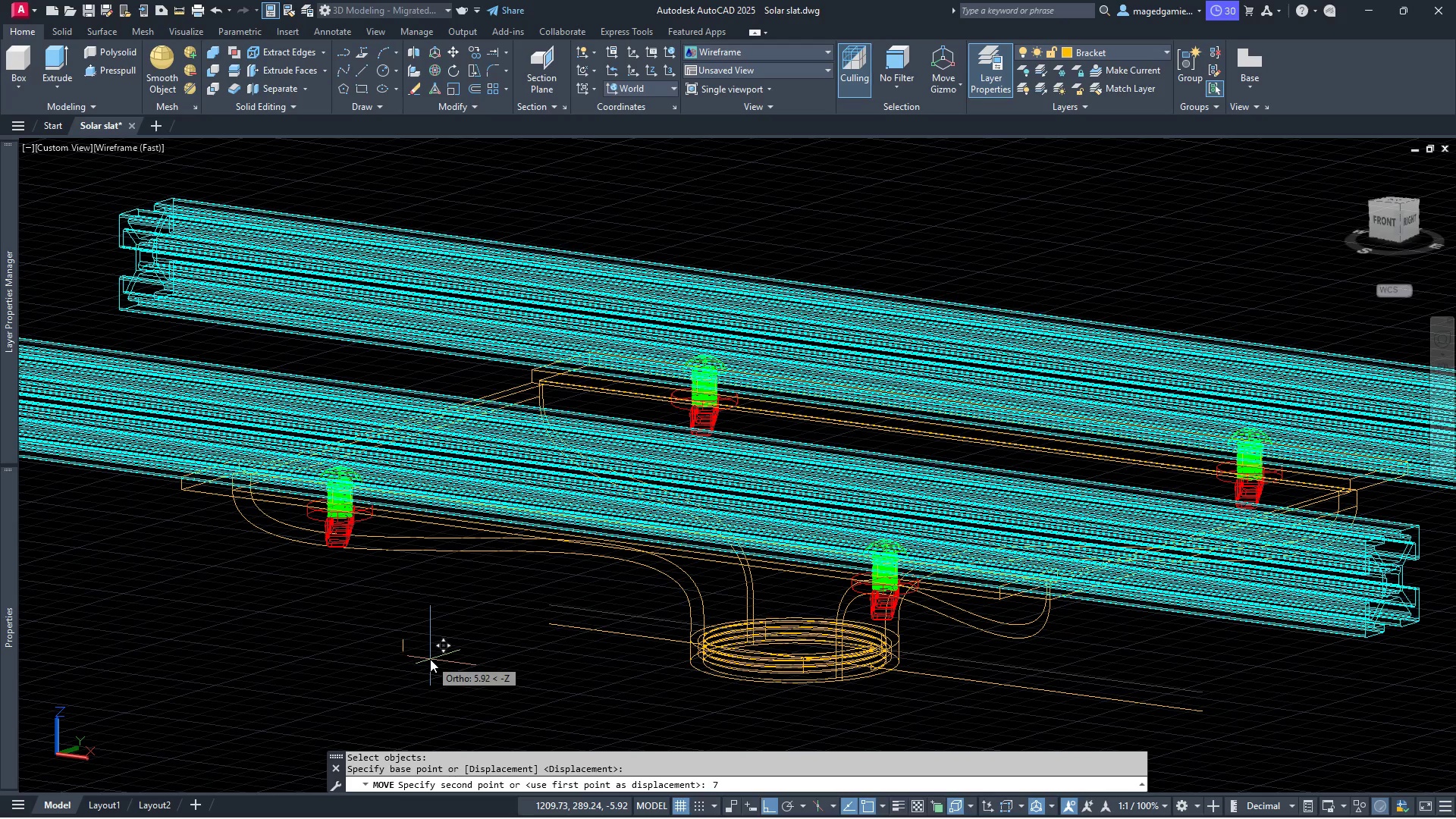 
key(Period)
 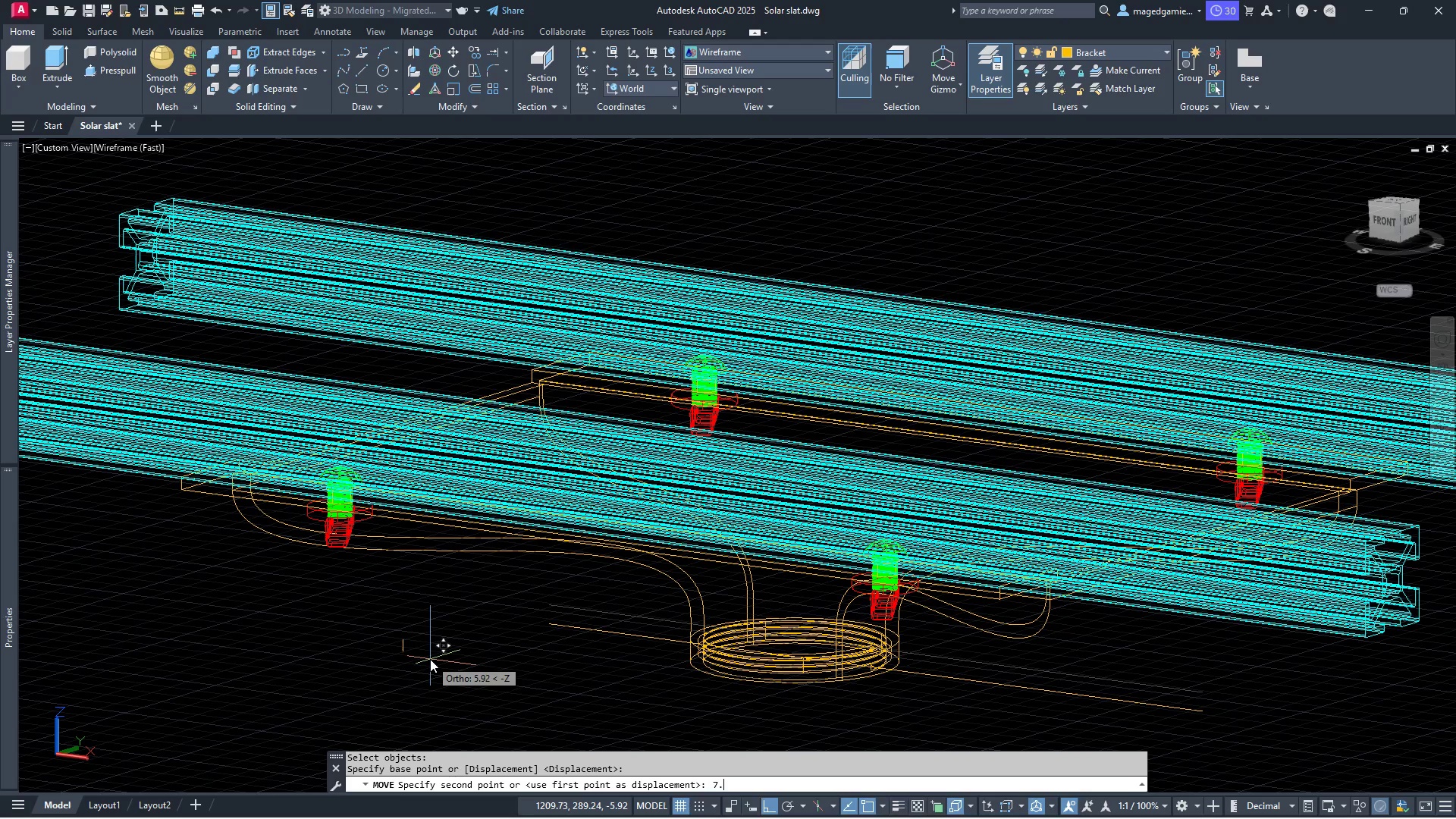 
key(4)
 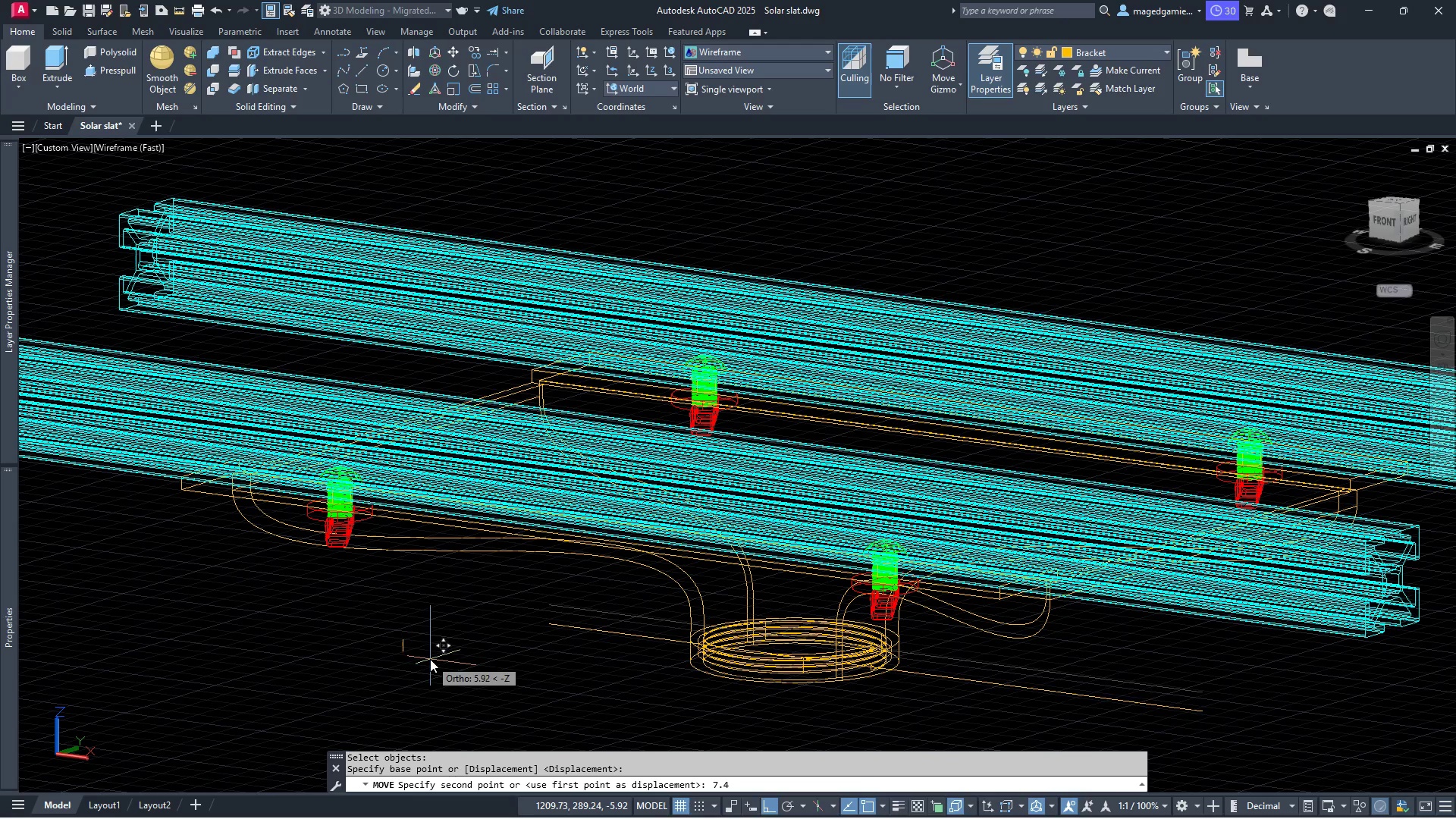 
key(Enter)
 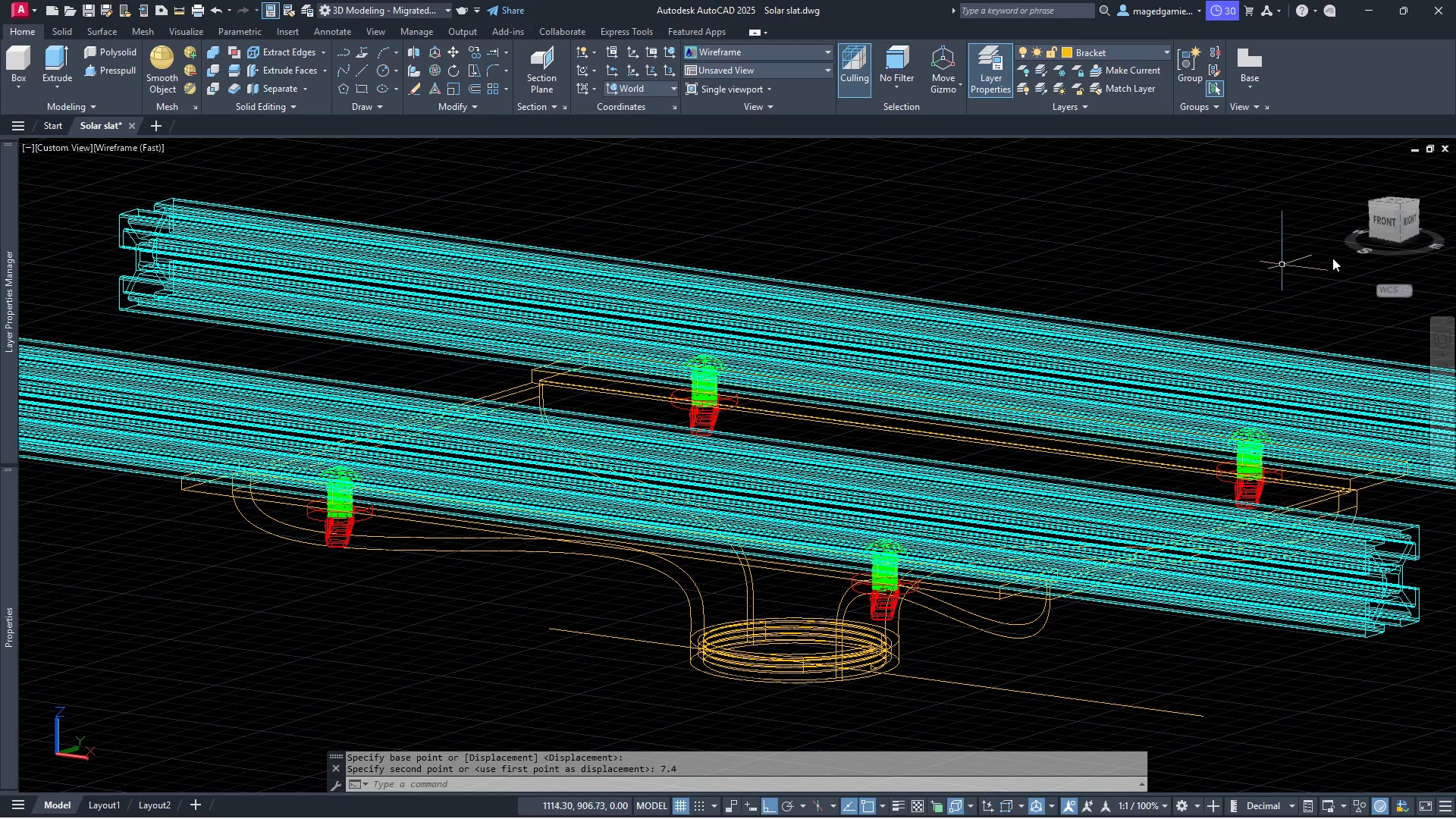 
left_click([1386, 220])
 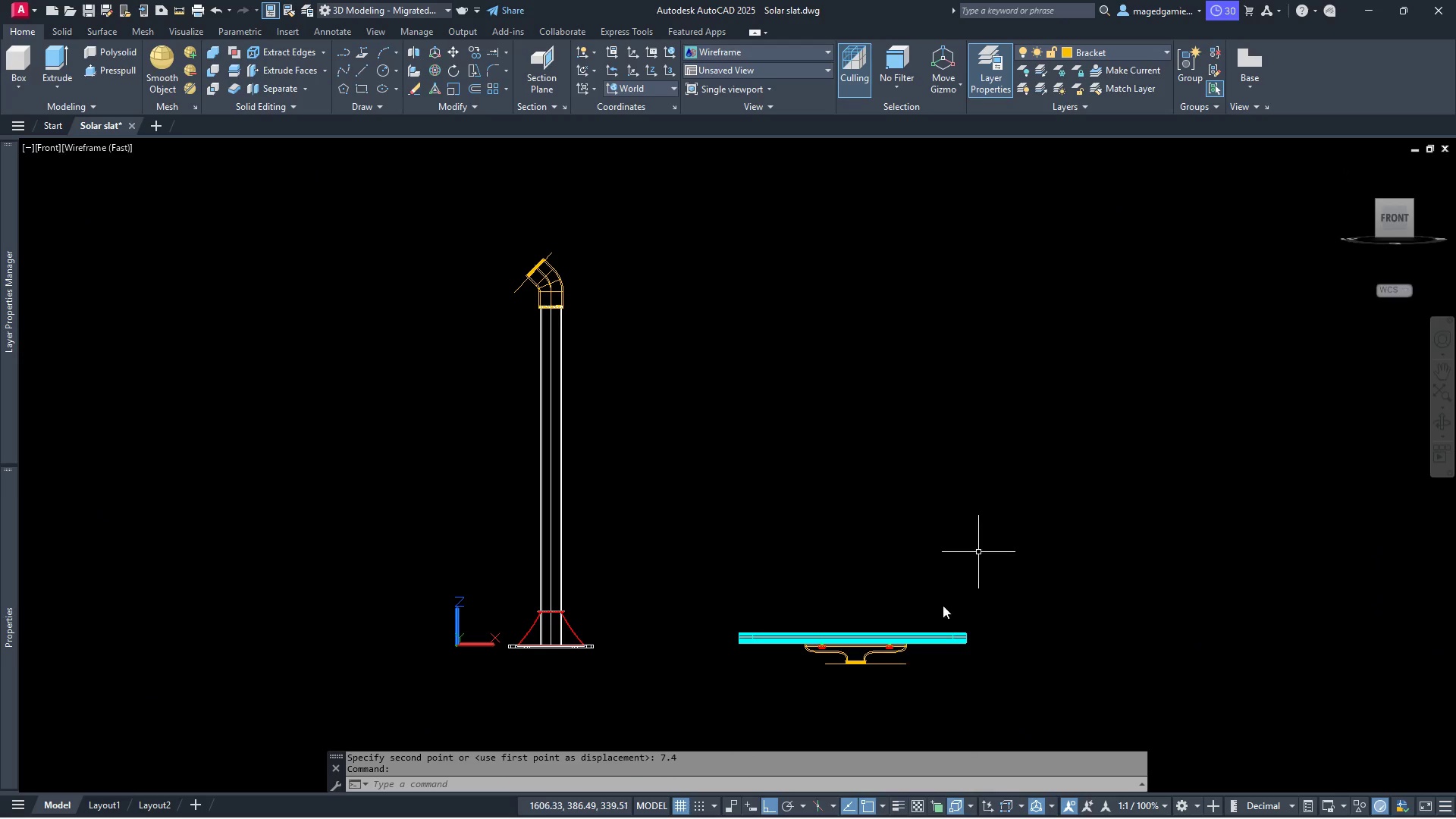 
scroll: coordinate [1256, 421], scroll_direction: up, amount: 16.0
 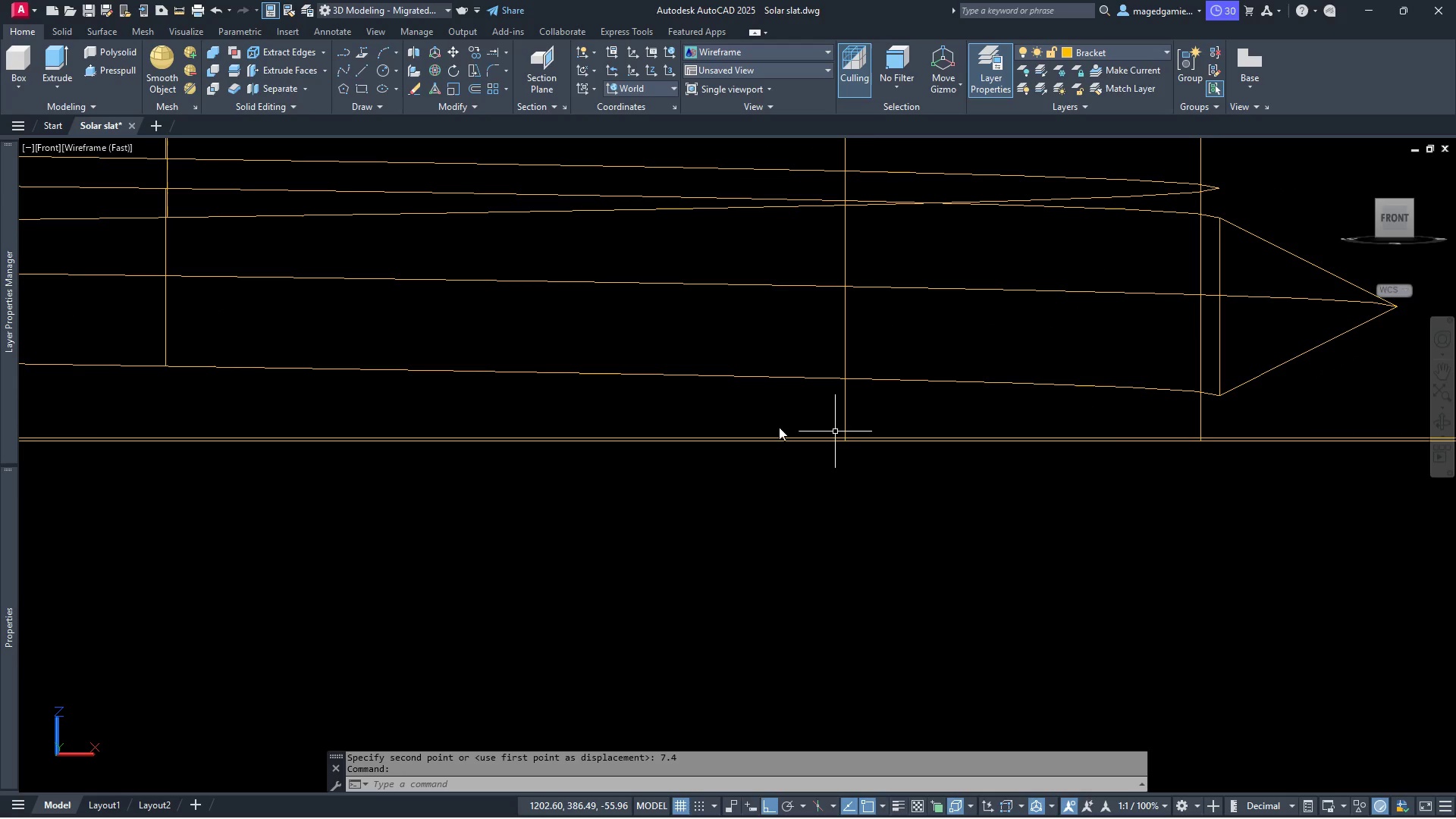 
scroll: coordinate [1033, 541], scroll_direction: down, amount: 9.0
 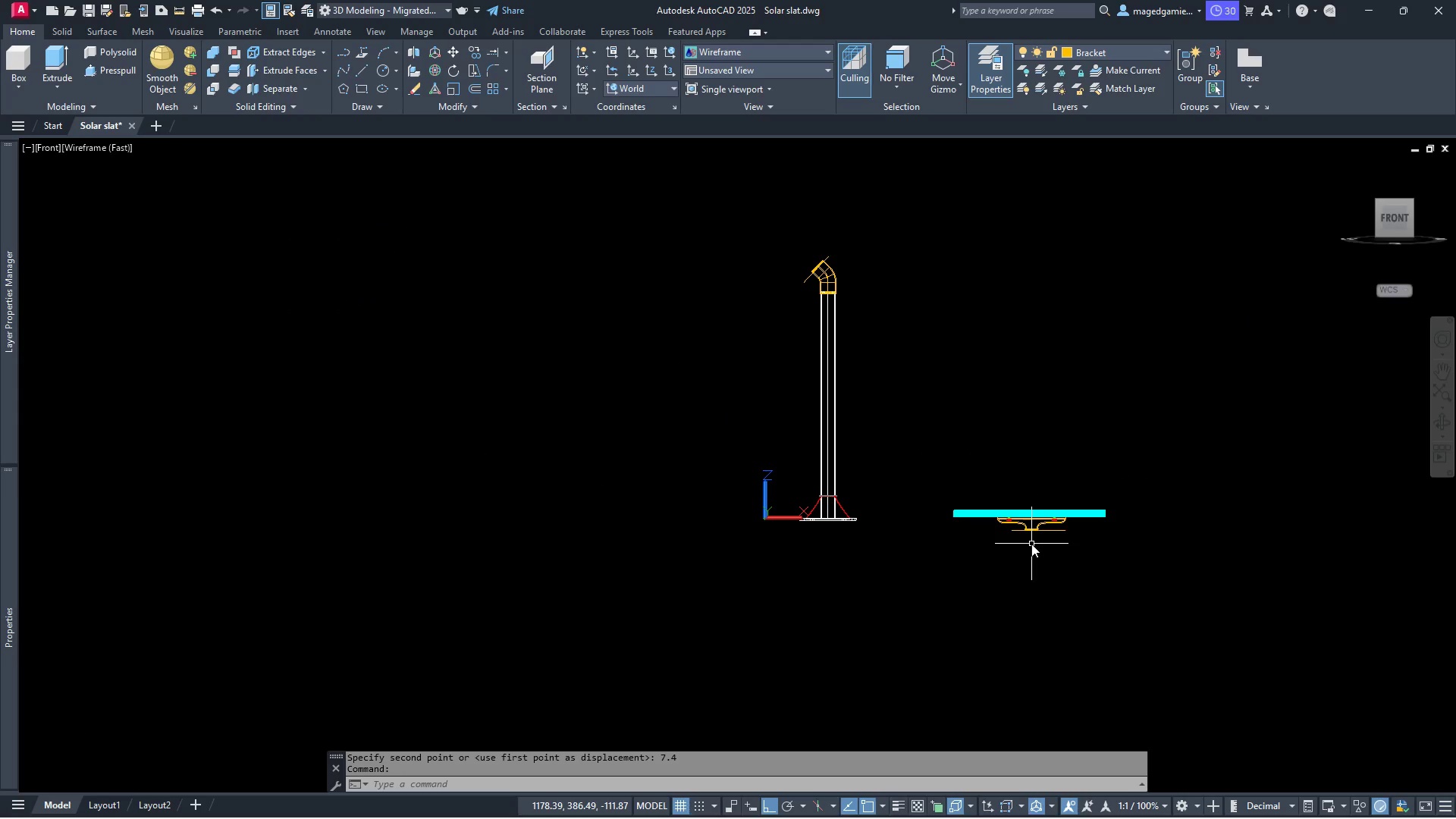 
scroll: coordinate [977, 297], scroll_direction: up, amount: 16.0
 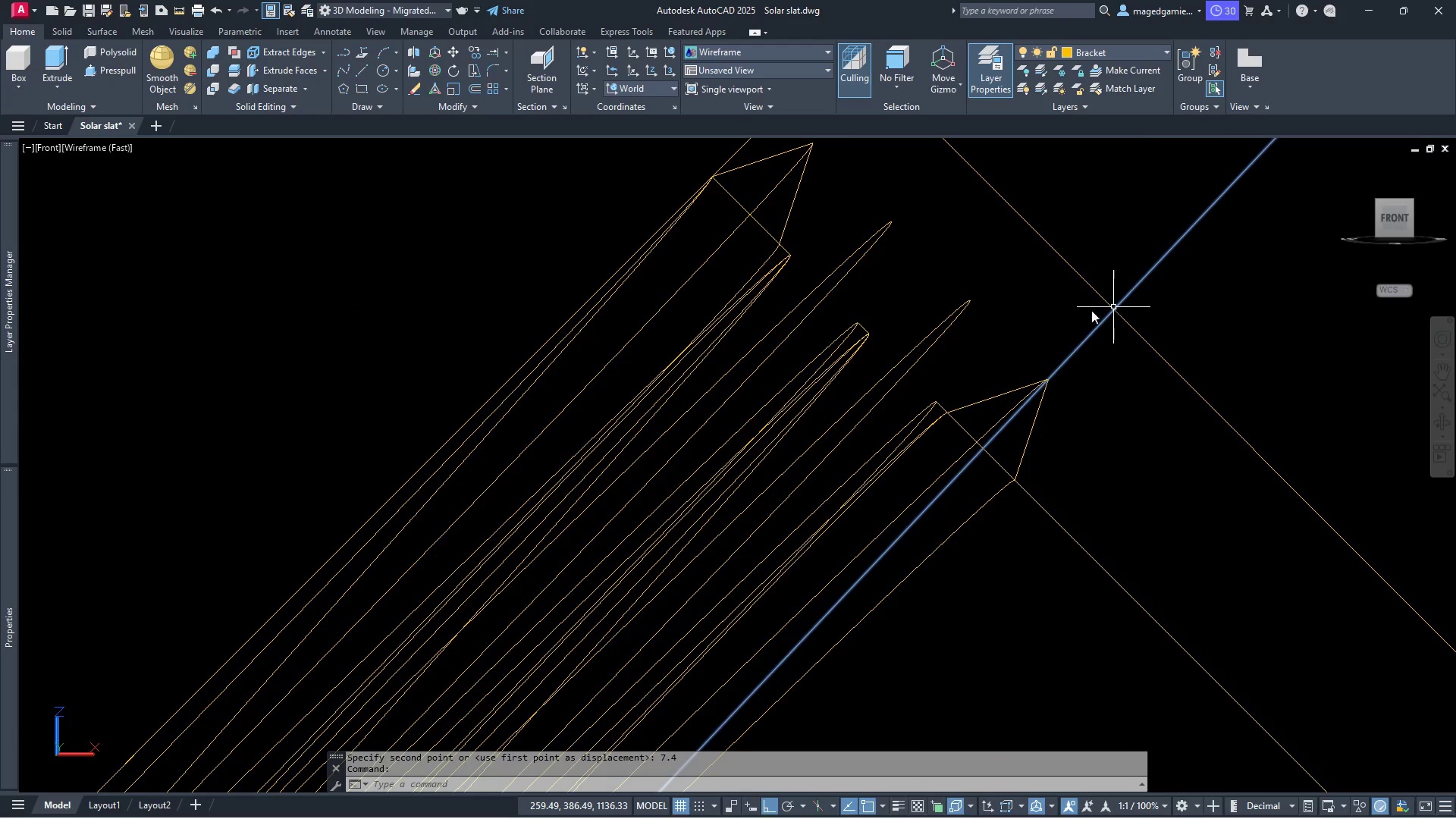 
scroll: coordinate [748, 306], scroll_direction: down, amount: 3.0
 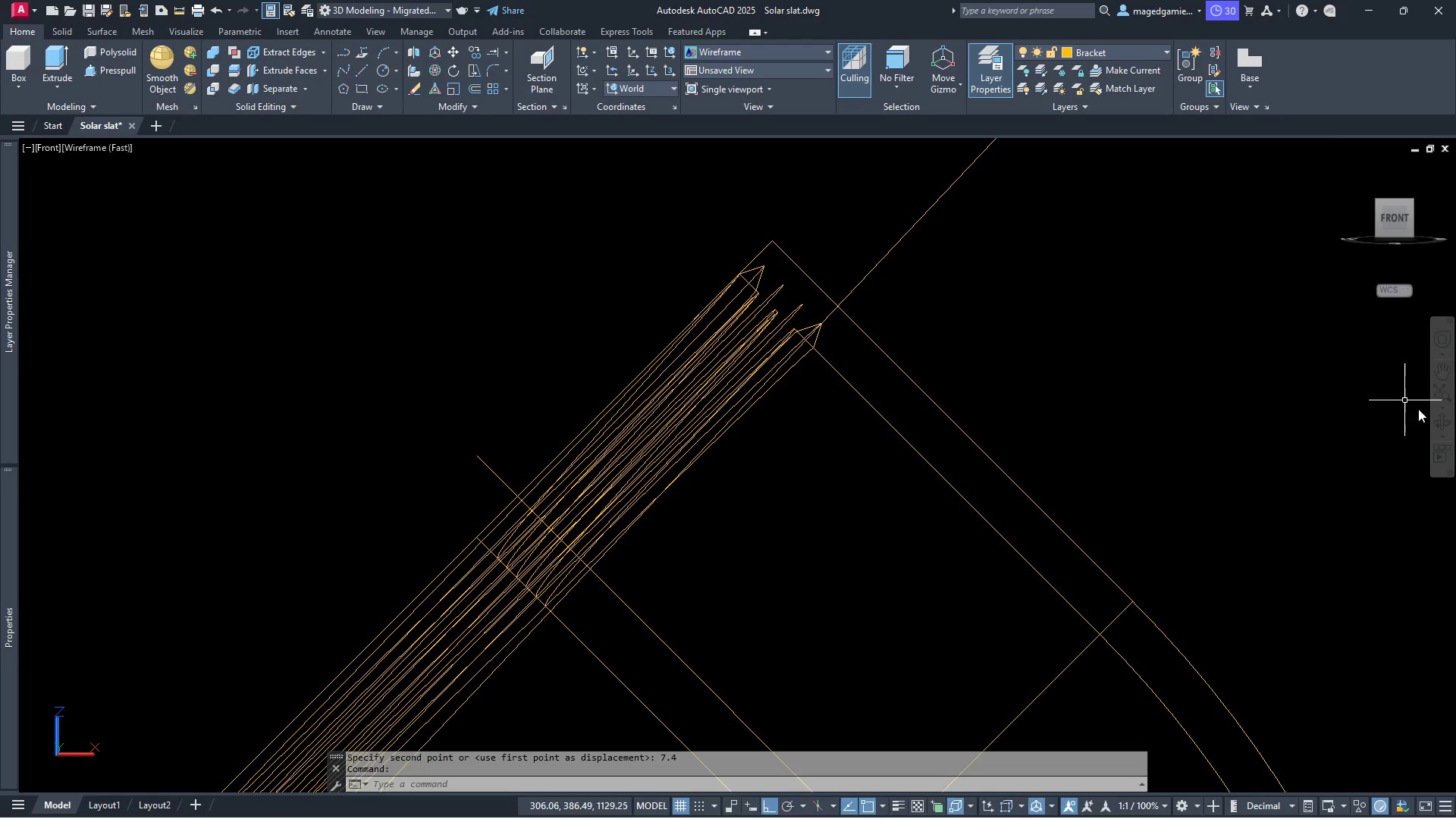 
left_click([1440, 425])
 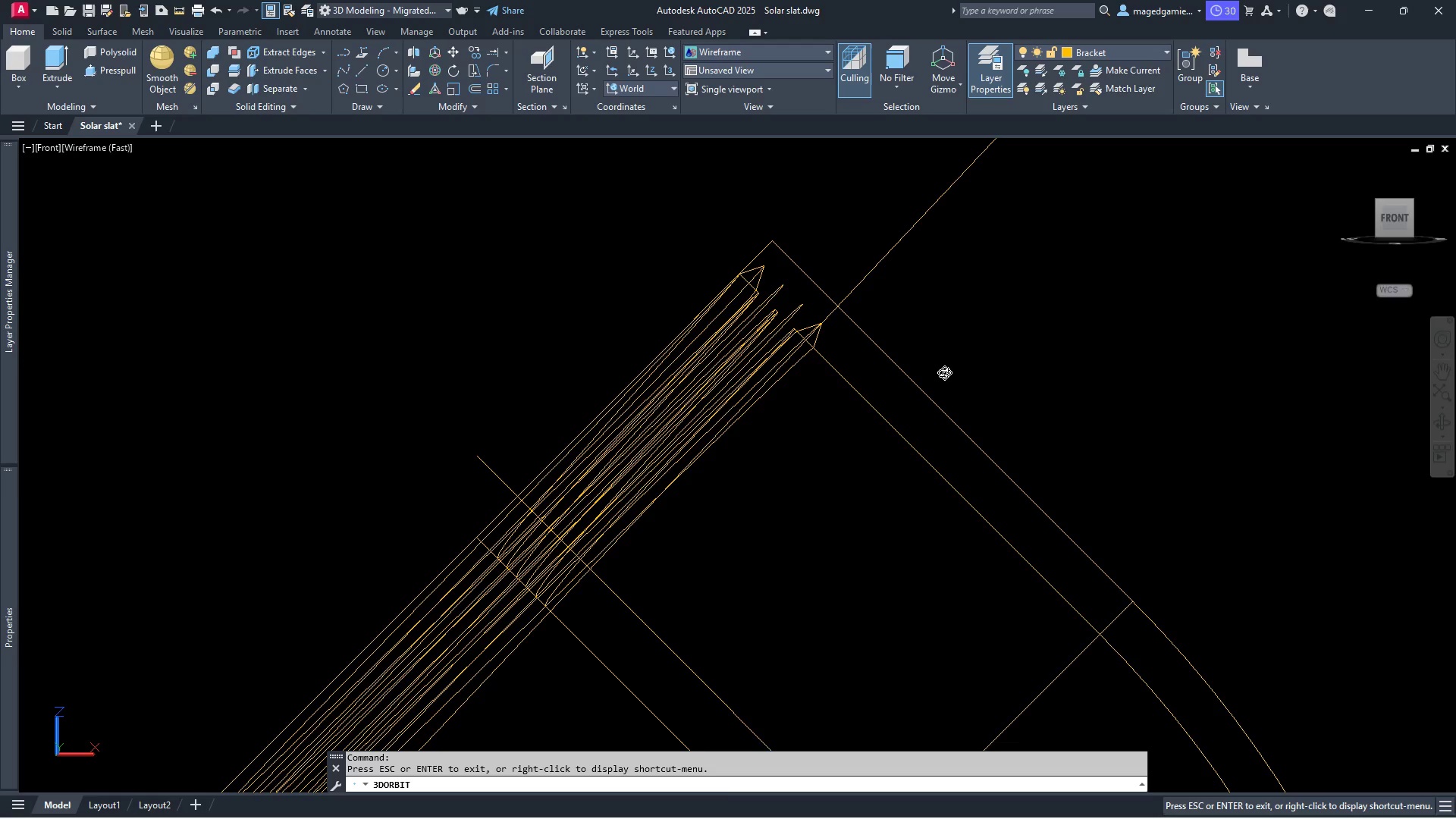 
left_click_drag(start_coordinate=[949, 380], to_coordinate=[985, 416])
 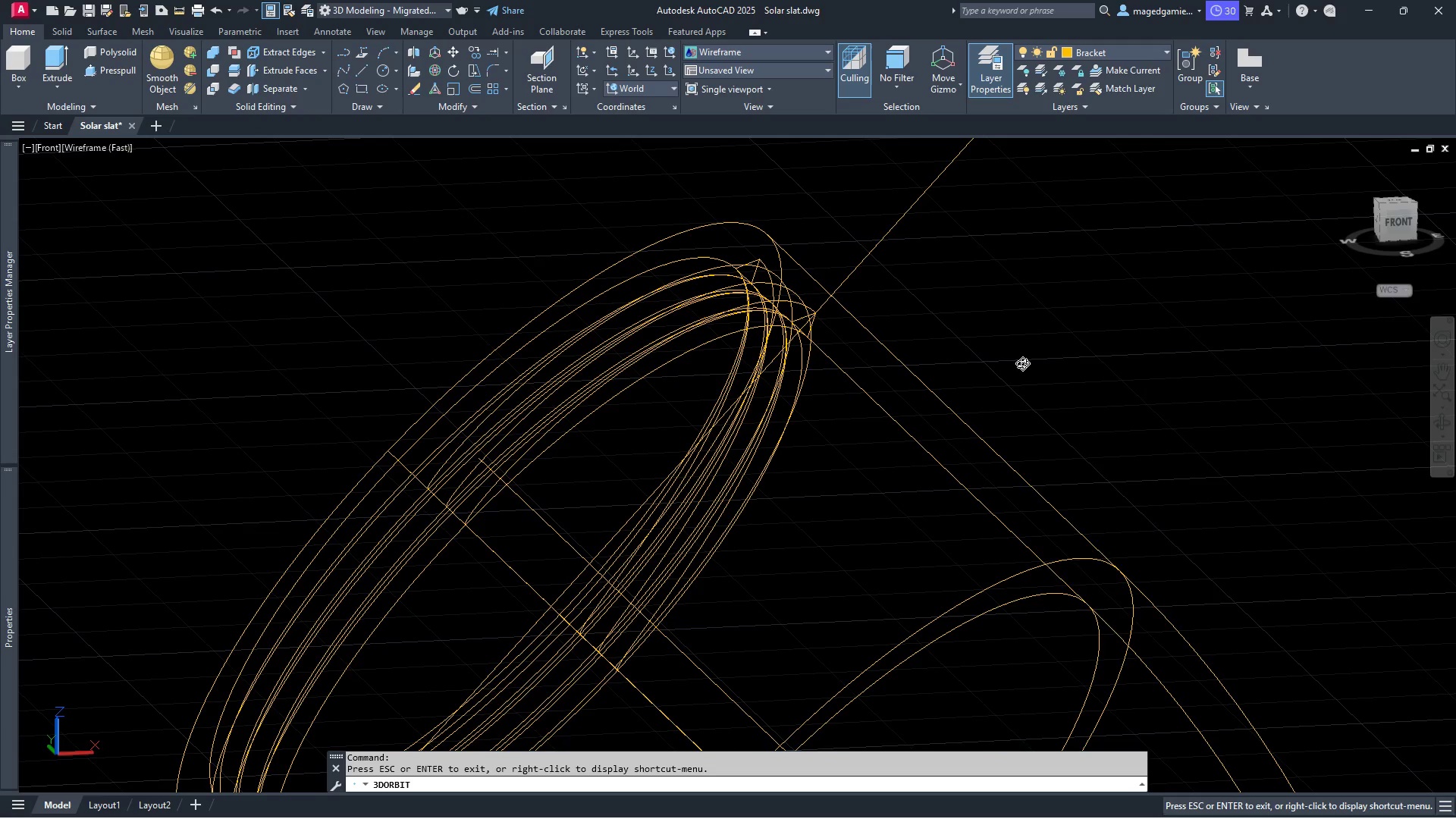 
right_click([1022, 363])
 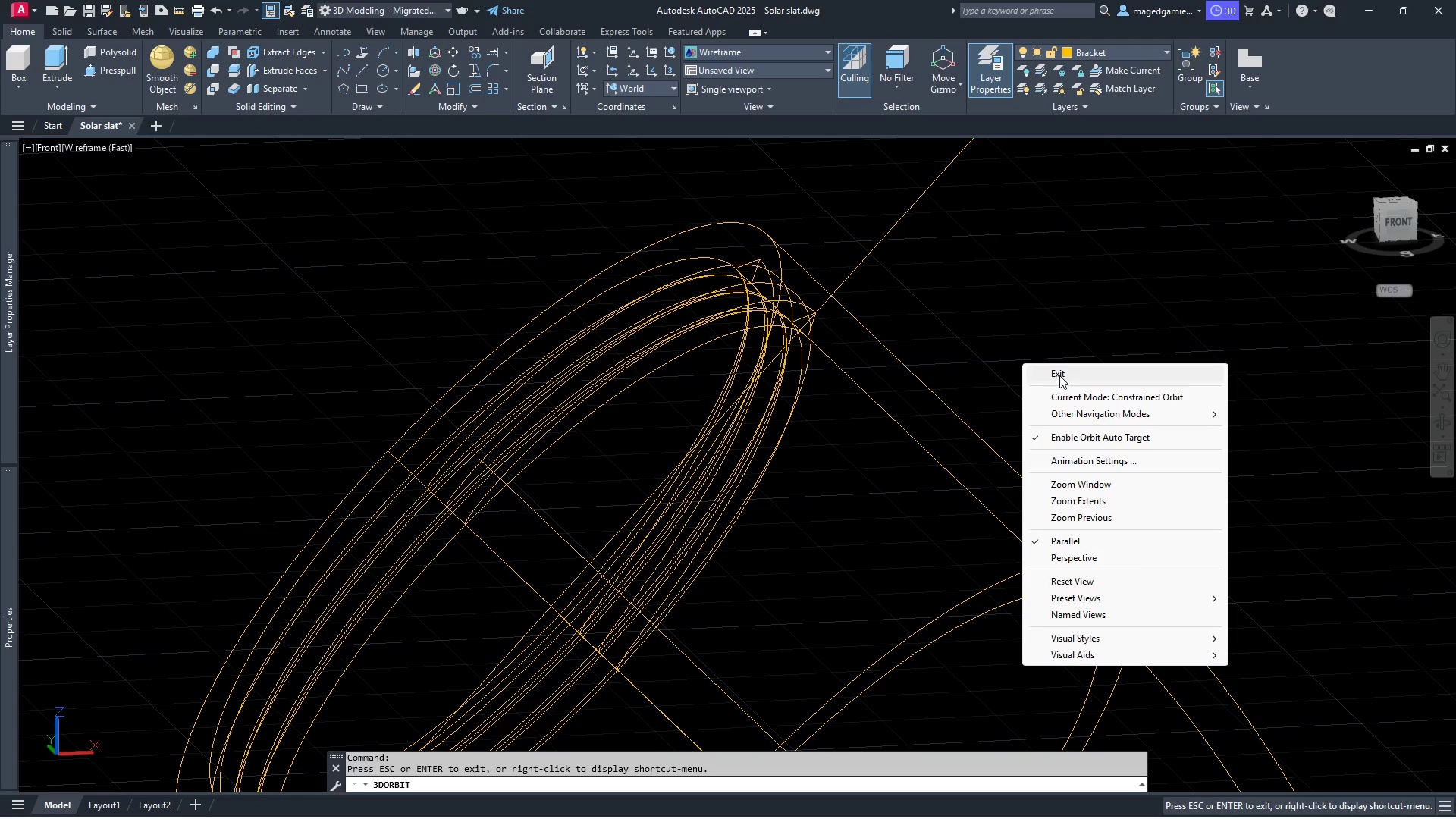 
left_click([1059, 375])
 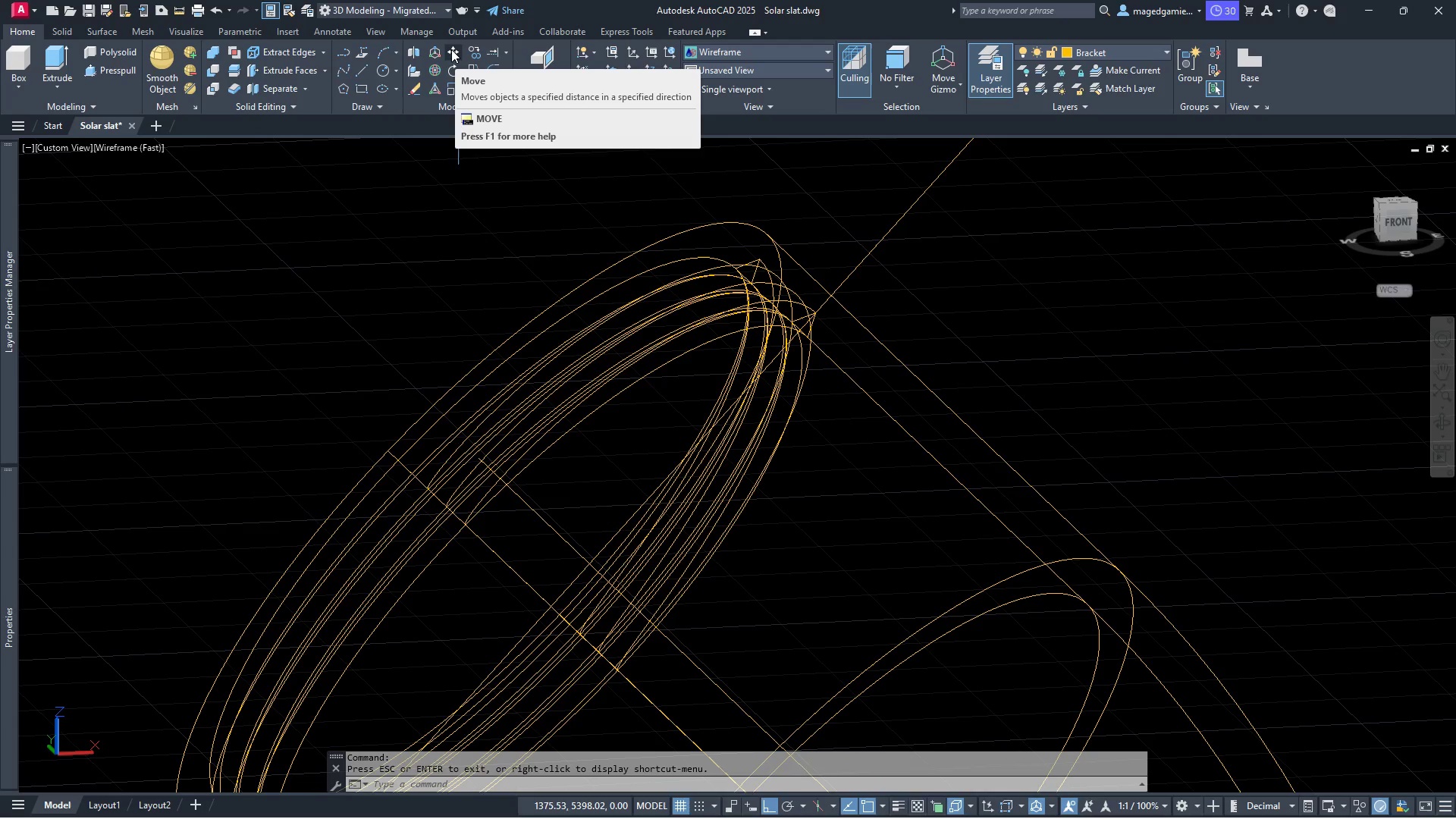 
wait(5.64)
 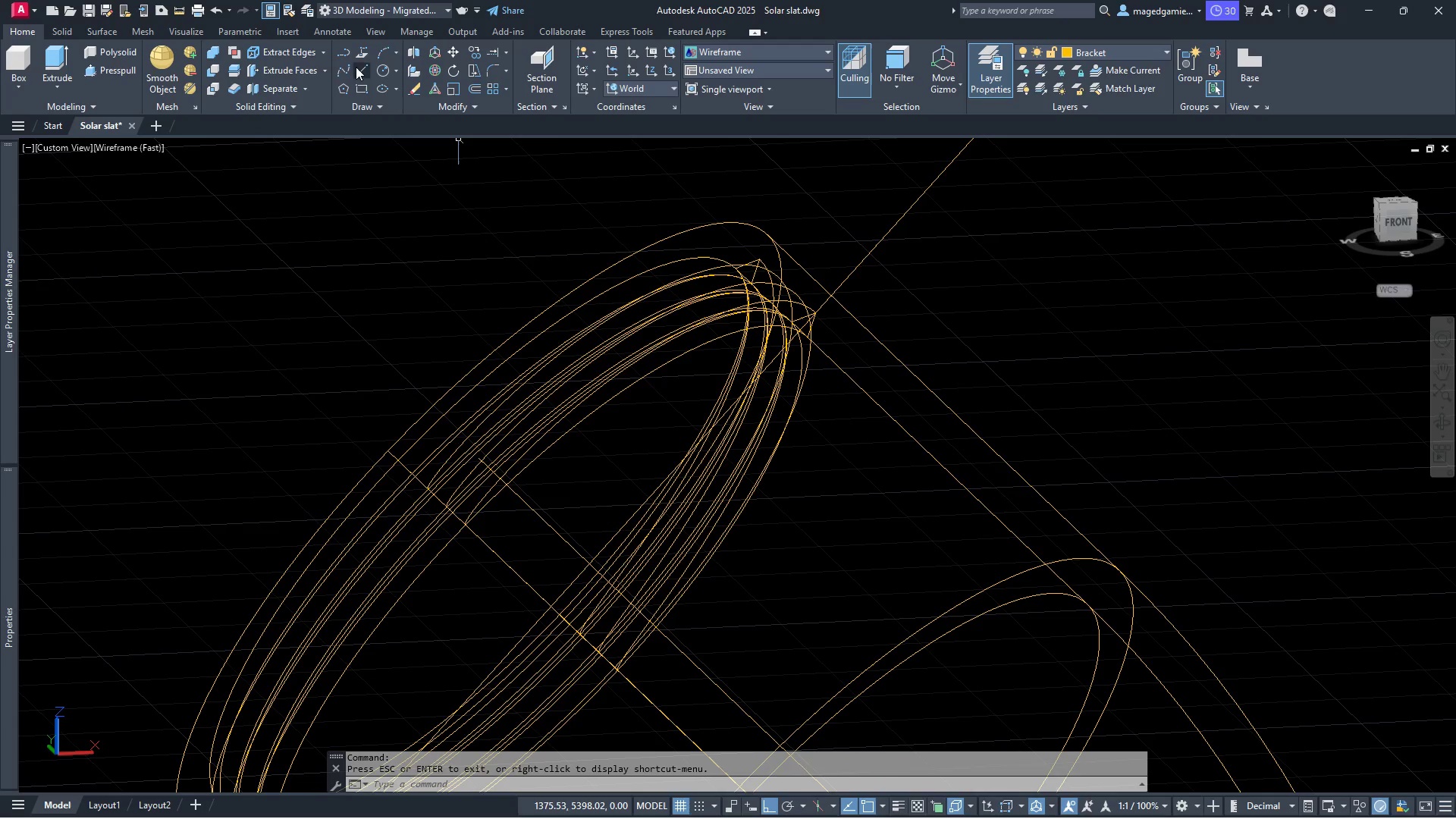 
left_click([451, 49])
 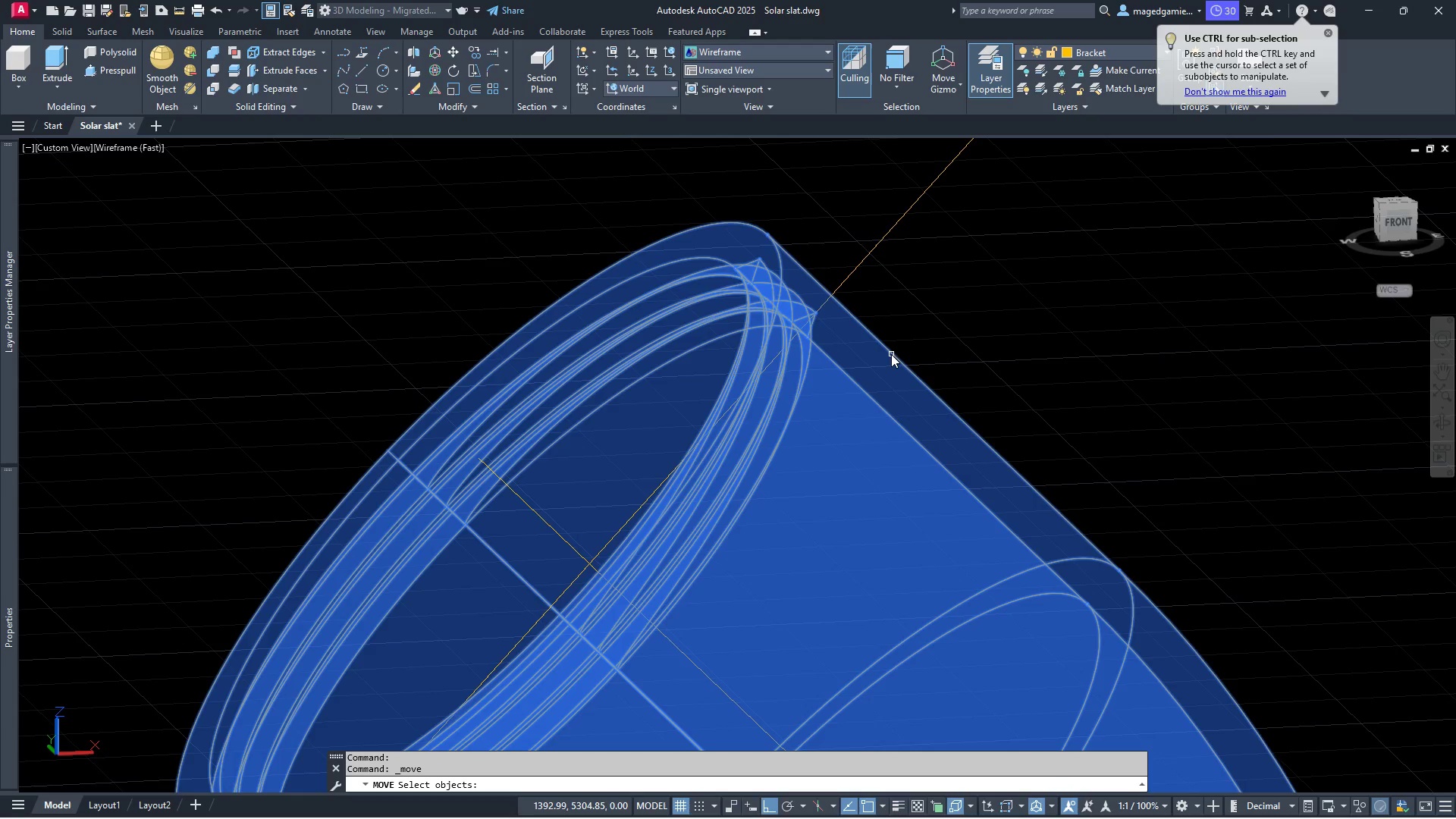 
left_click([891, 354])
 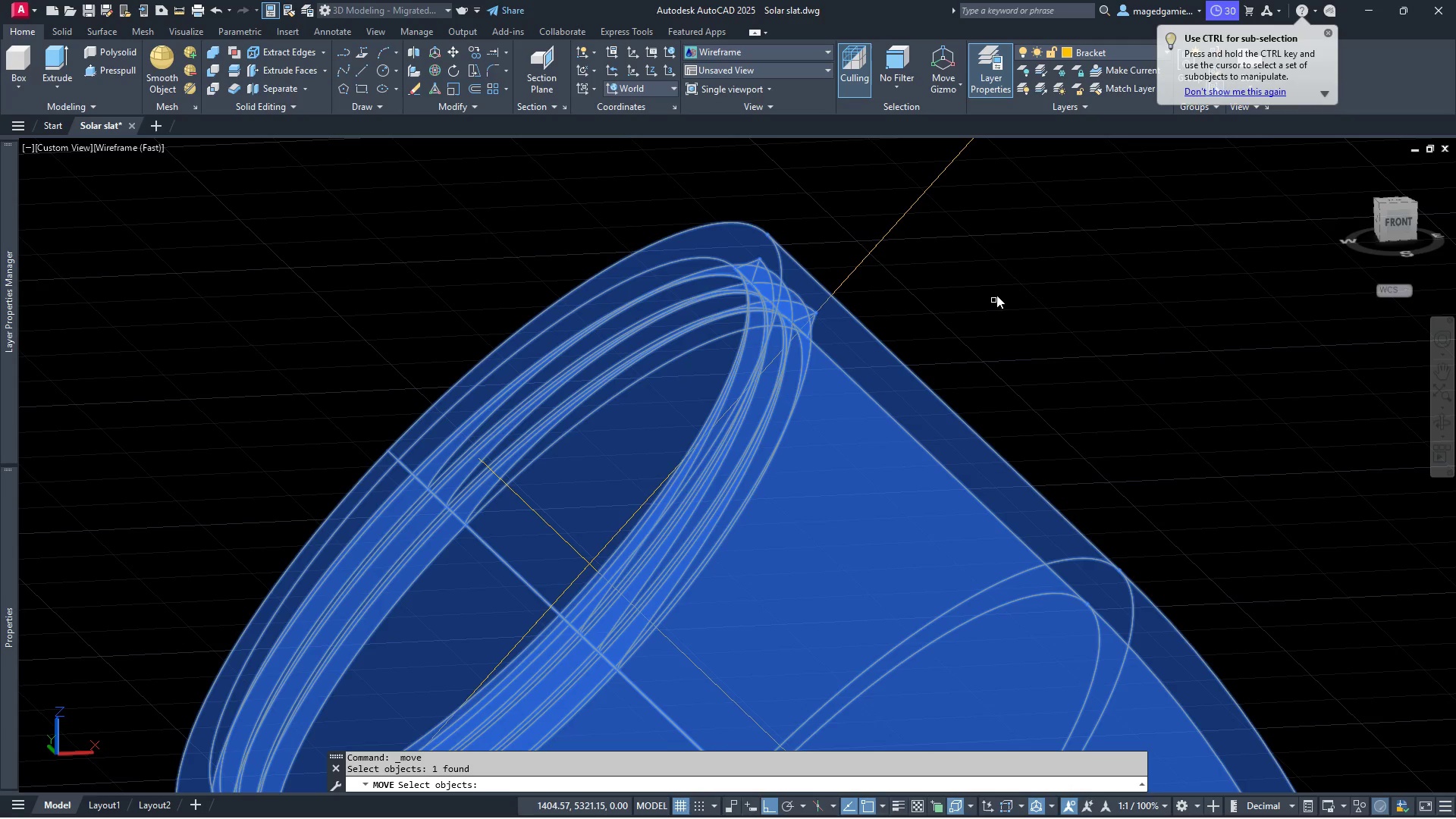 
right_click([998, 292])
 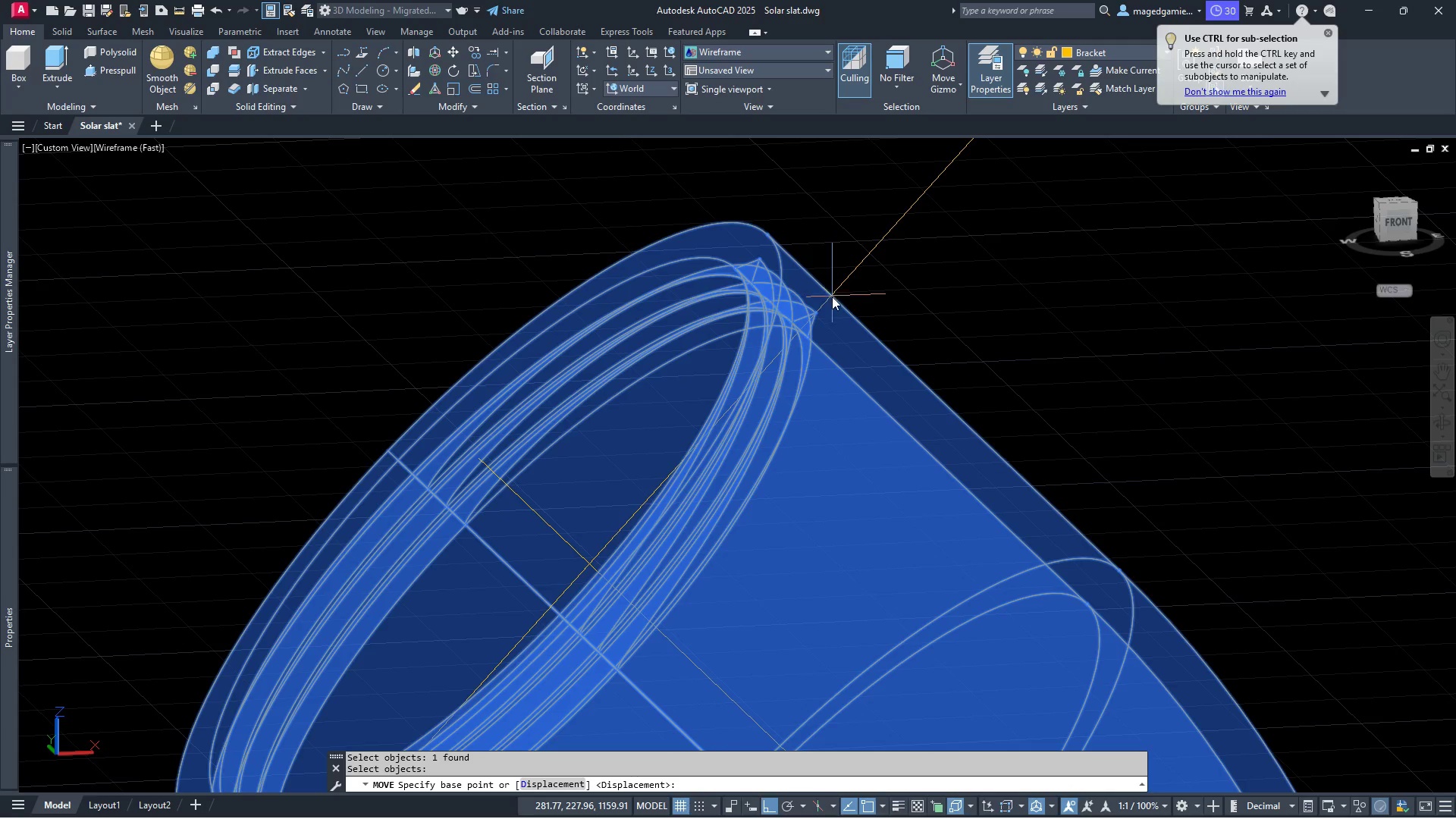 
wait(5.38)
 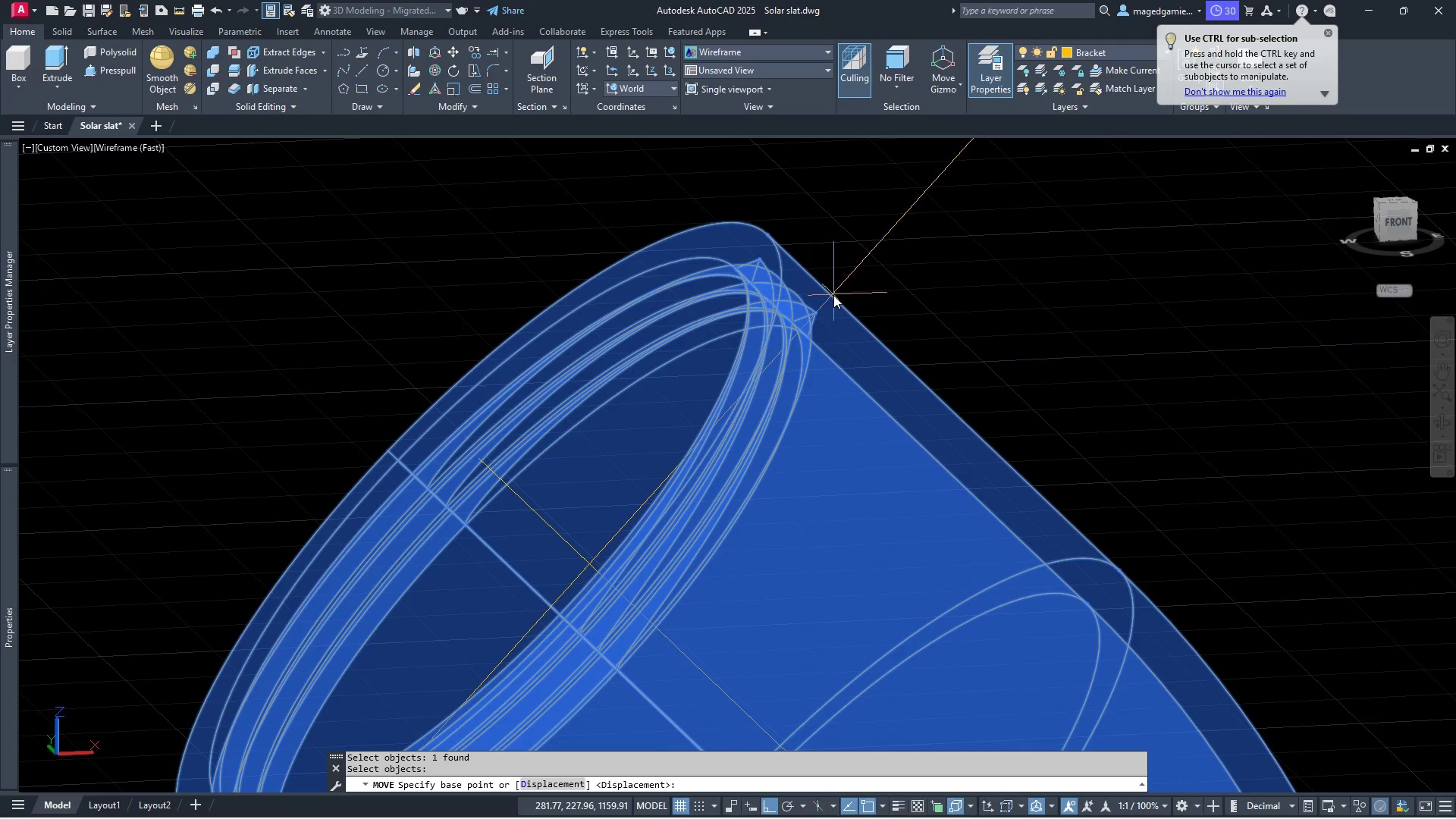 
mouse_move([806, 317])
 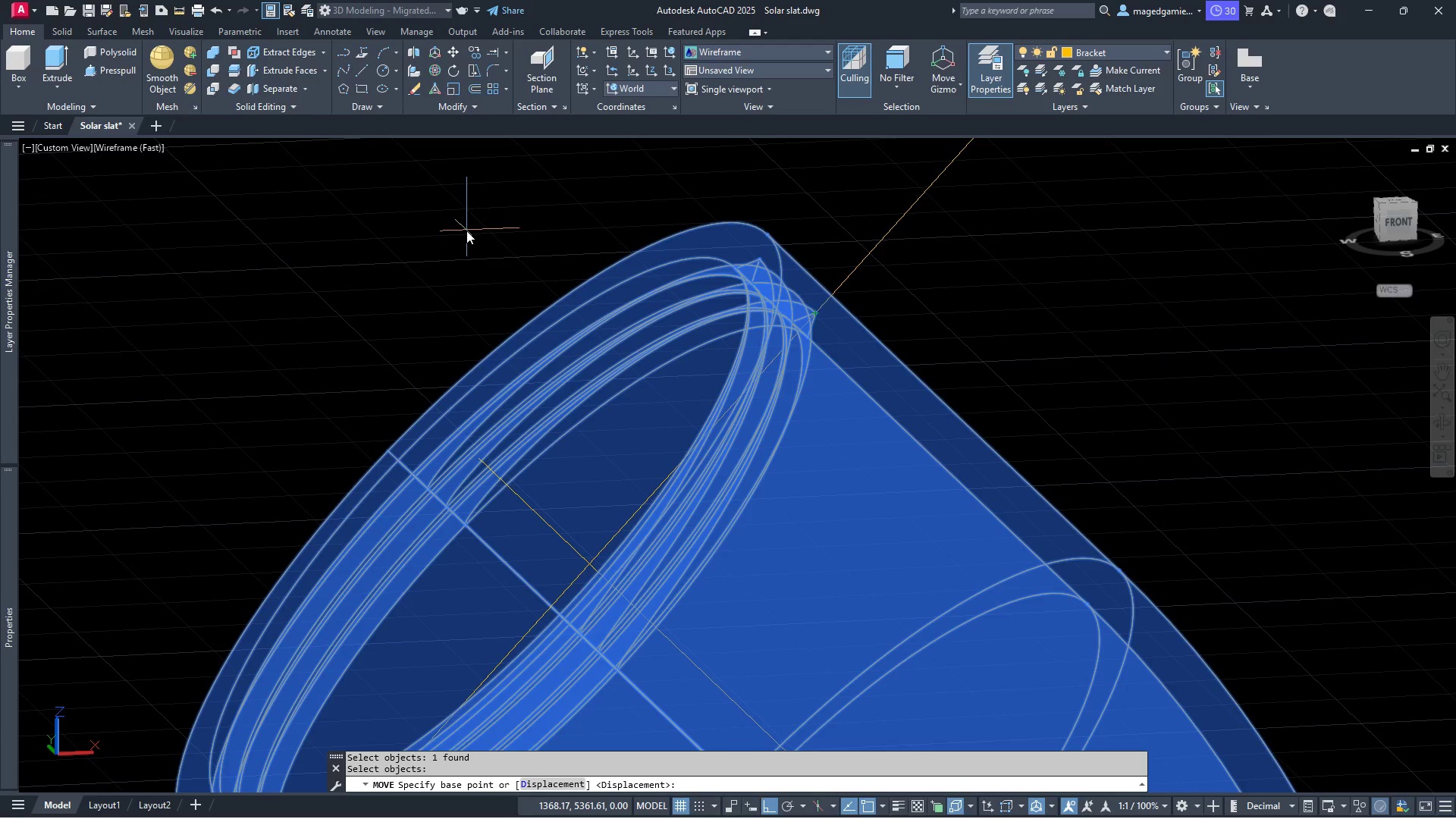 
scroll: coordinate [466, 231], scroll_direction: down, amount: 1.0
 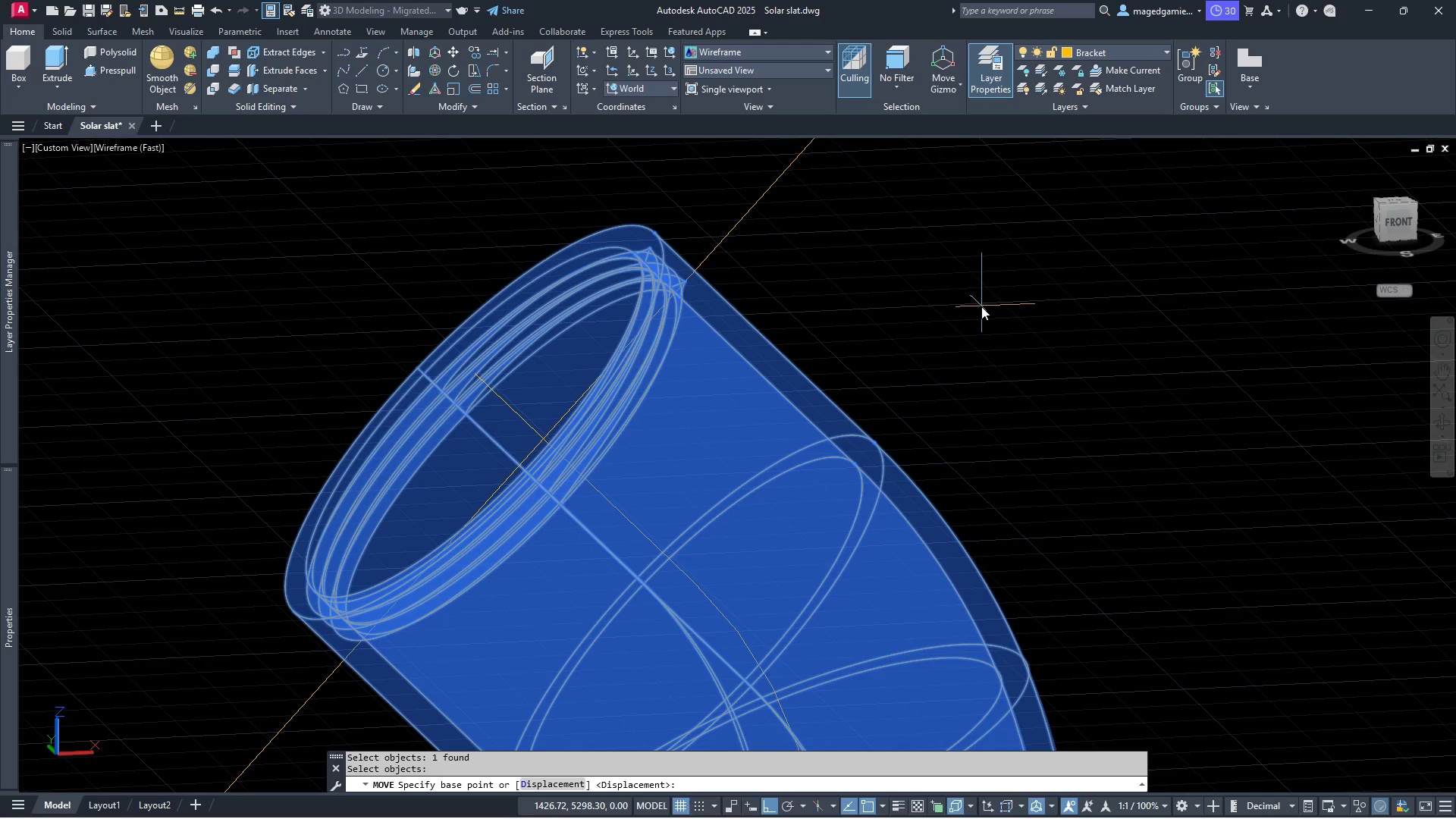 
key(Escape)
 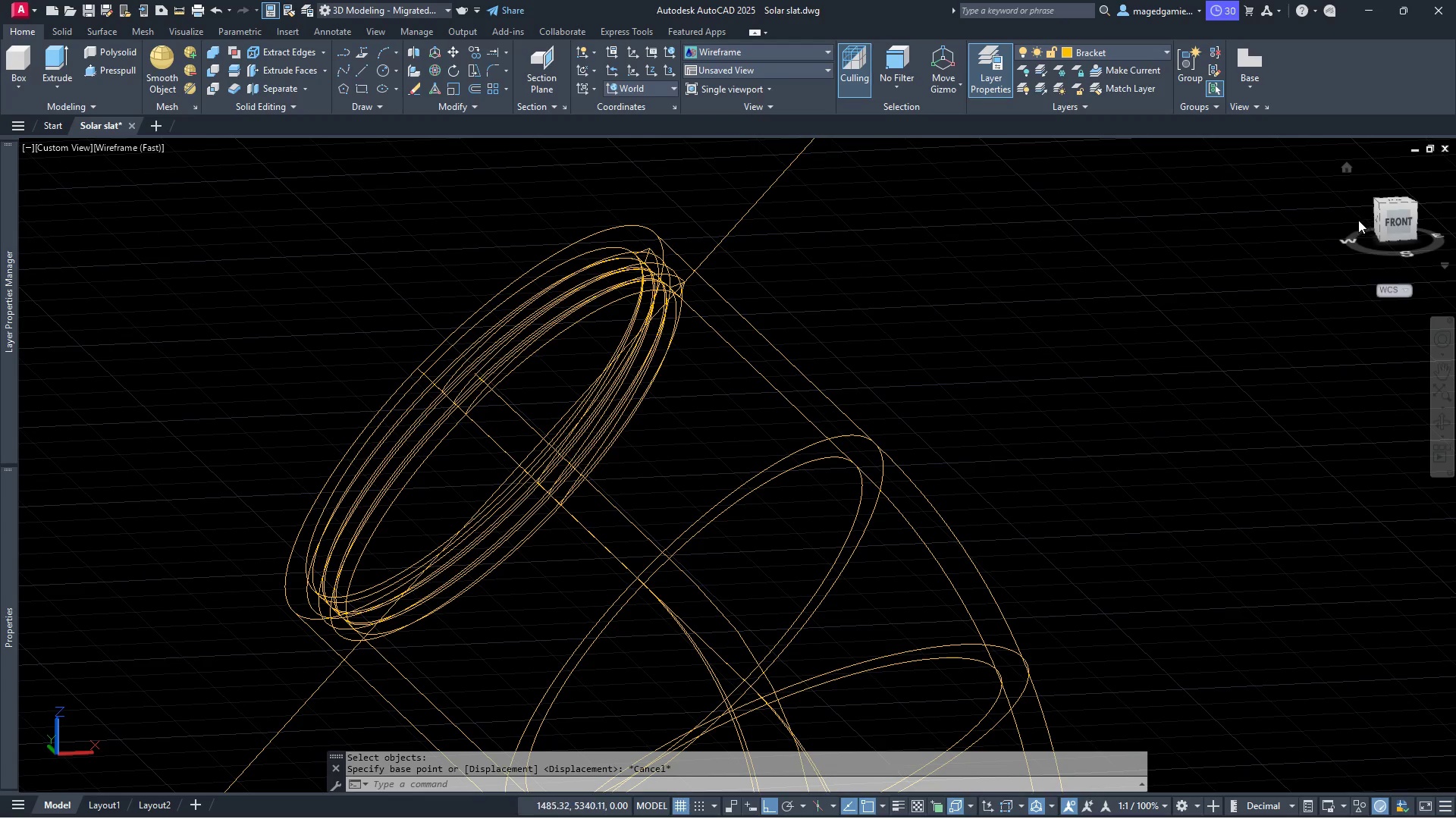 
left_click([1396, 224])
 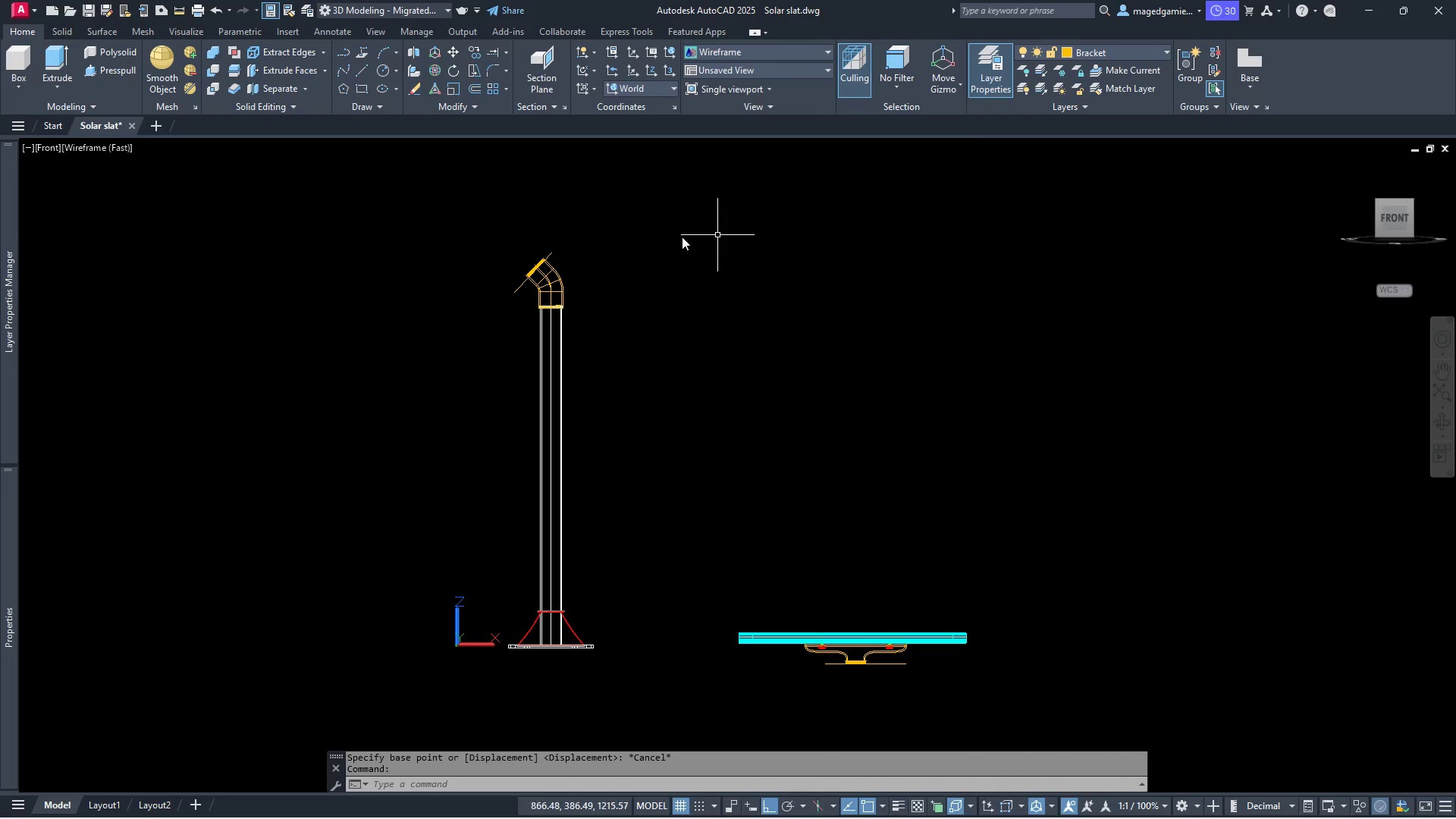 
scroll: coordinate [516, 284], scroll_direction: up, amount: 11.0
 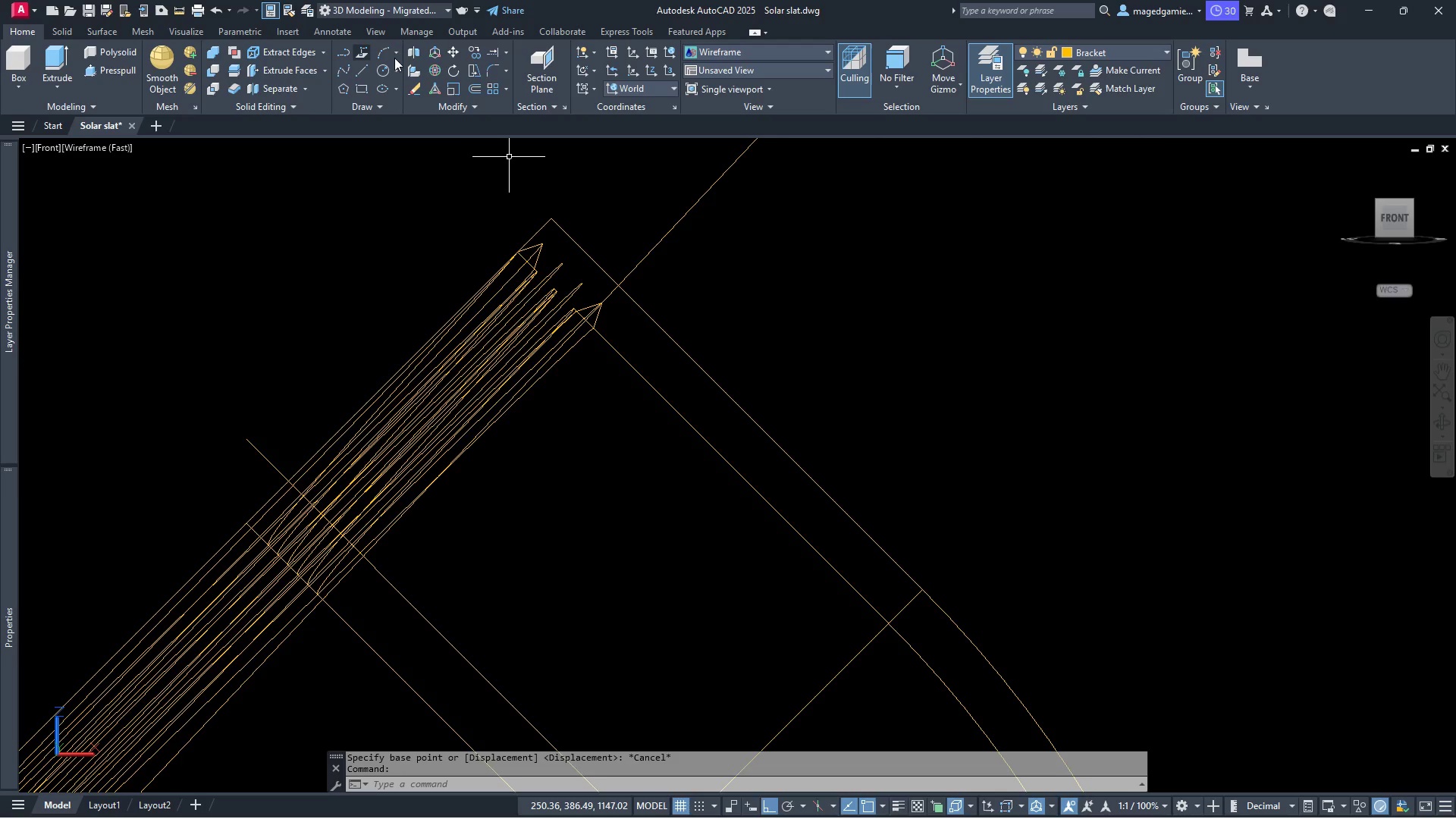 
scroll: coordinate [482, 210], scroll_direction: down, amount: 12.0
 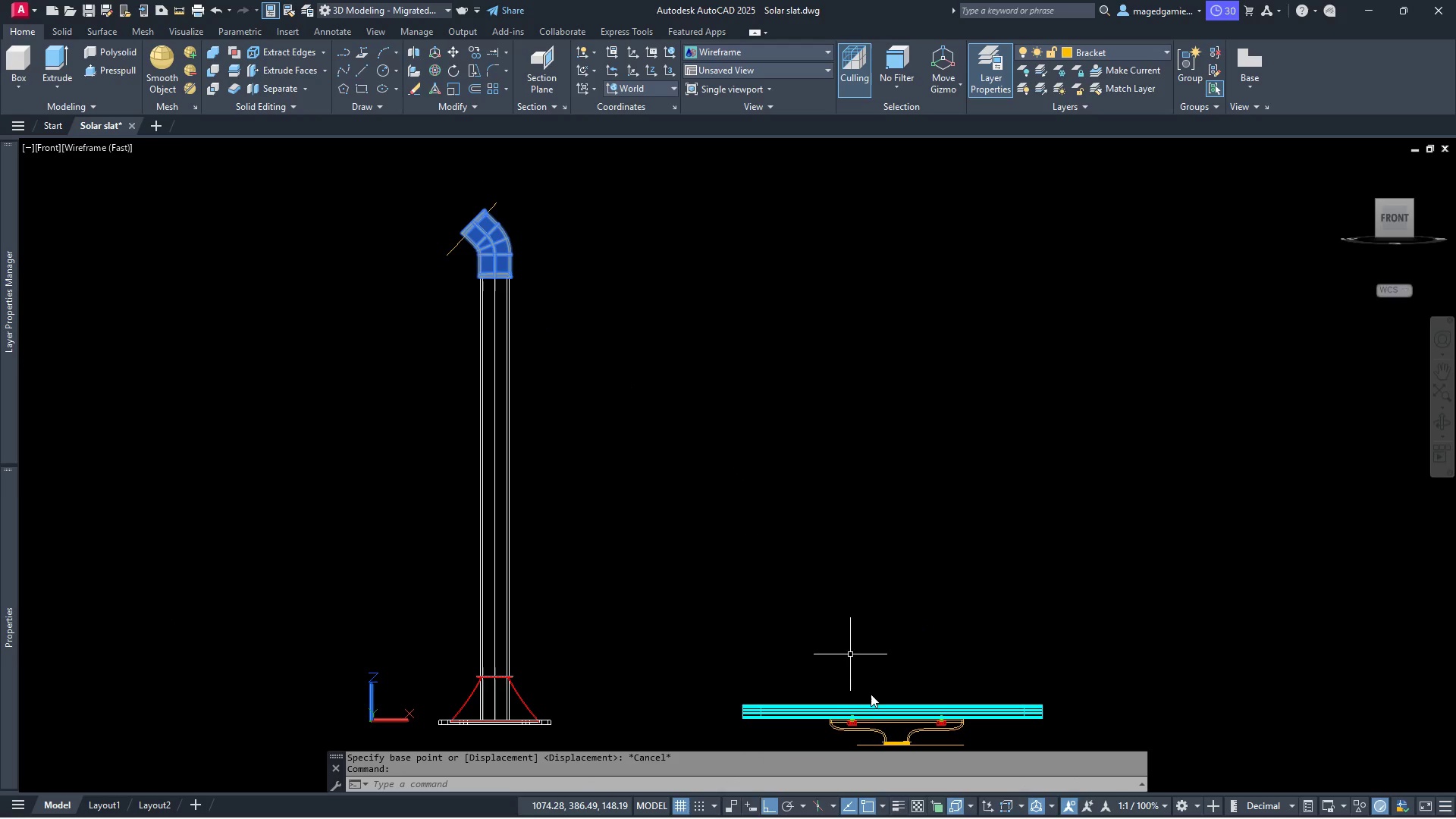 
scroll: coordinate [913, 715], scroll_direction: up, amount: 5.0
 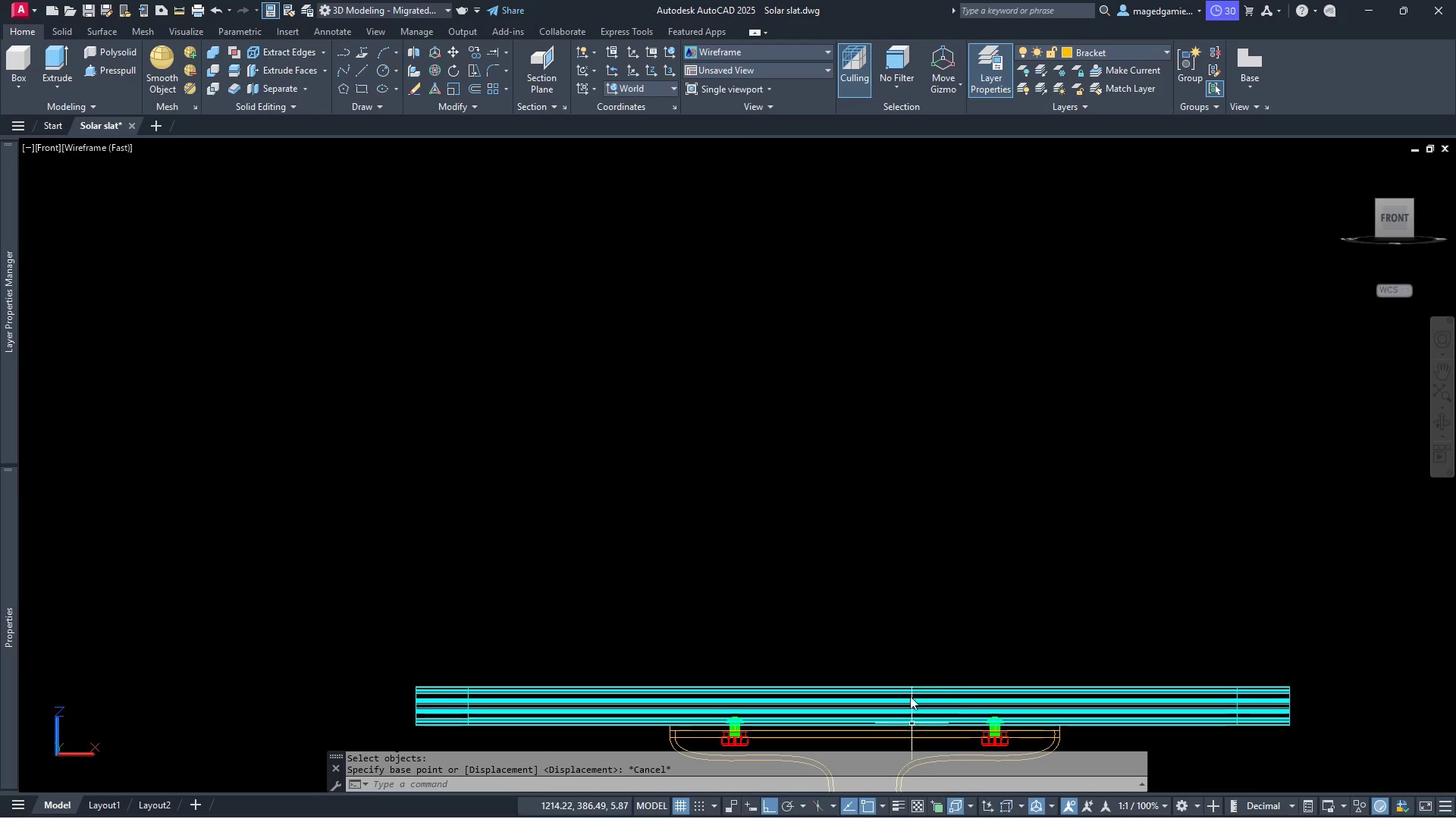 
scroll: coordinate [910, 592], scroll_direction: down, amount: 3.0
 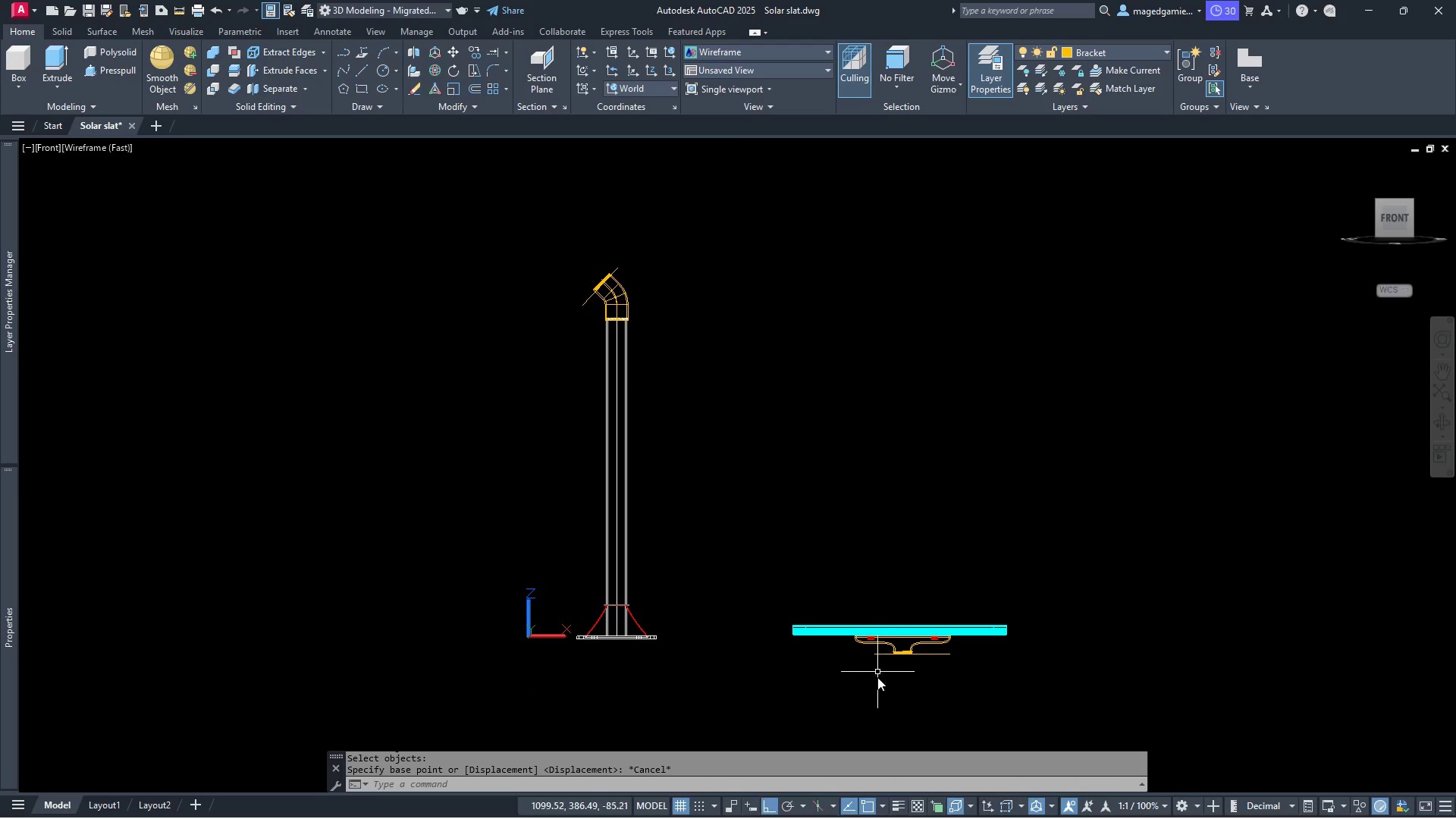 
scroll: coordinate [1051, 500], scroll_direction: up, amount: 15.0
 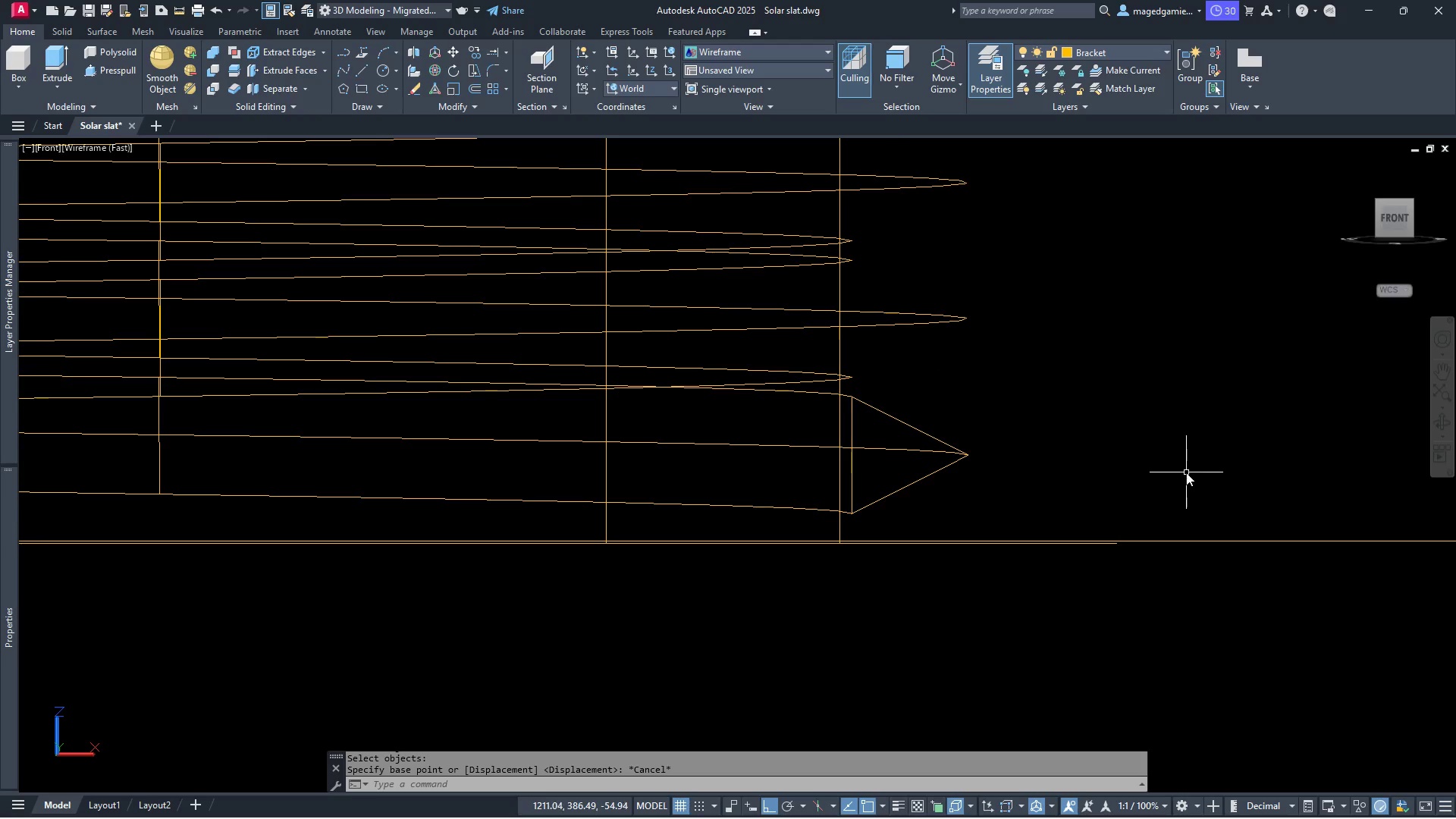 
scroll: coordinate [838, 580], scroll_direction: down, amount: 4.0
 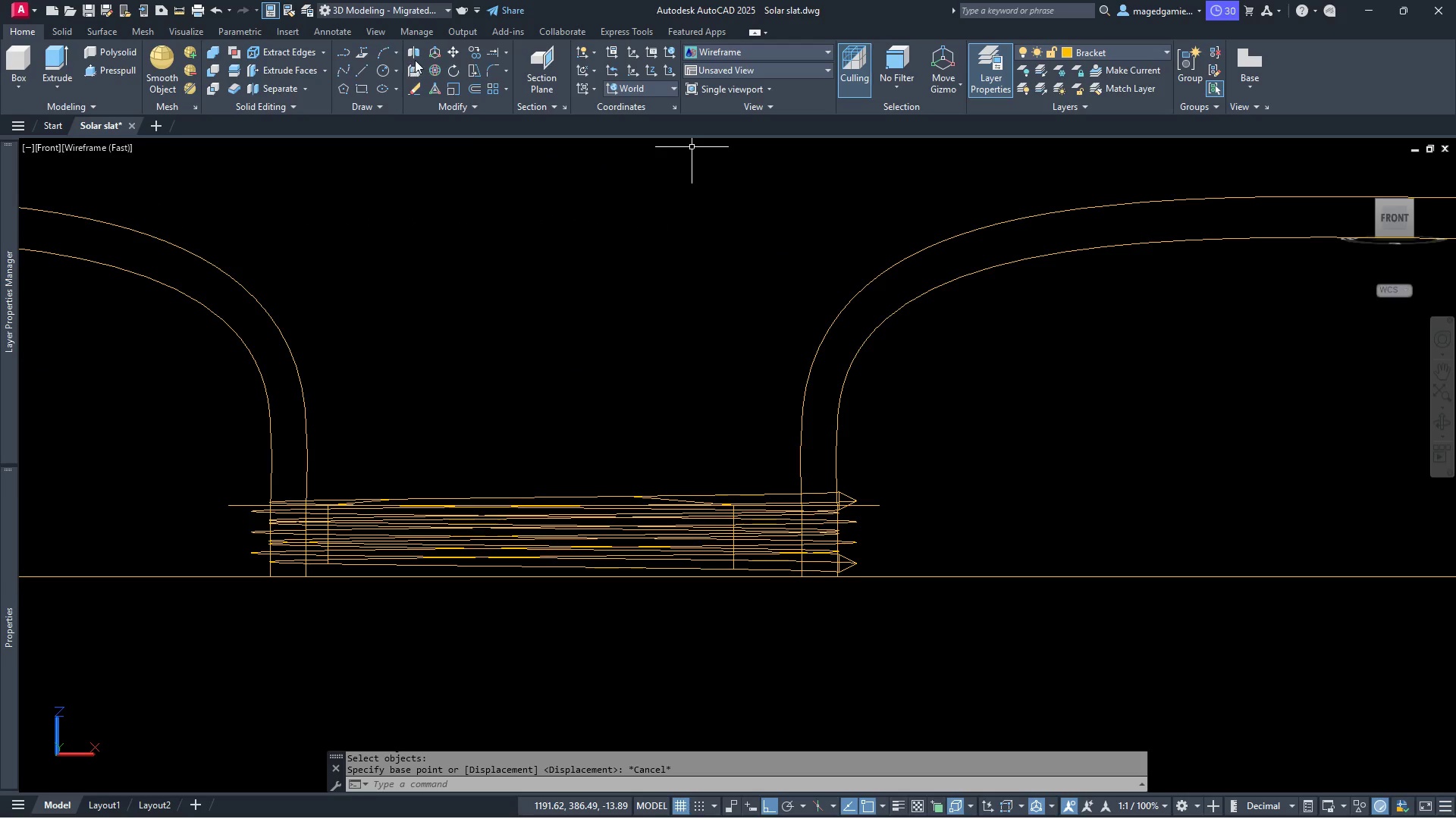 
left_click([452, 55])
 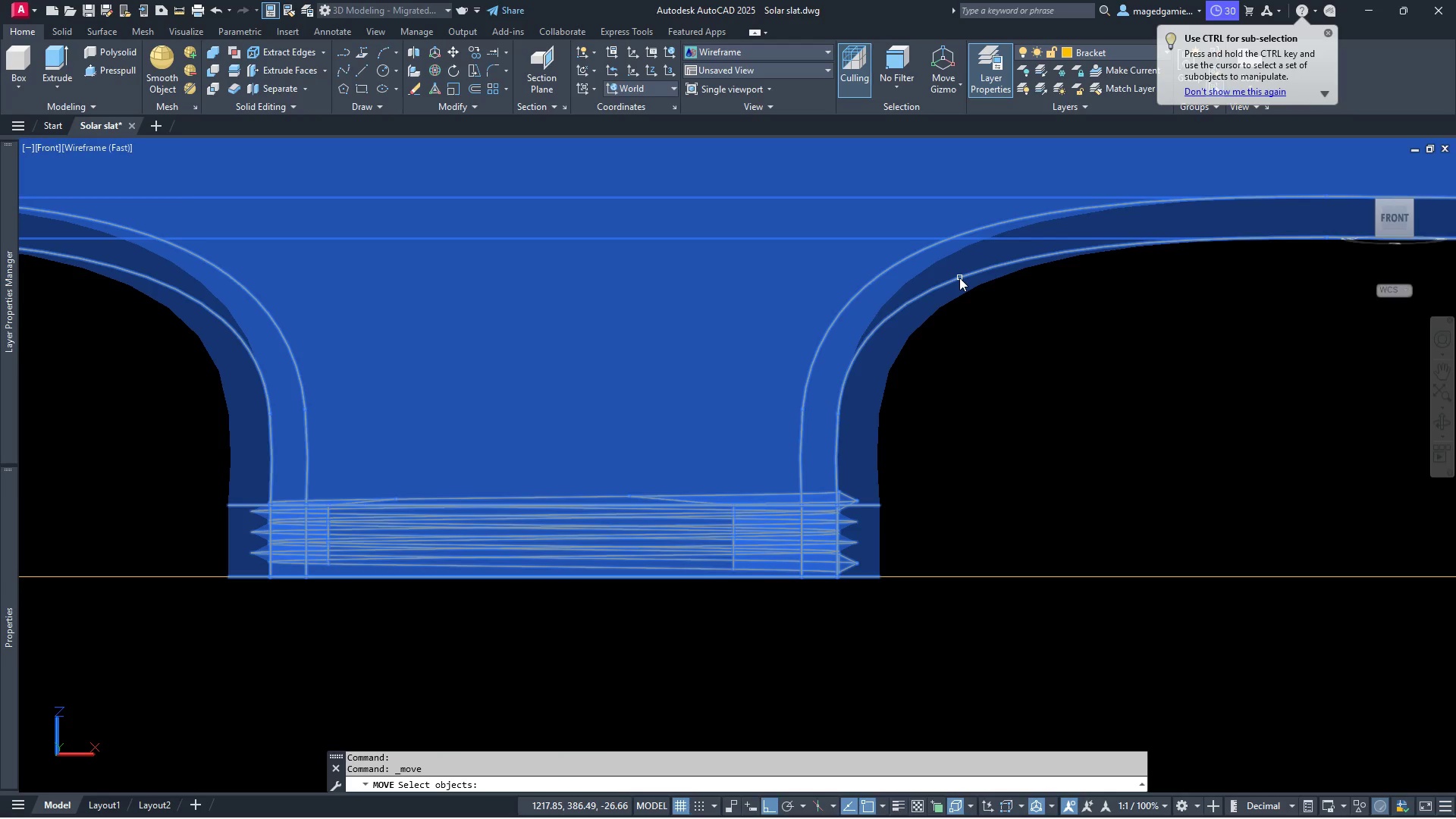 
left_click([959, 278])
 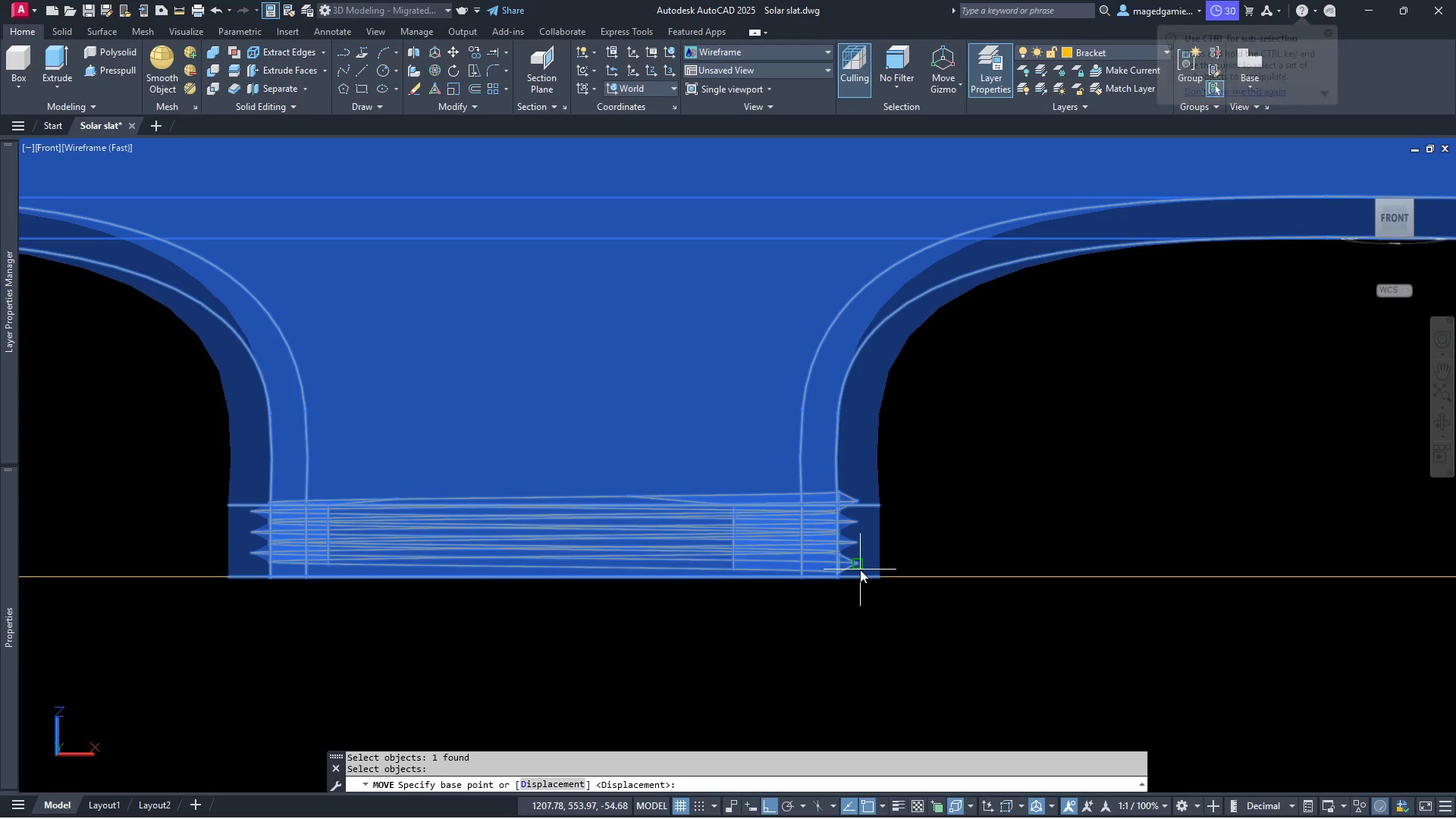 
wait(5.64)
 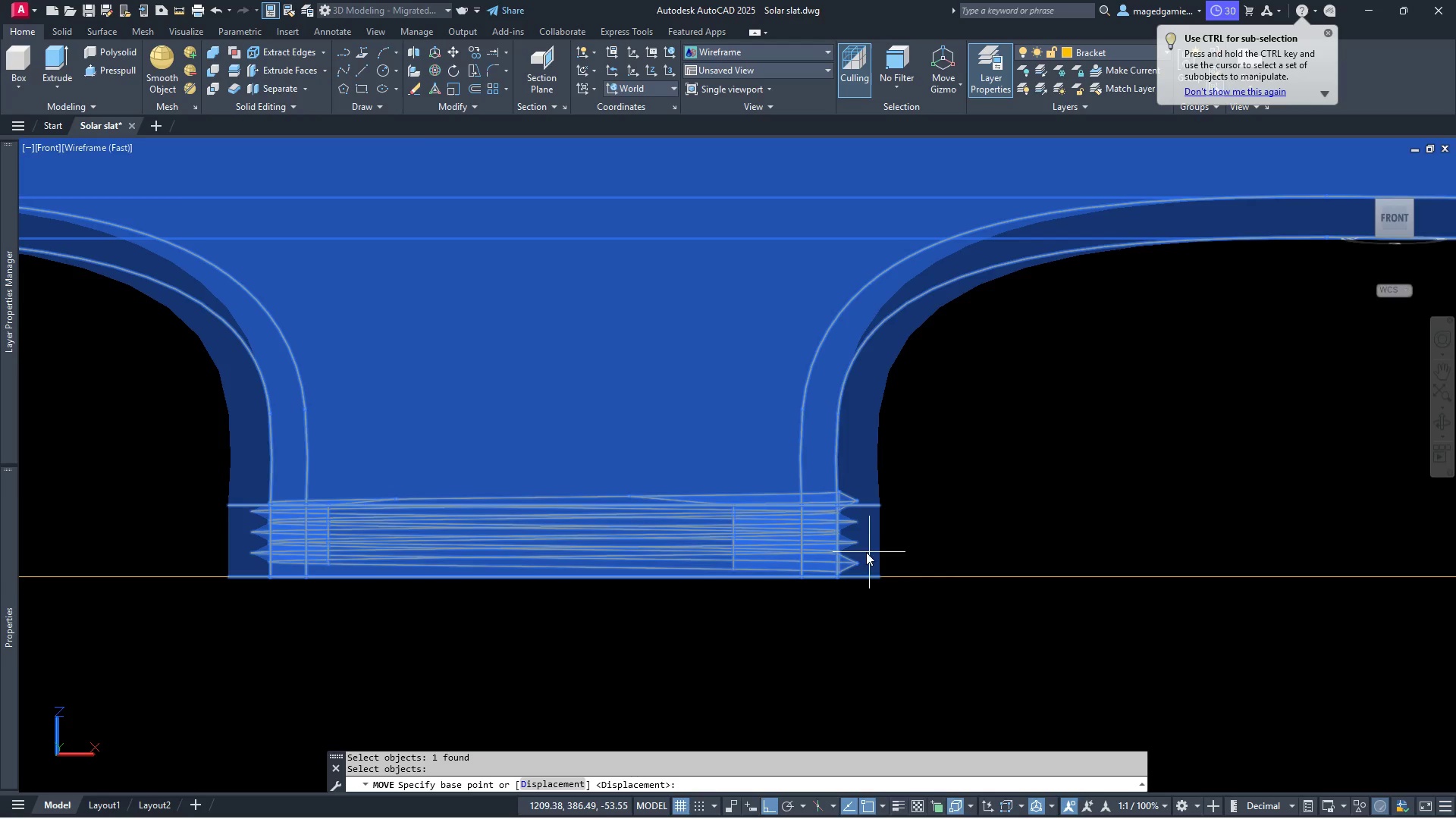 
left_click([1444, 423])
 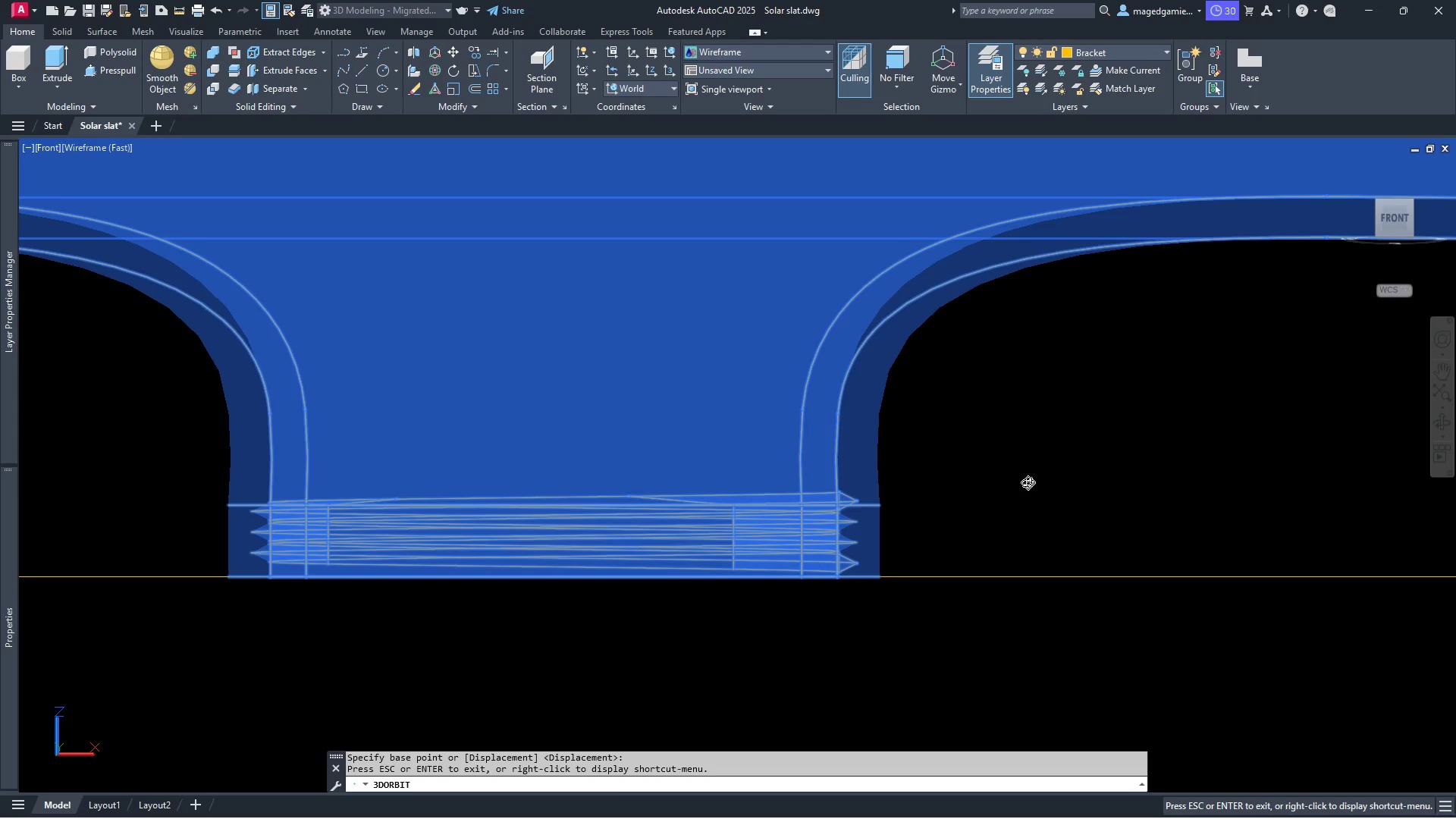 
left_click_drag(start_coordinate=[1025, 488], to_coordinate=[1050, 500])
 